 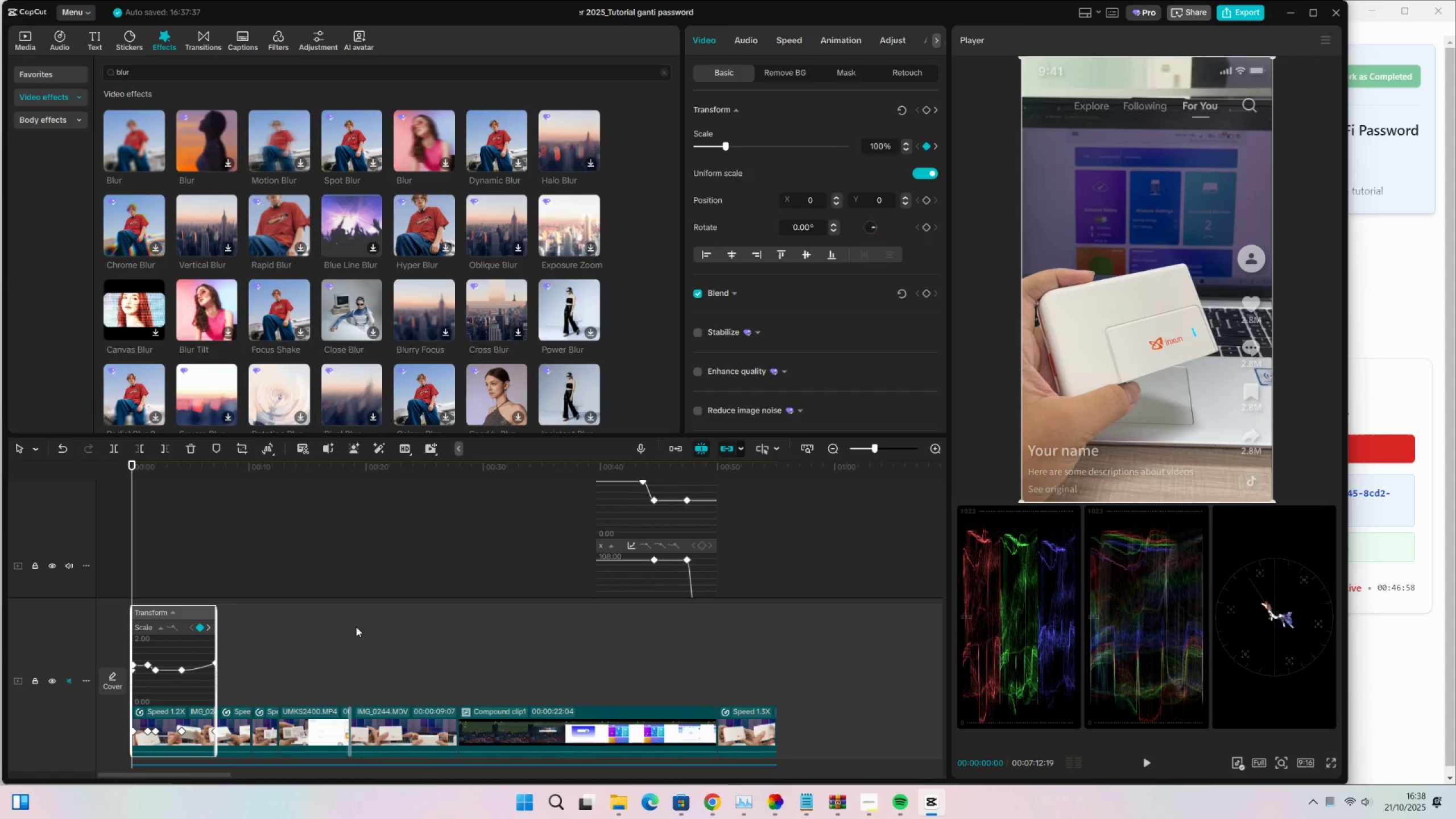 
scroll: coordinate [353, 625], scroll_direction: down, amount: 1.0
 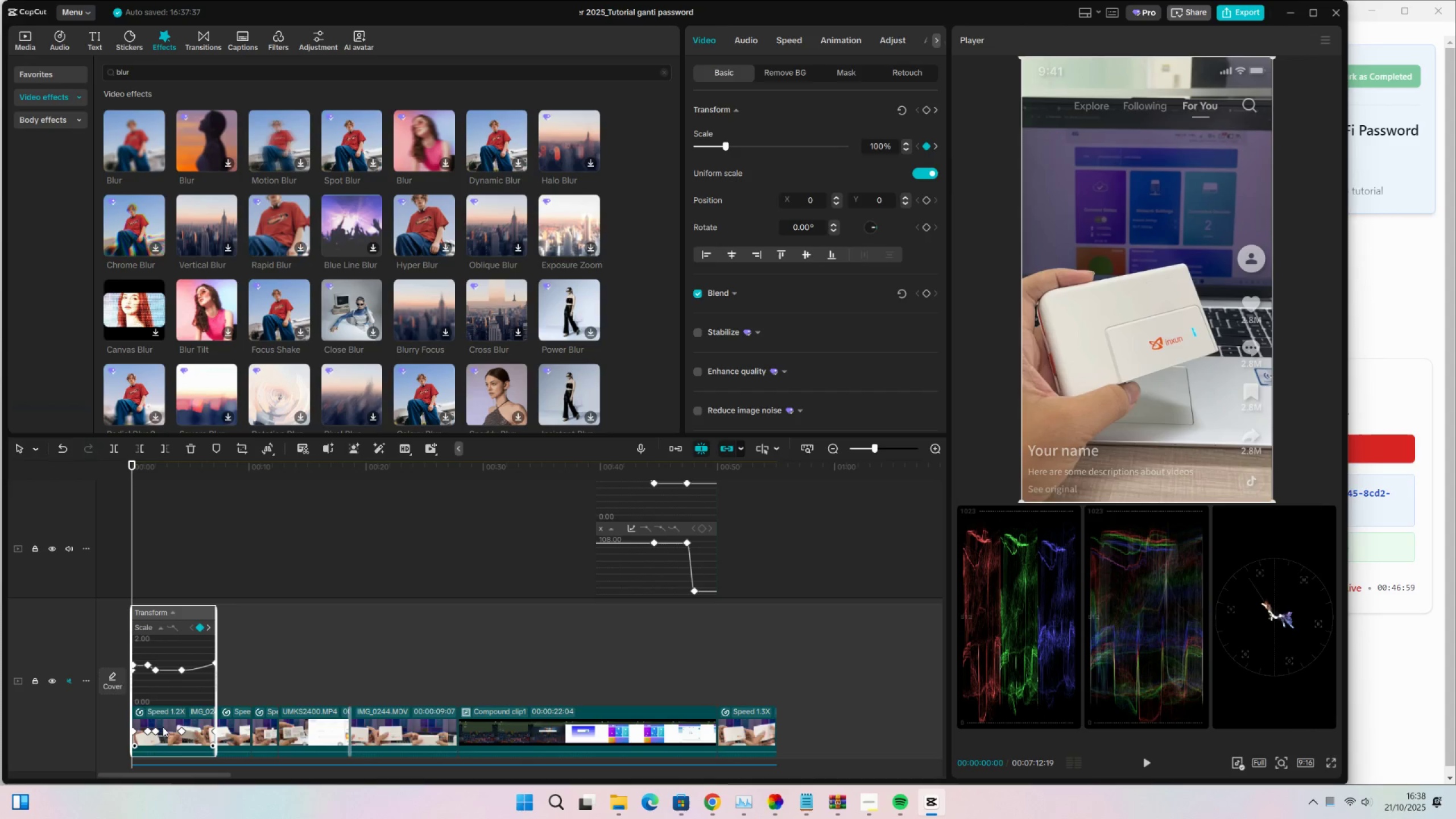 
key(Alt+K)
 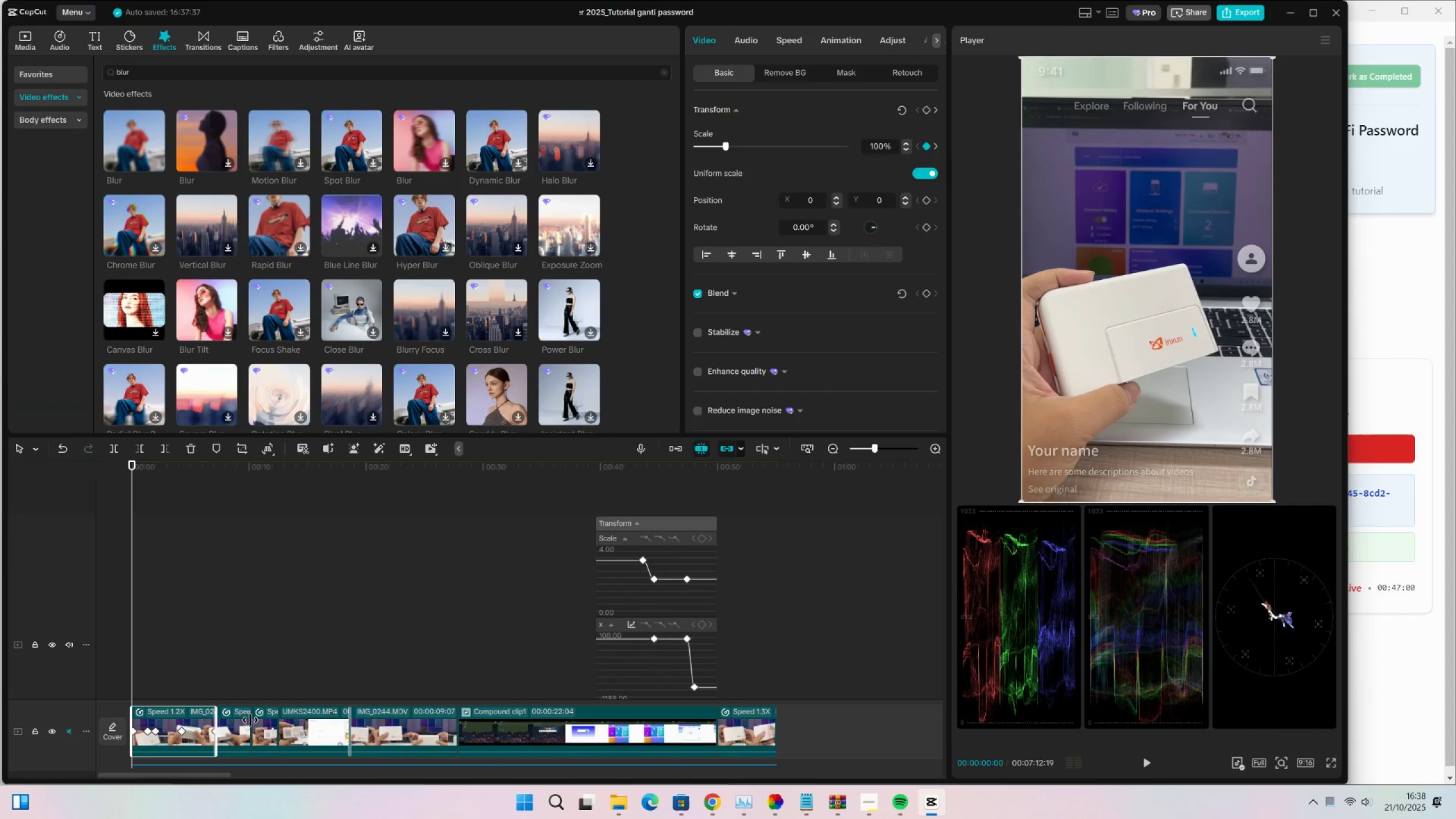 
scroll: coordinate [403, 661], scroll_direction: down, amount: 5.0
 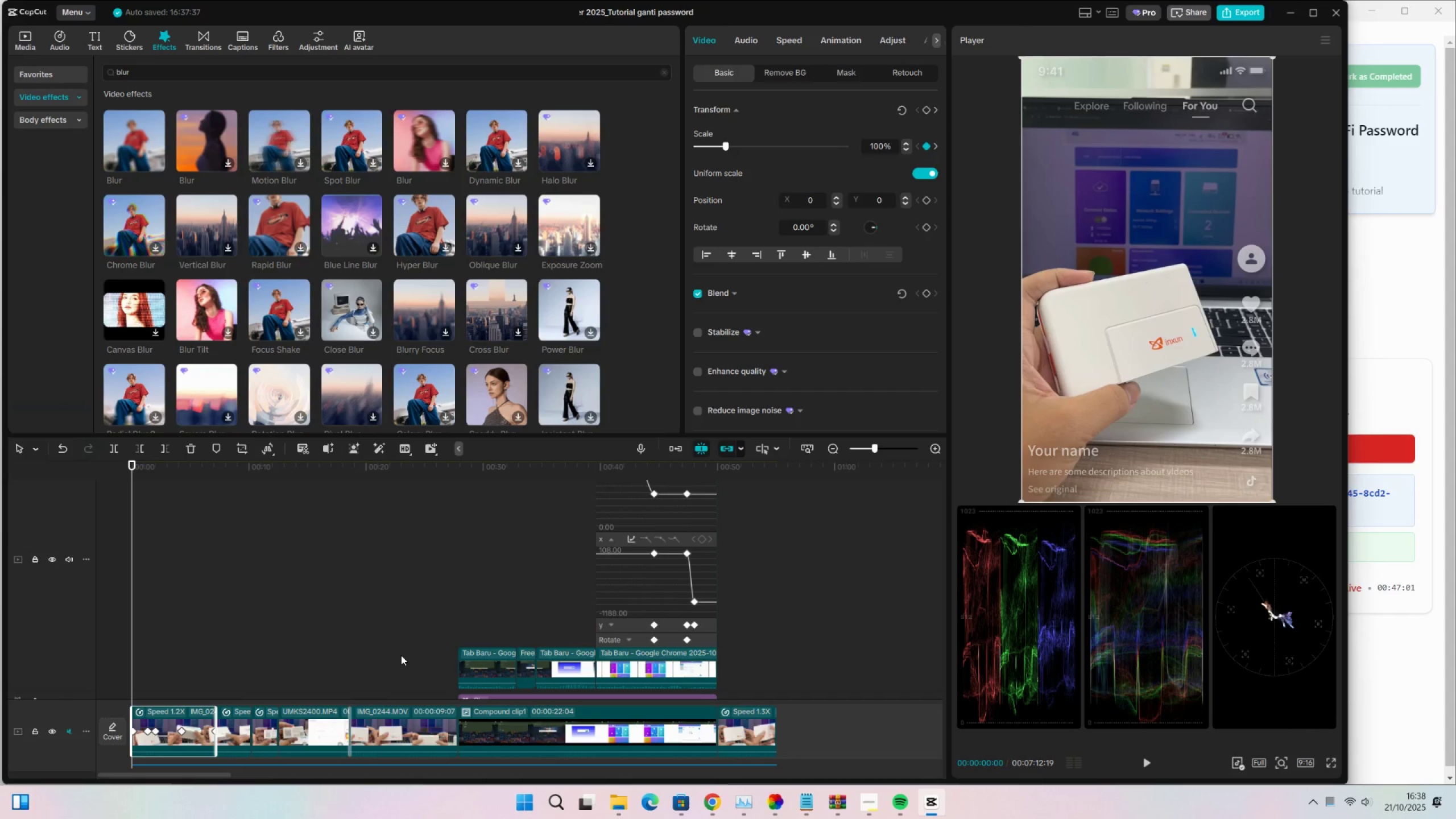 
scroll: coordinate [401, 655], scroll_direction: up, amount: 1.0
 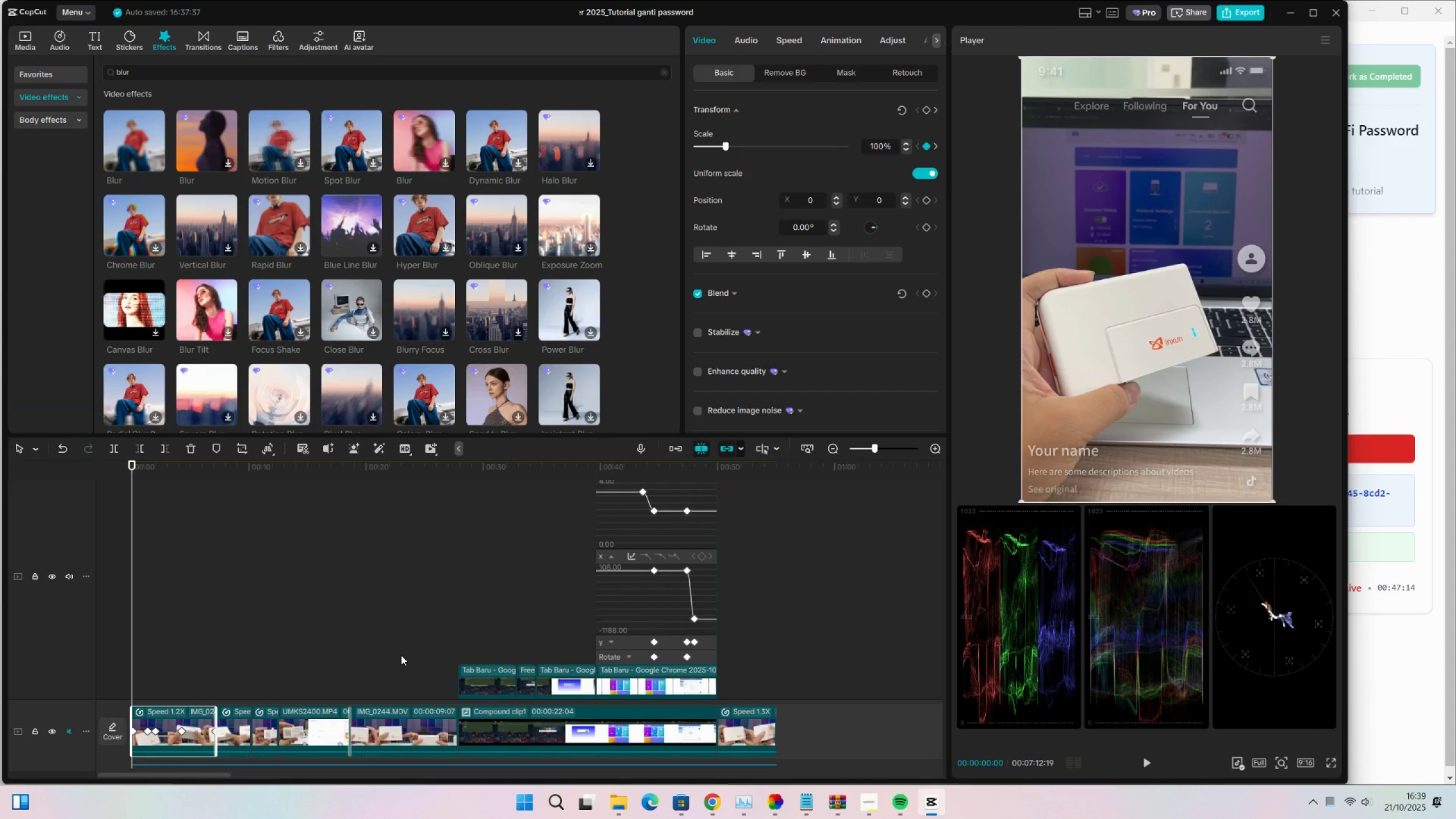 
wait(18.61)
 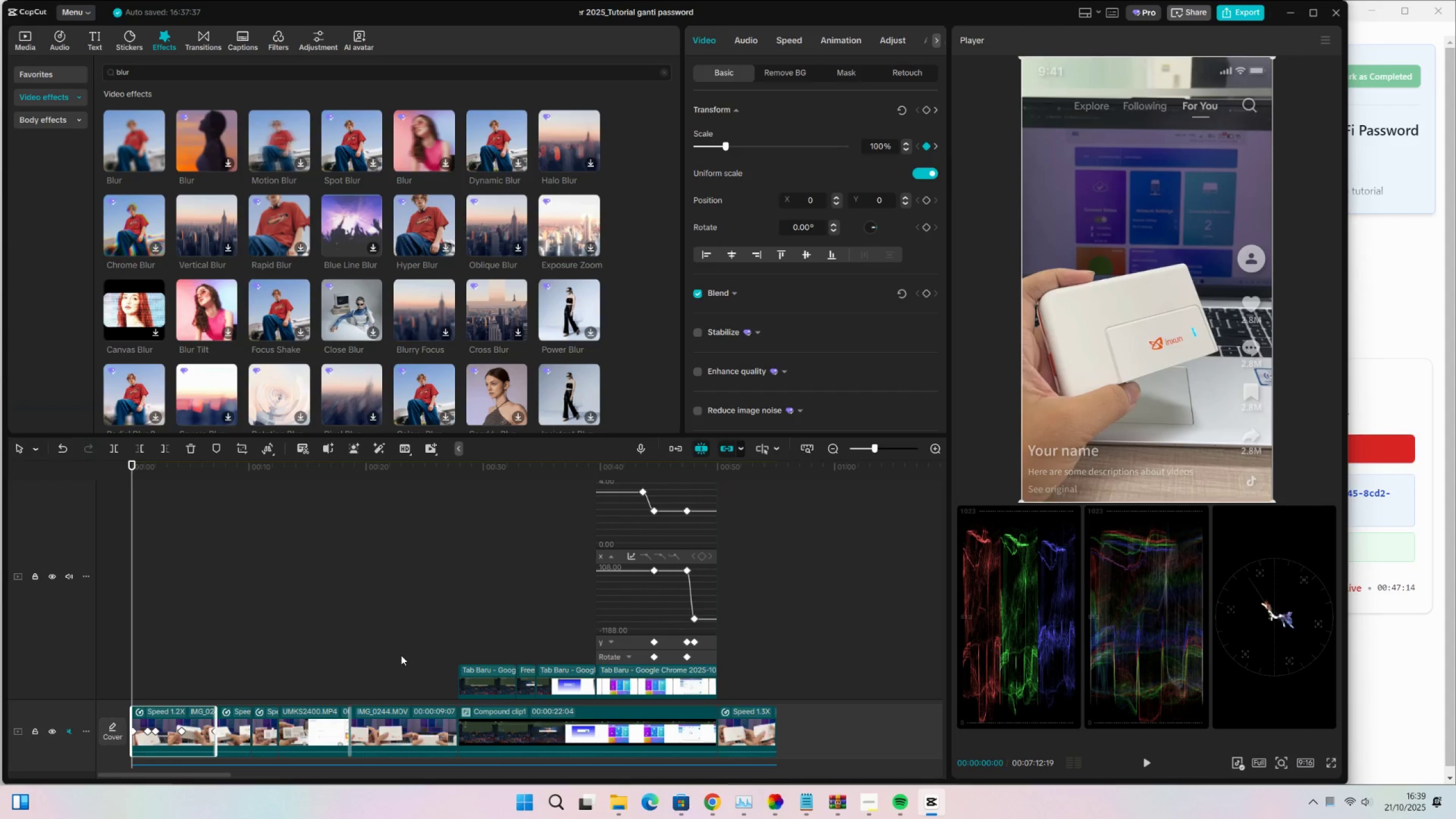 
scroll: coordinate [561, 611], scroll_direction: down, amount: 5.0
 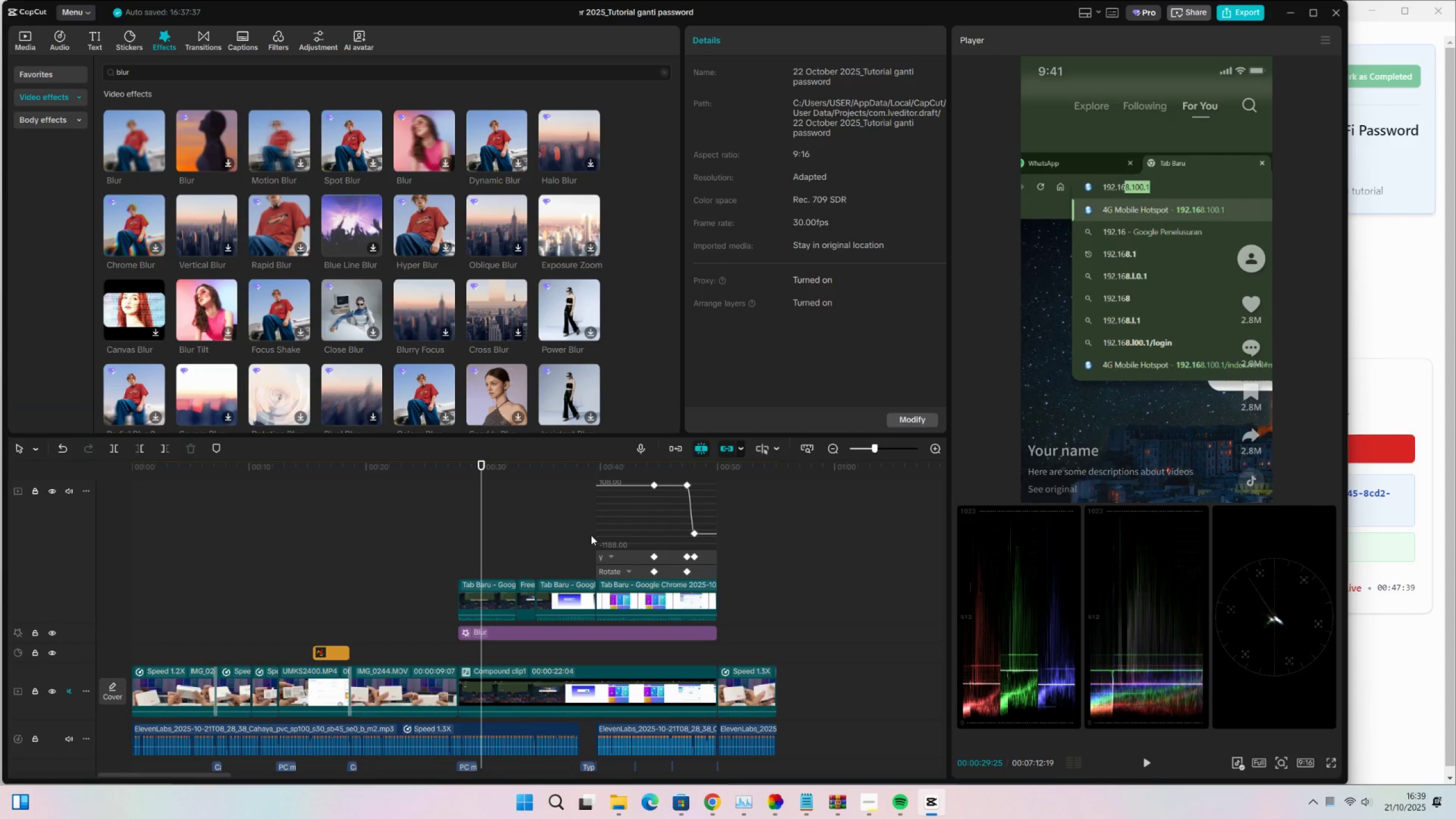 
wait(23.98)
 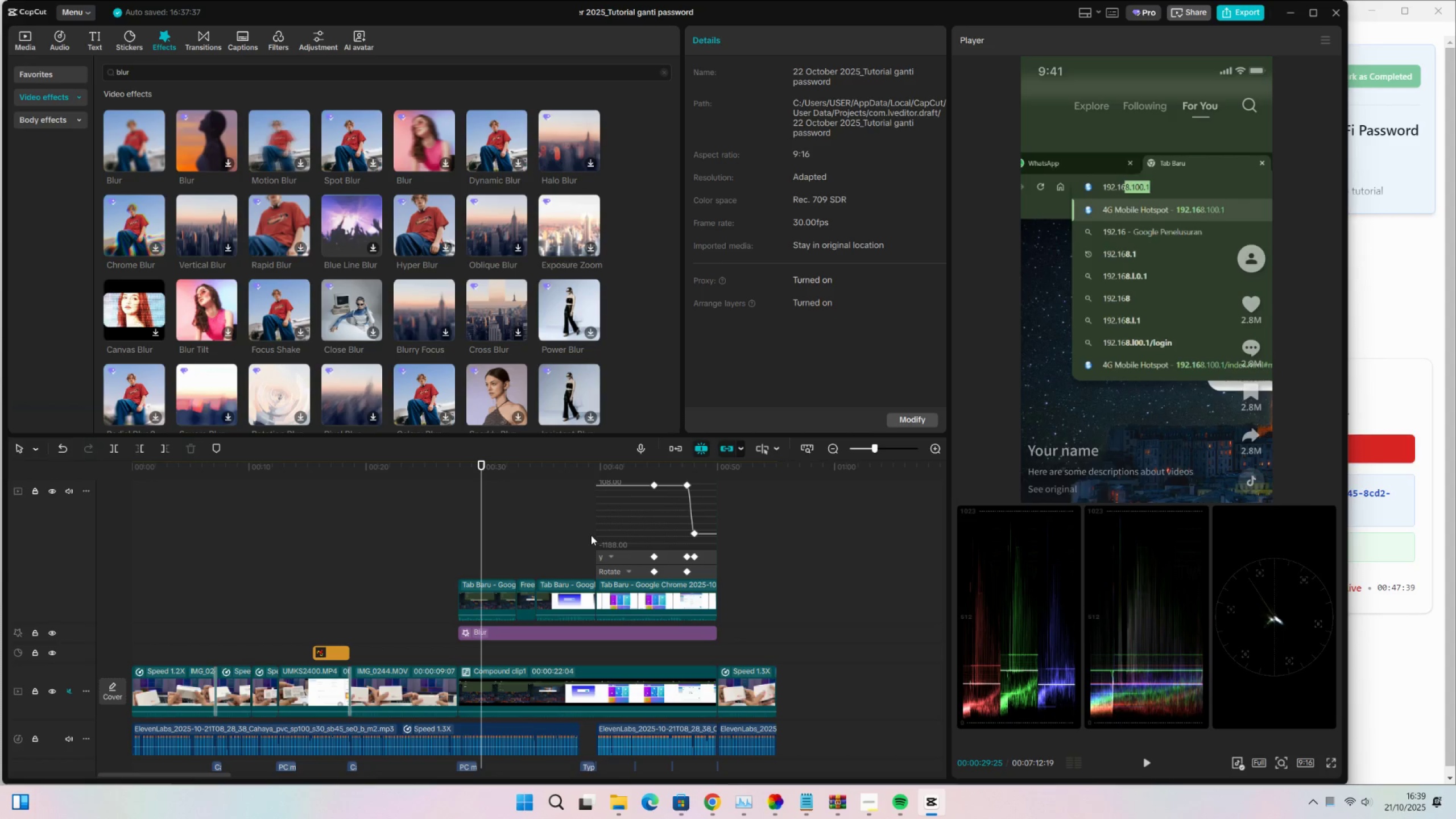 
left_click([470, 513])
 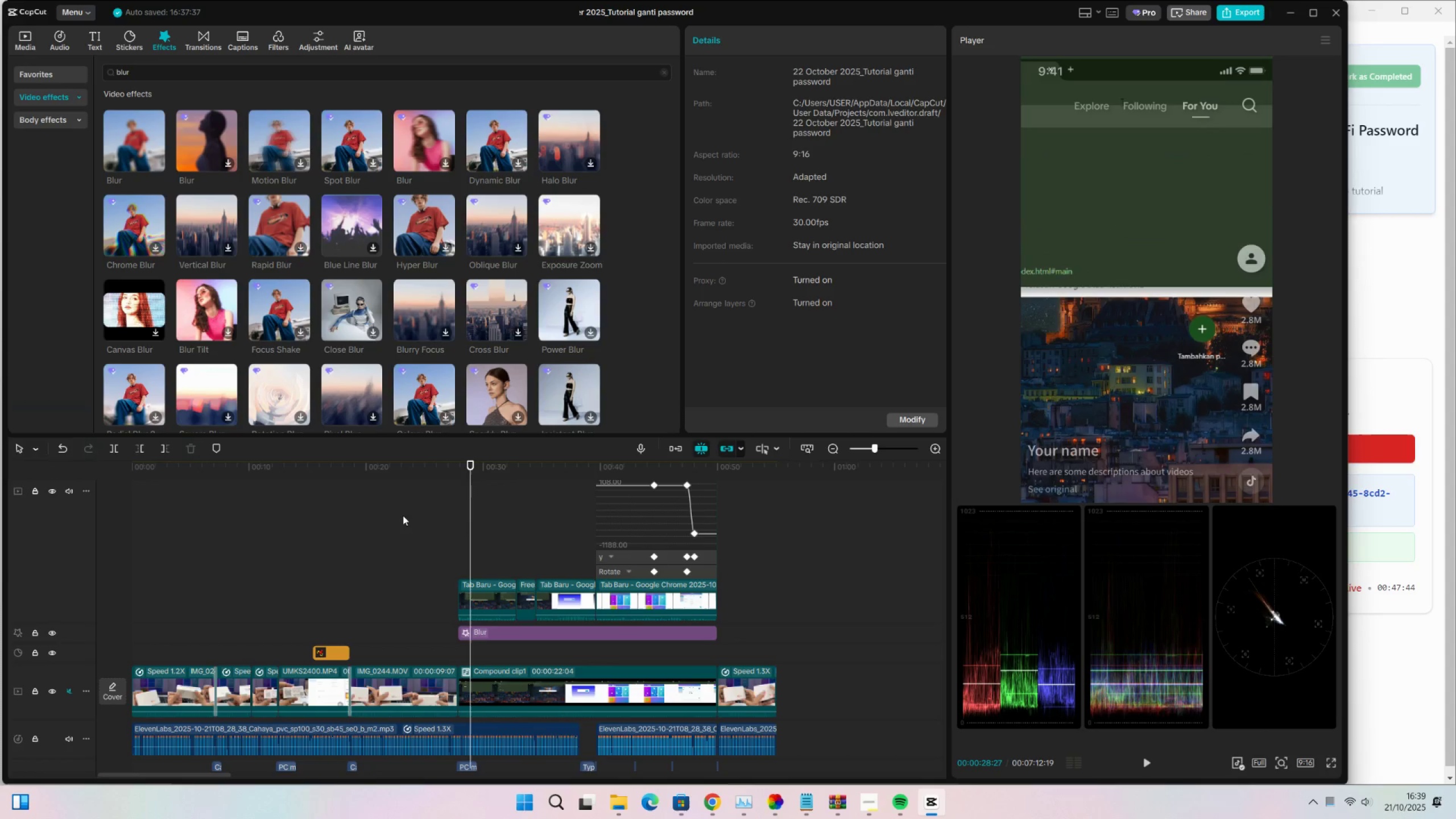 
left_click([400, 515])
 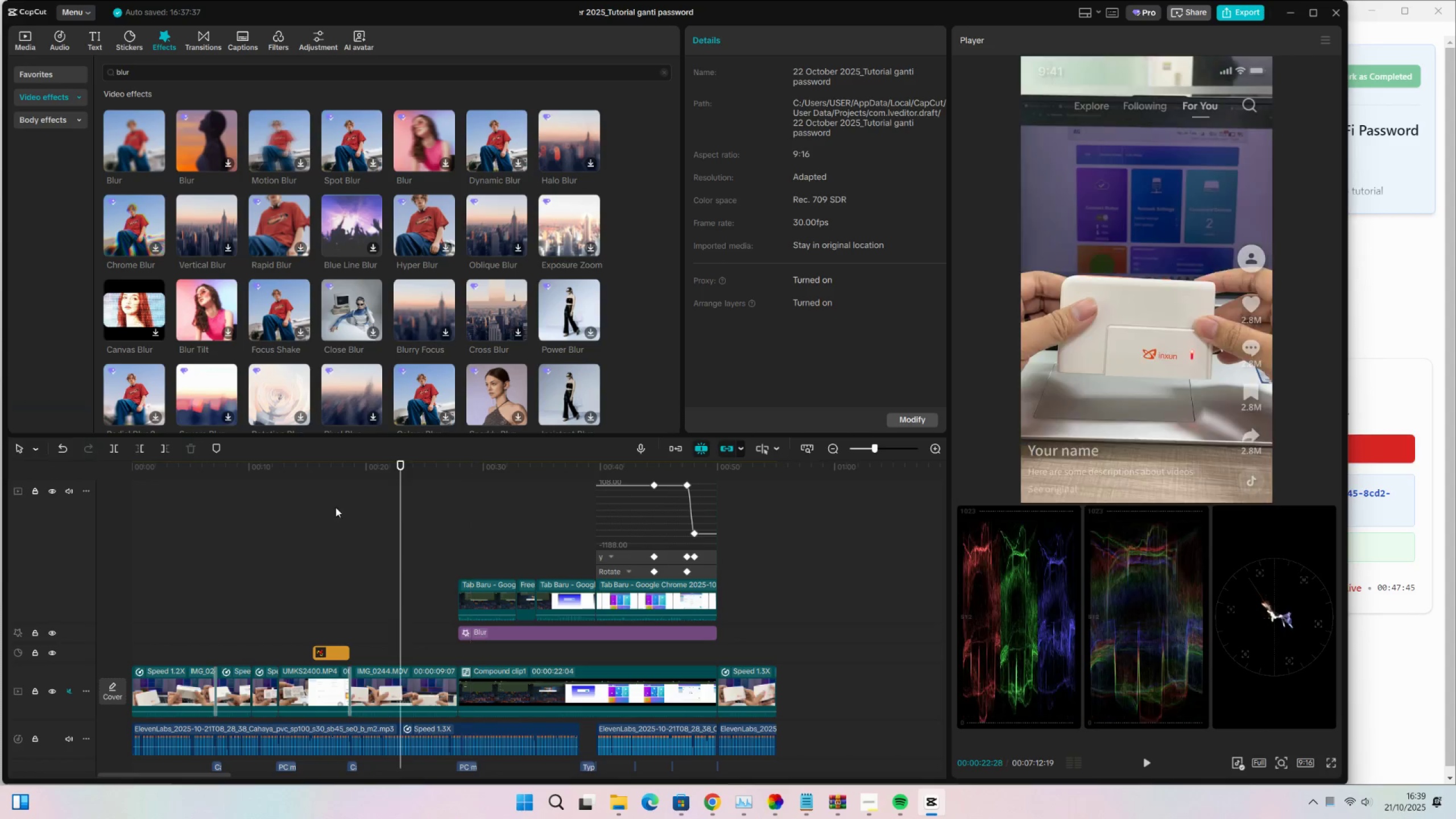 
key(Control+ControlLeft)
 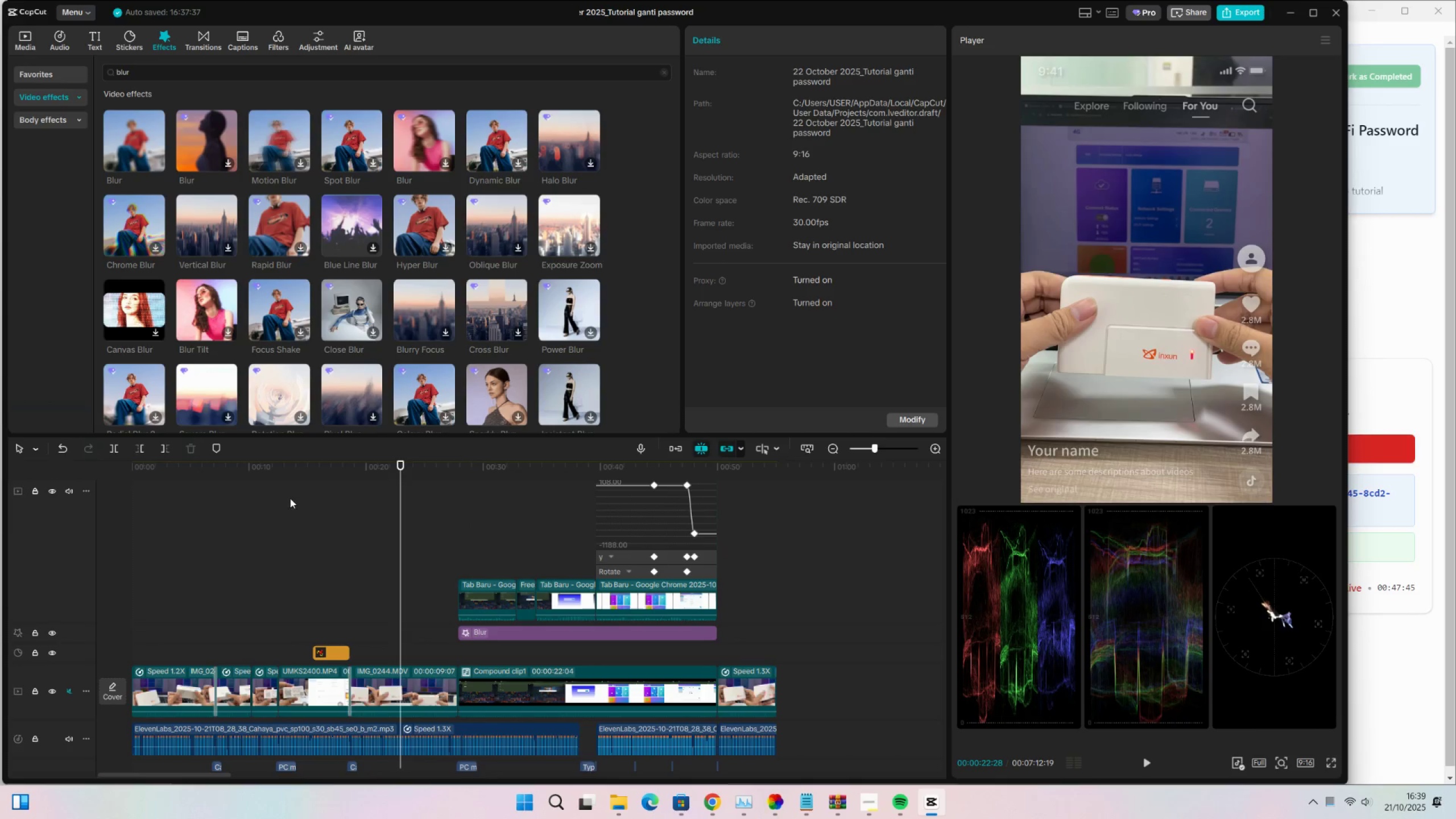 
key(Control+S)
 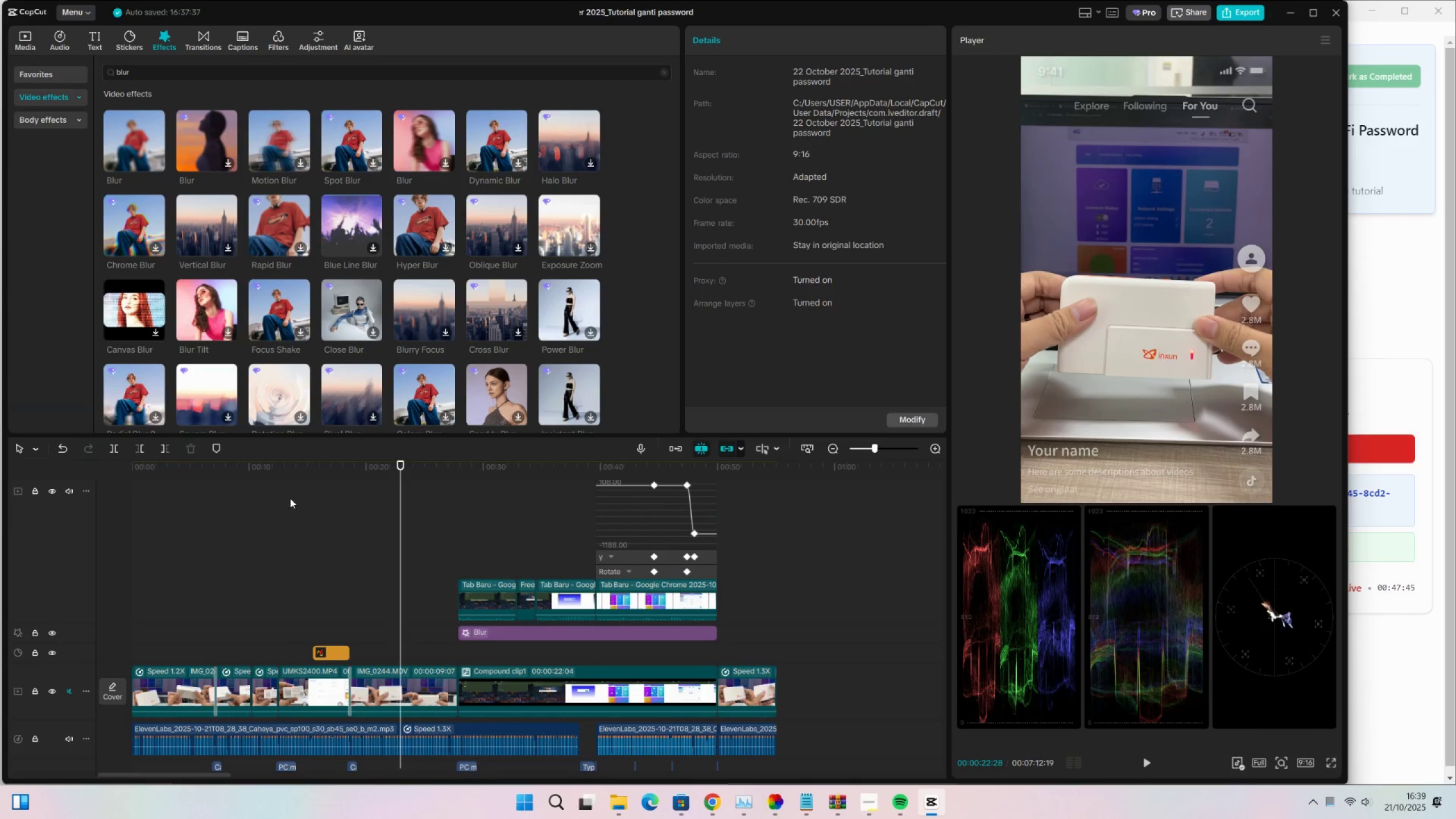 
double_click([290, 498])
 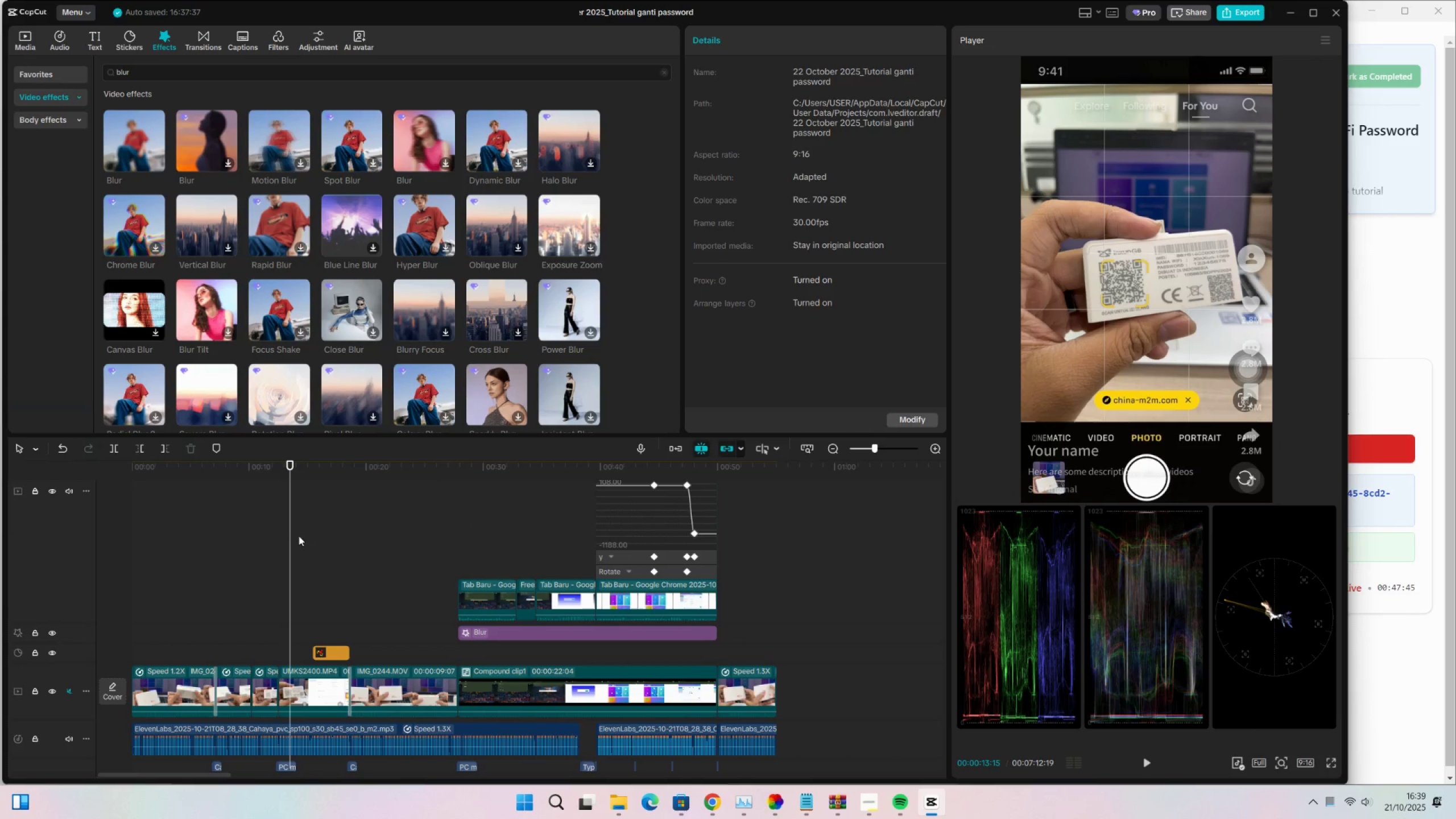 
triple_click([301, 535])
 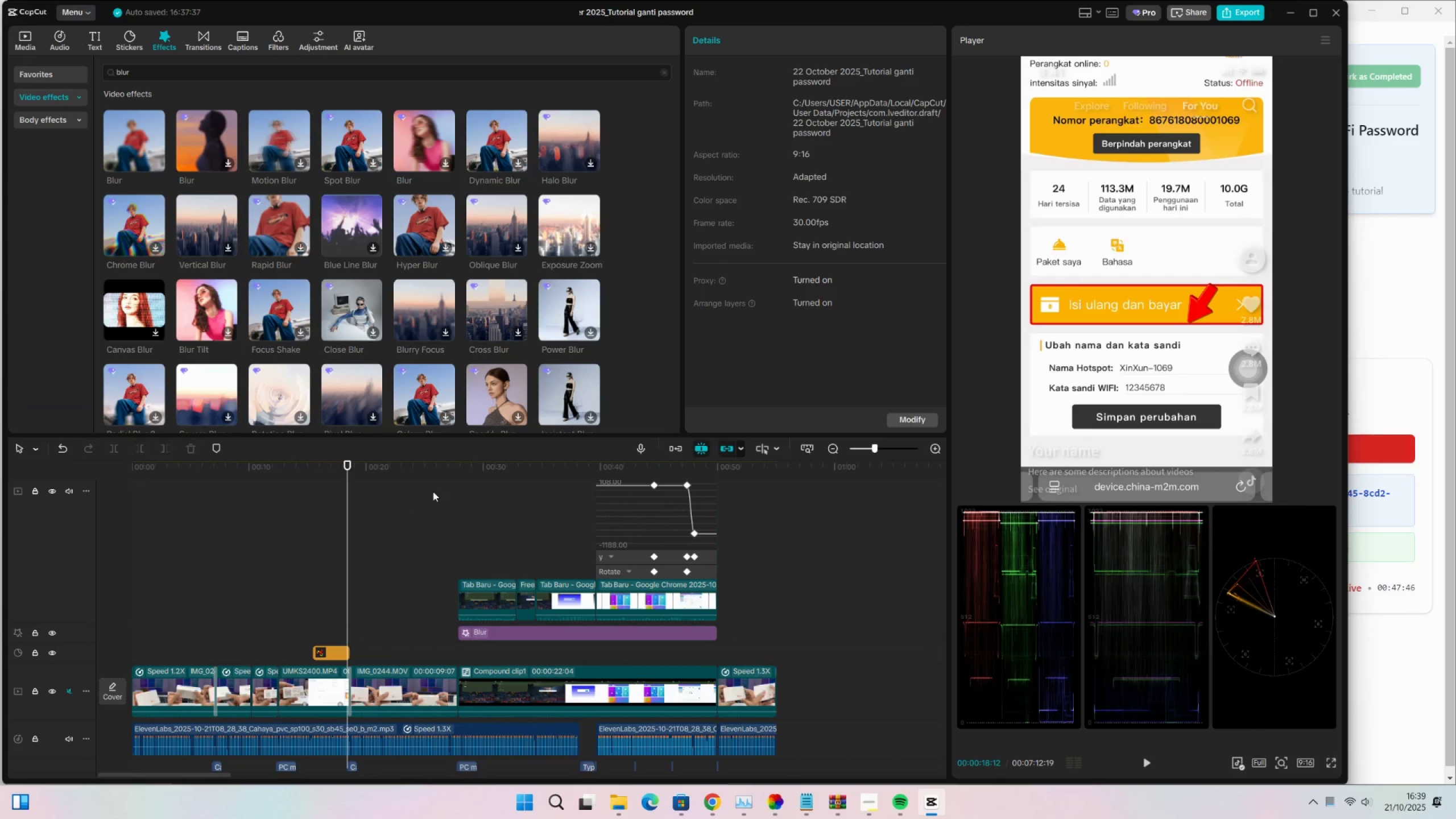 
key(Control+ControlLeft)
 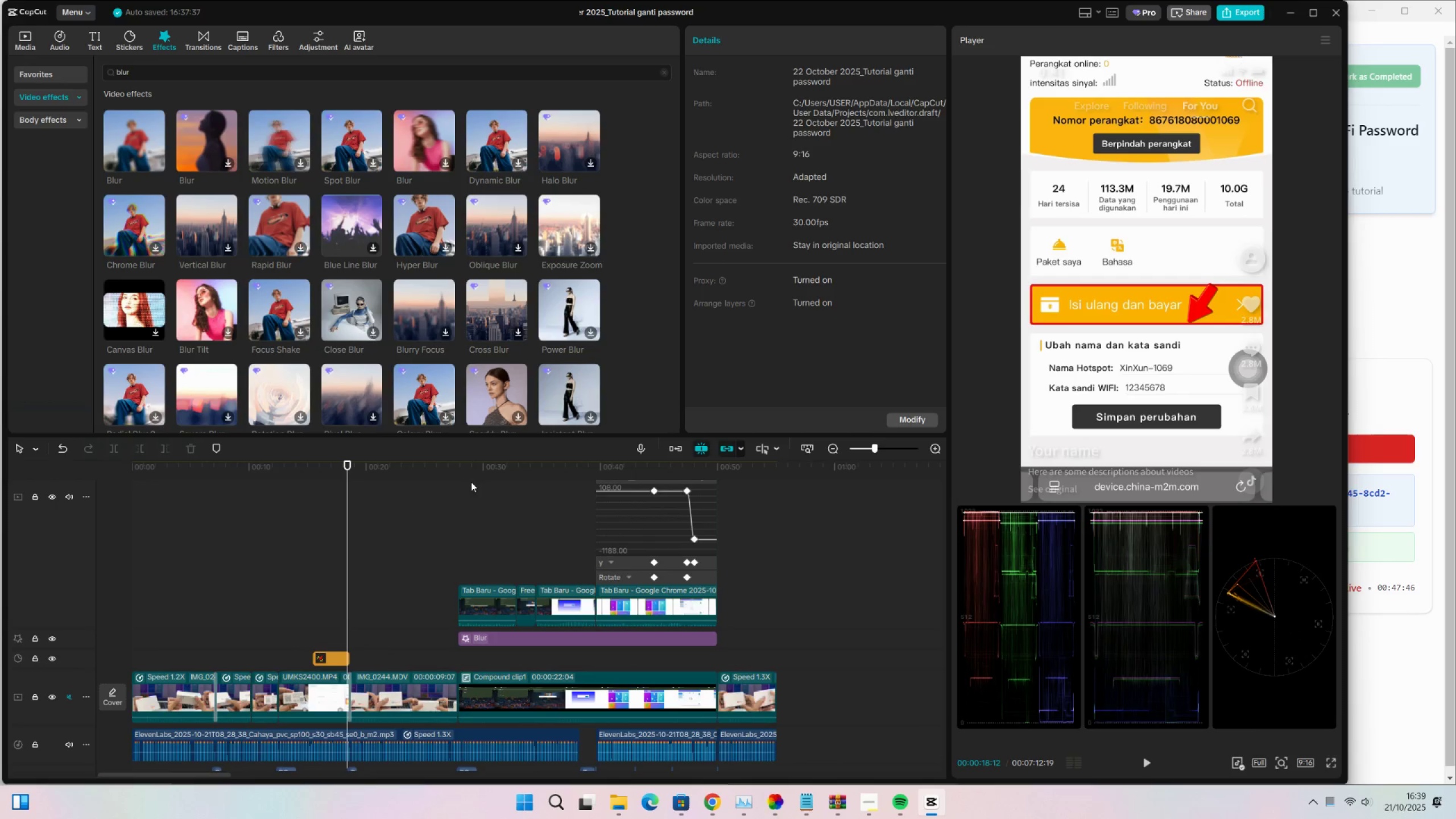 
key(Control+S)
 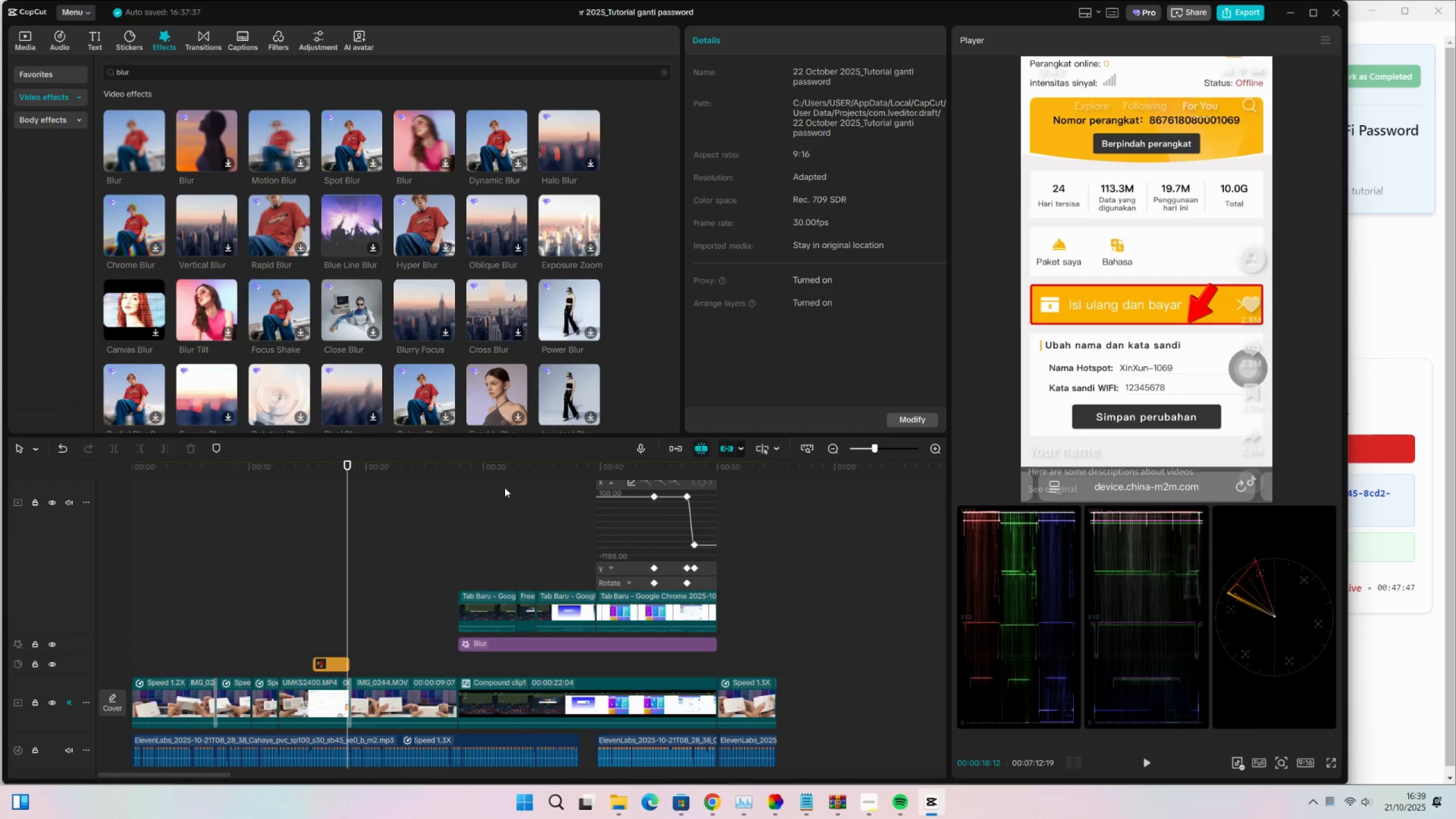 
triple_click([537, 487])
 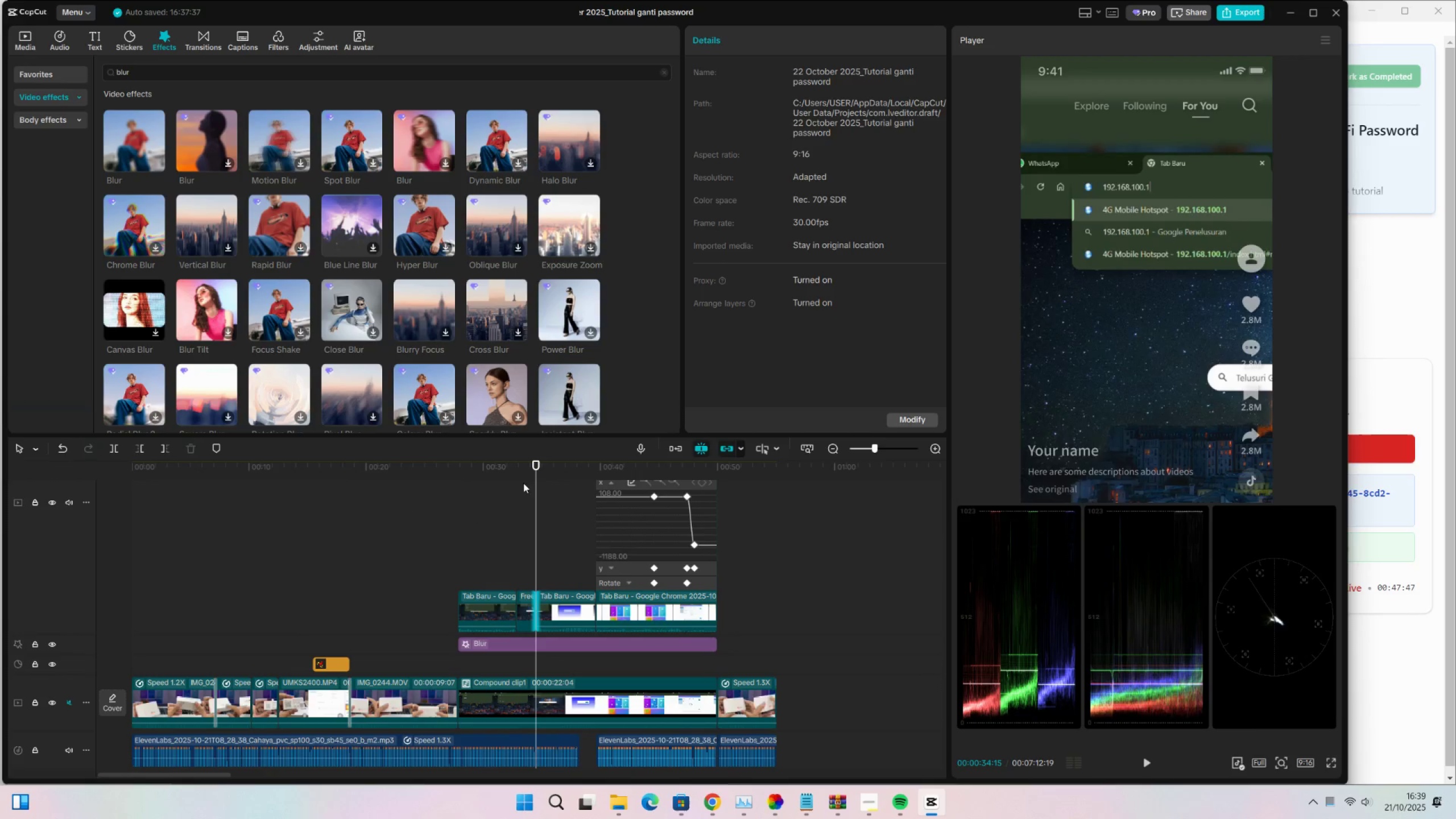 
key(Space)
 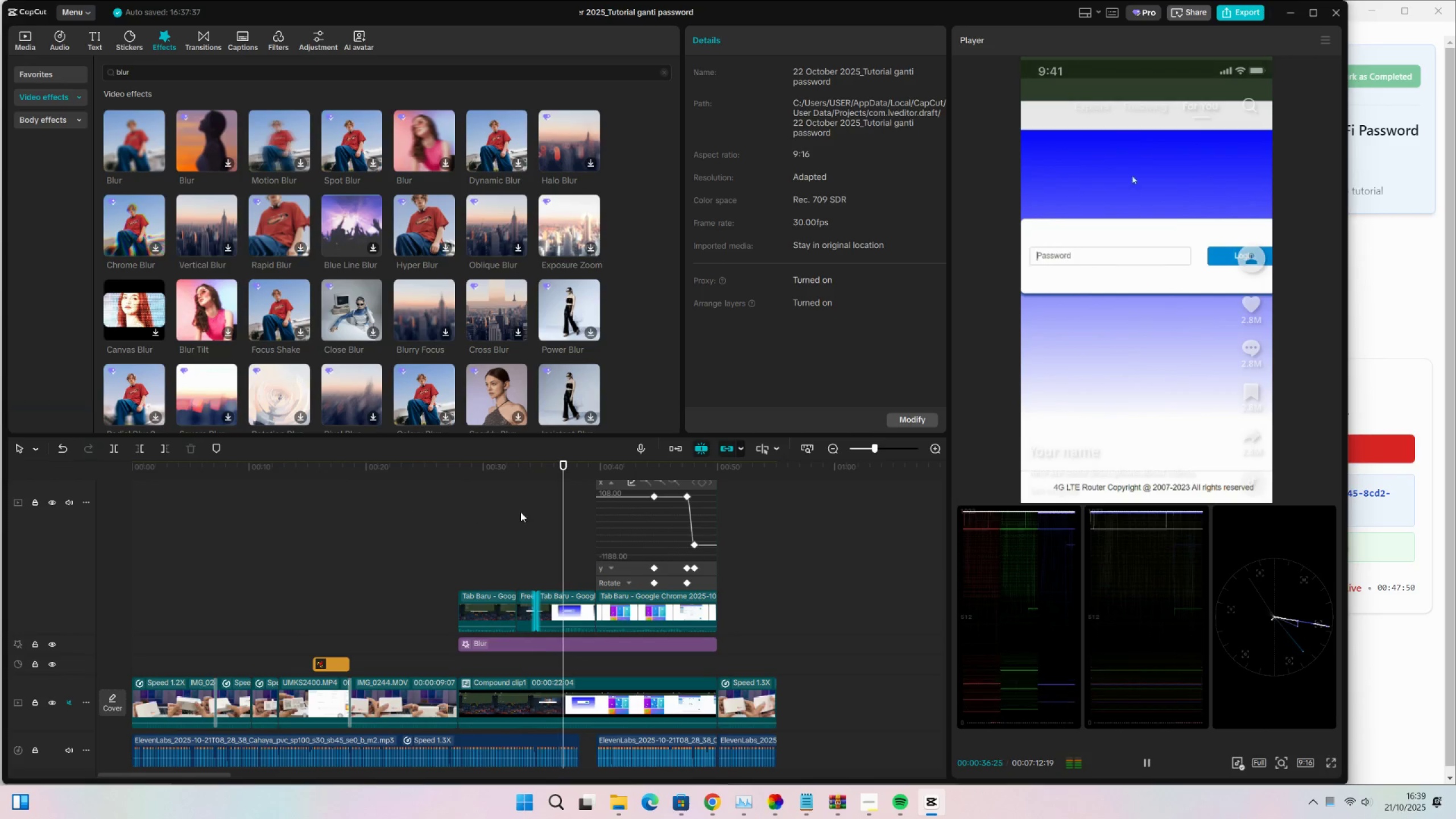 
key(Space)
 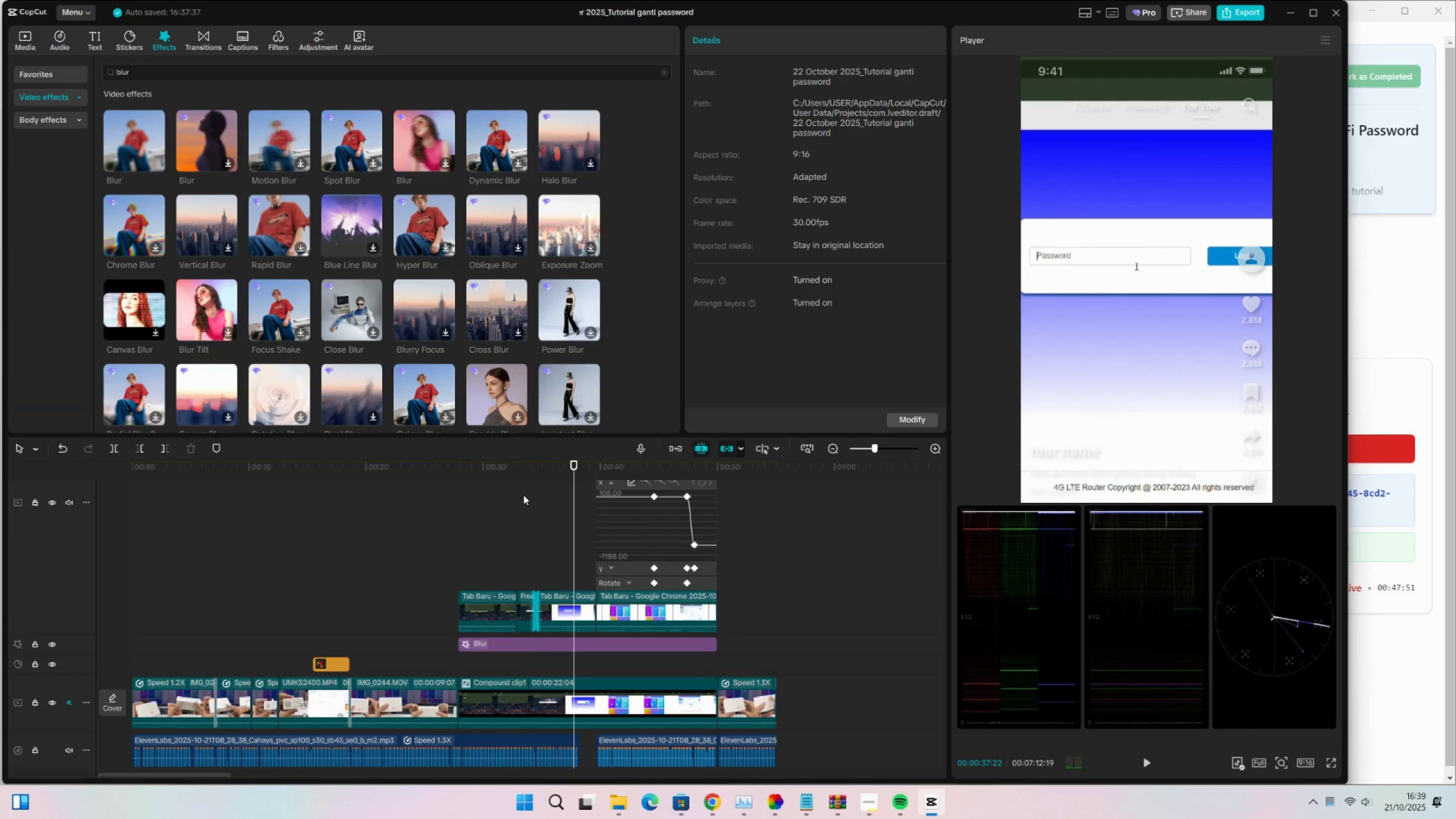 
key(Space)
 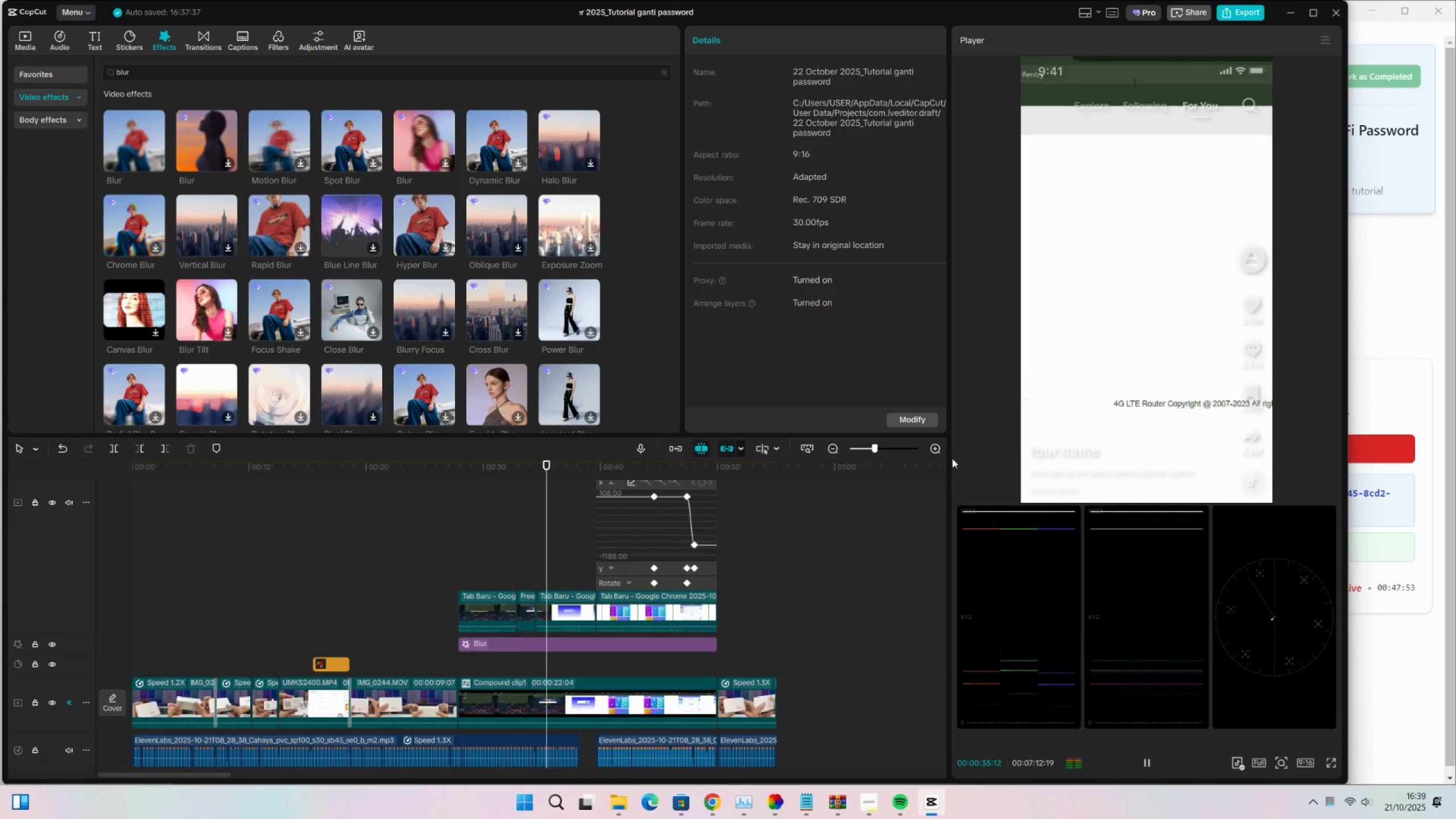 
double_click([936, 453])
 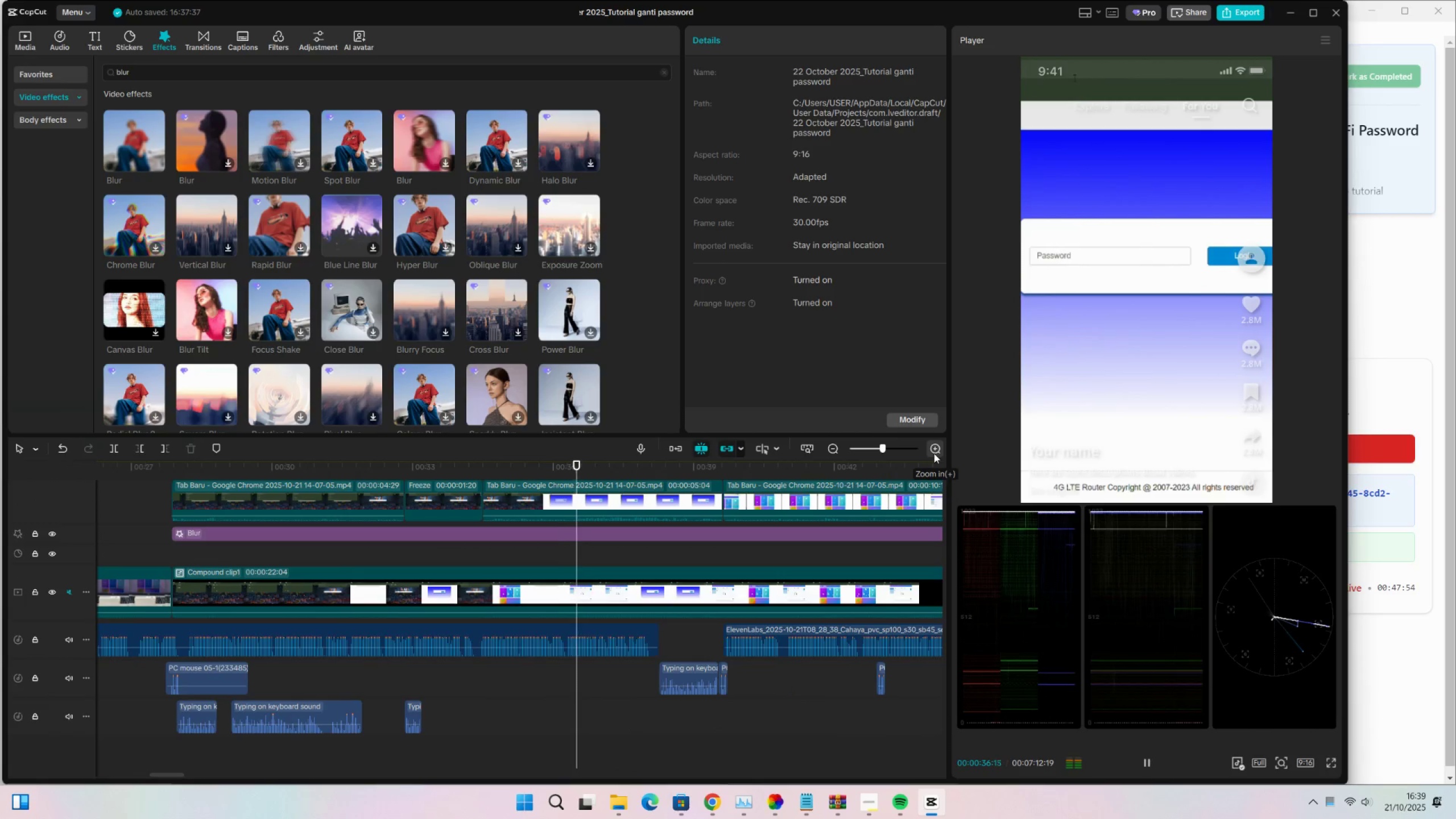 
key(Space)
 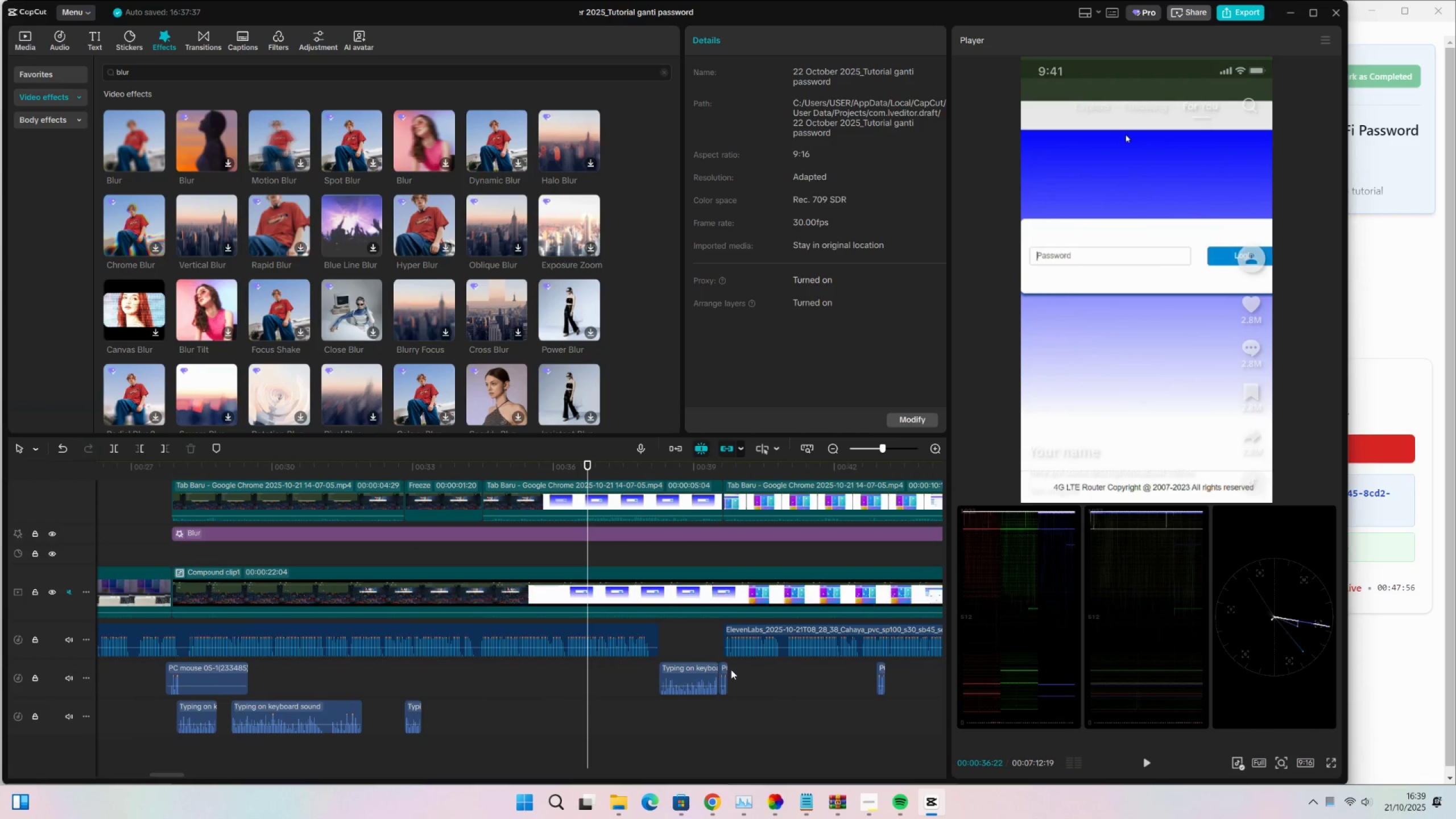 
left_click([724, 669])
 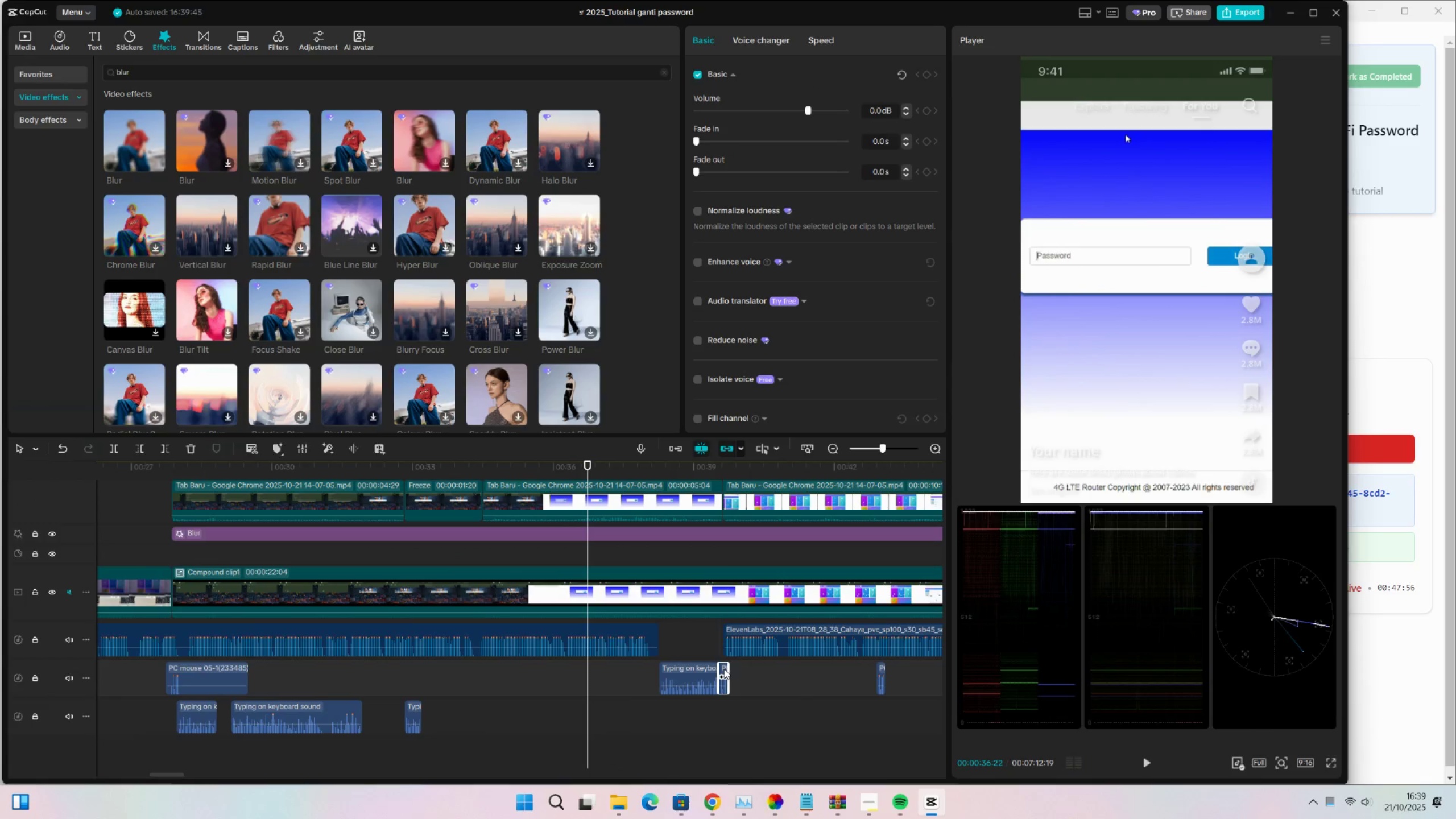 
key(Control+C)
 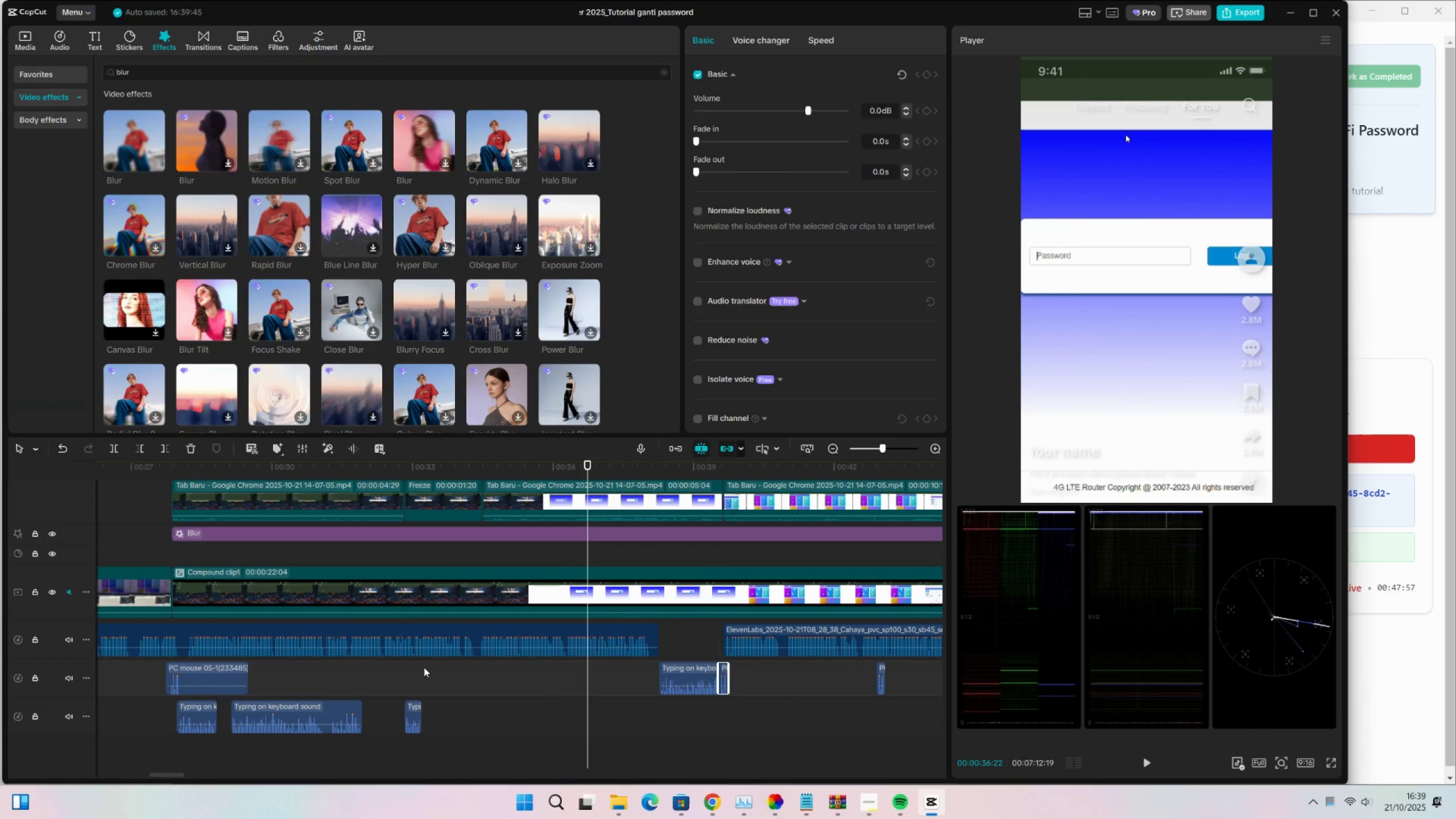 
left_click([426, 668])
 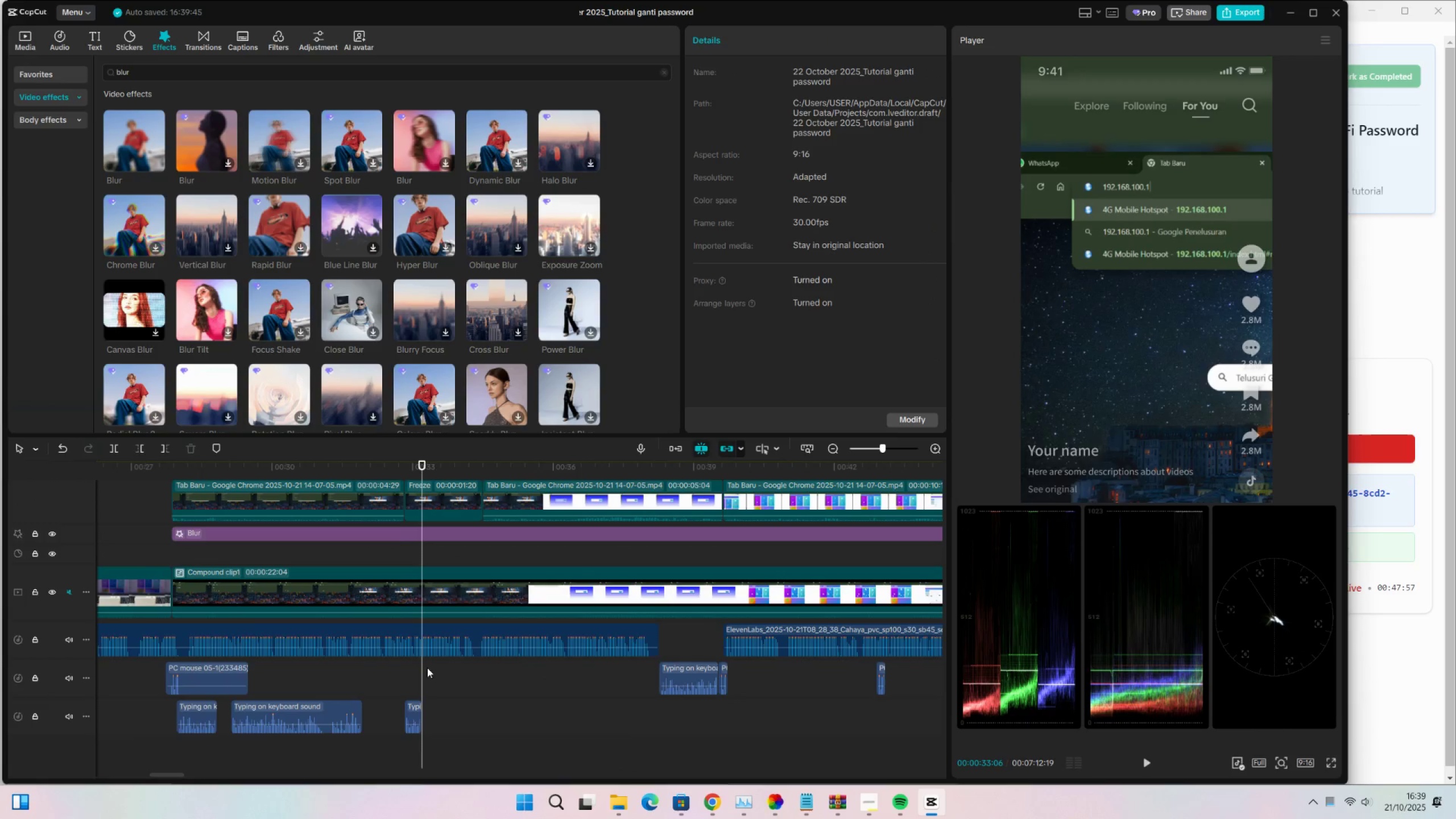 
key(Space)
 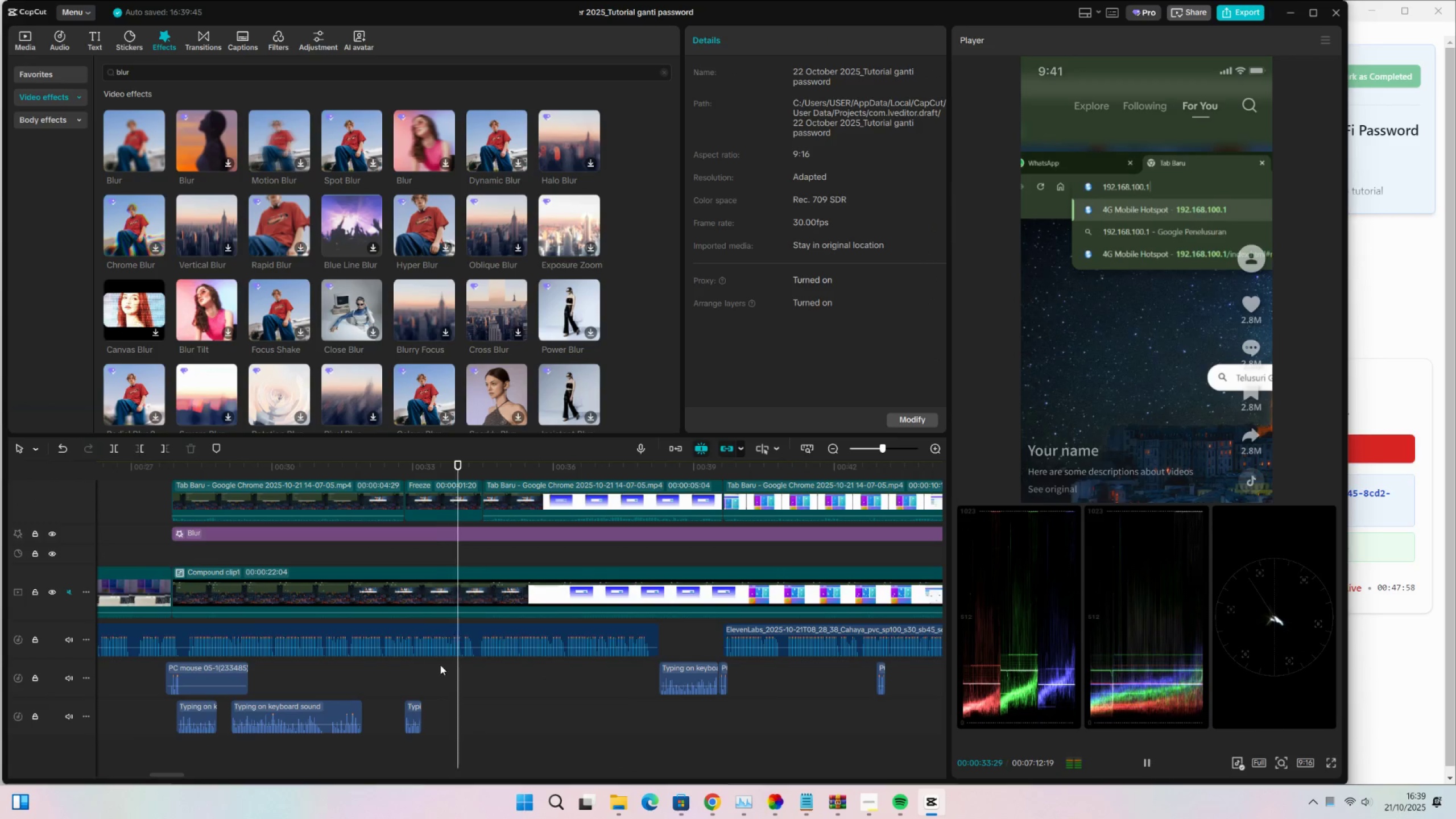 
key(Space)
 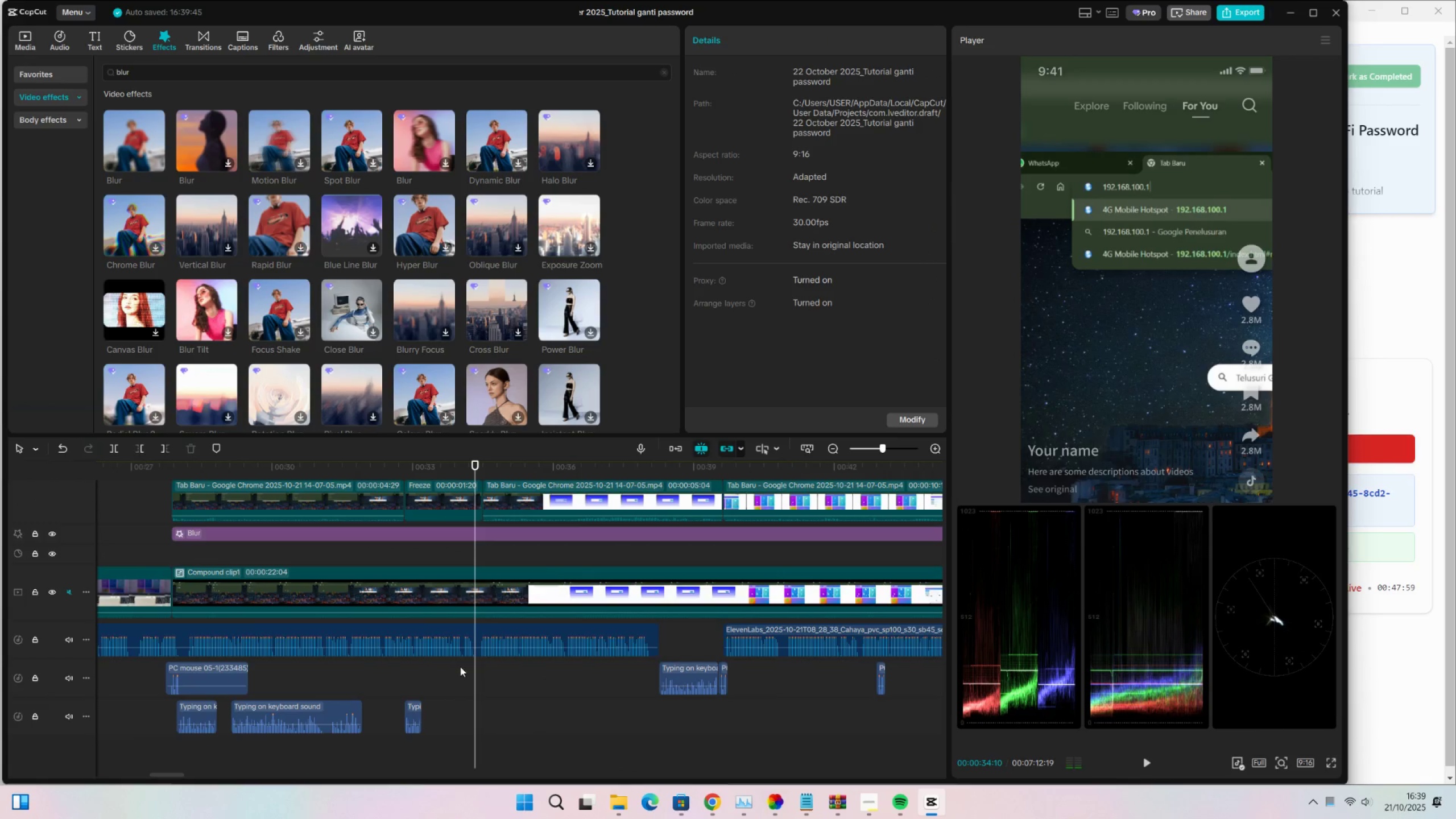 
key(Space)
 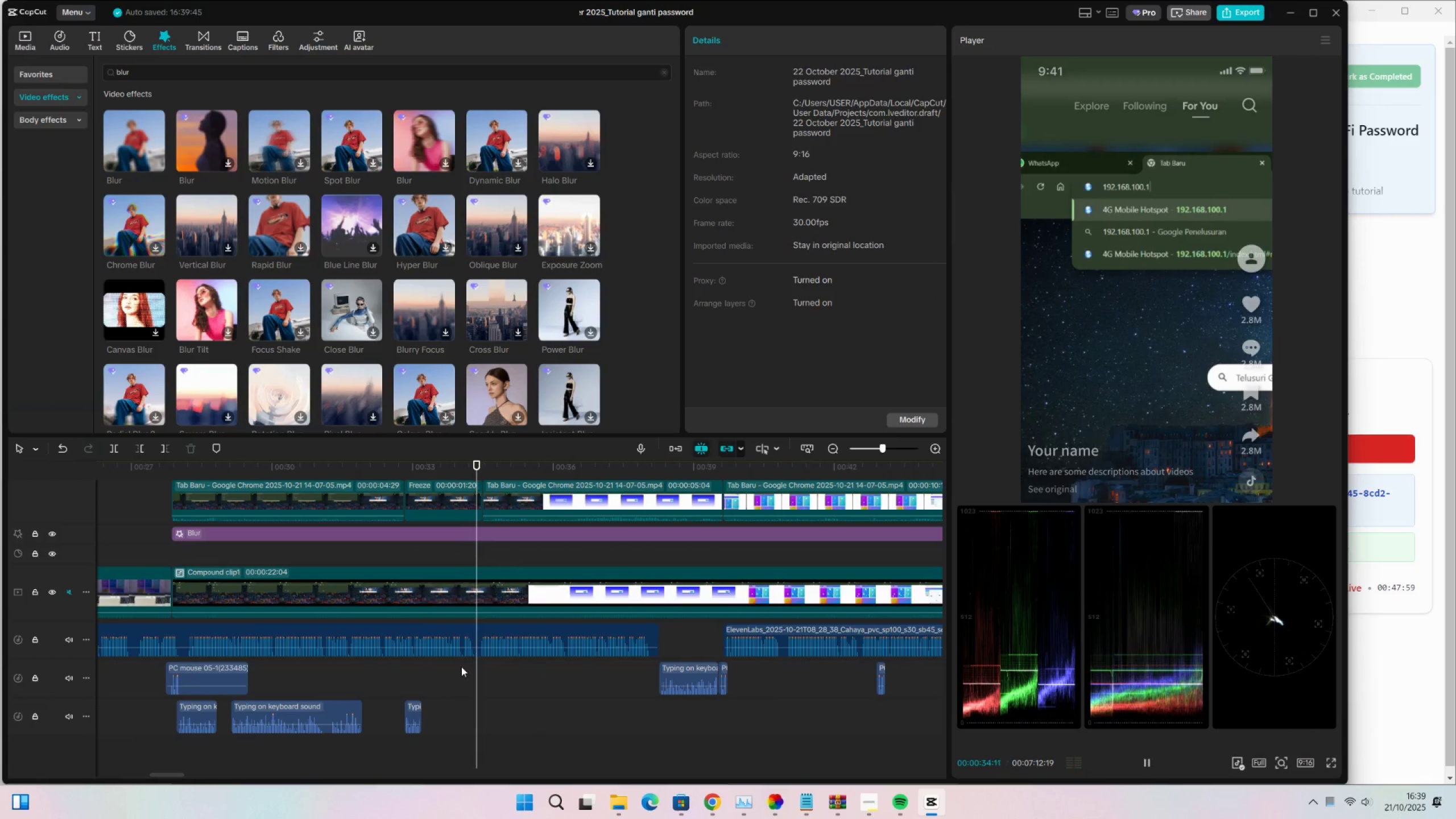 
key(Space)
 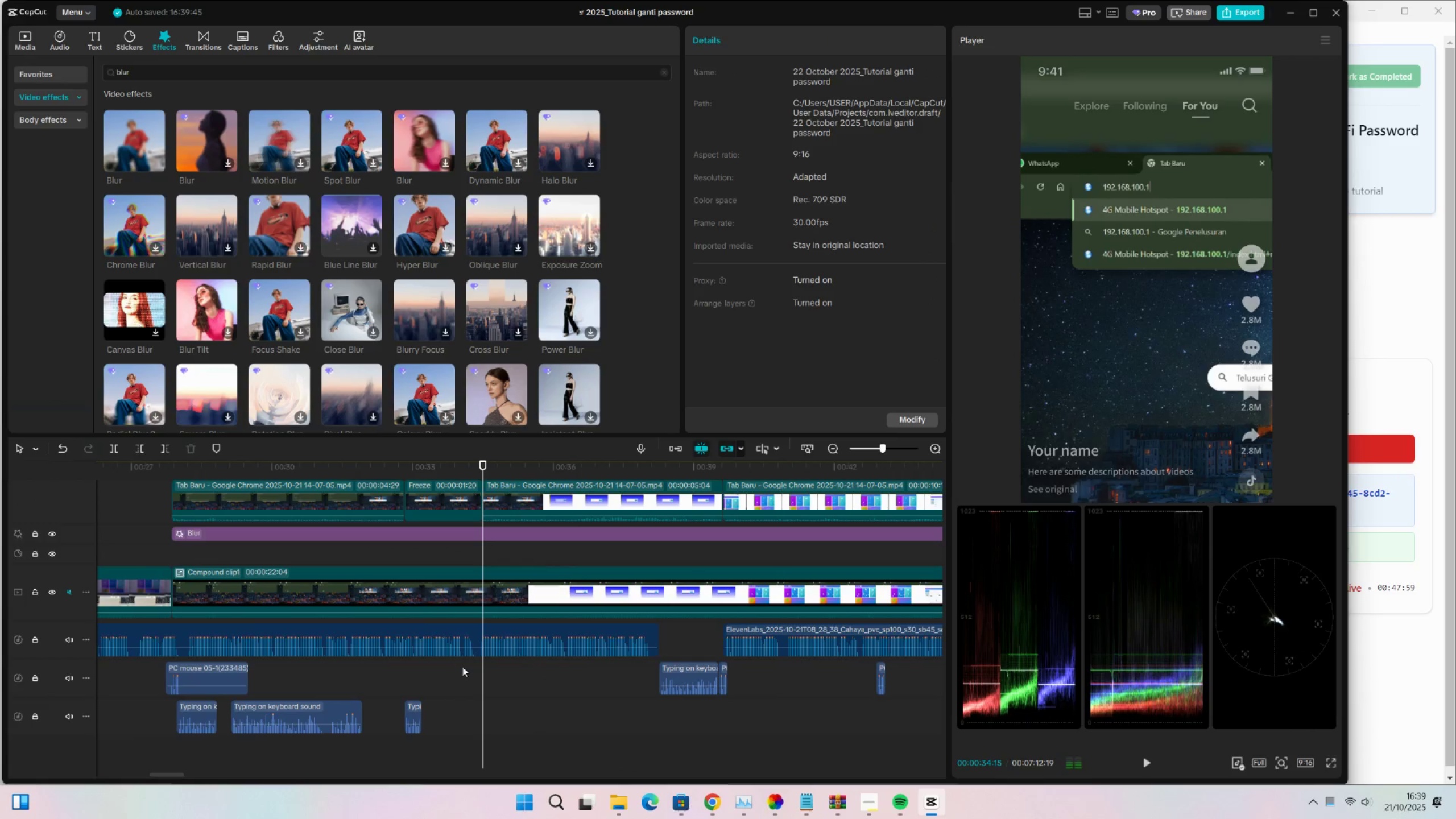 
key(Control+V)
 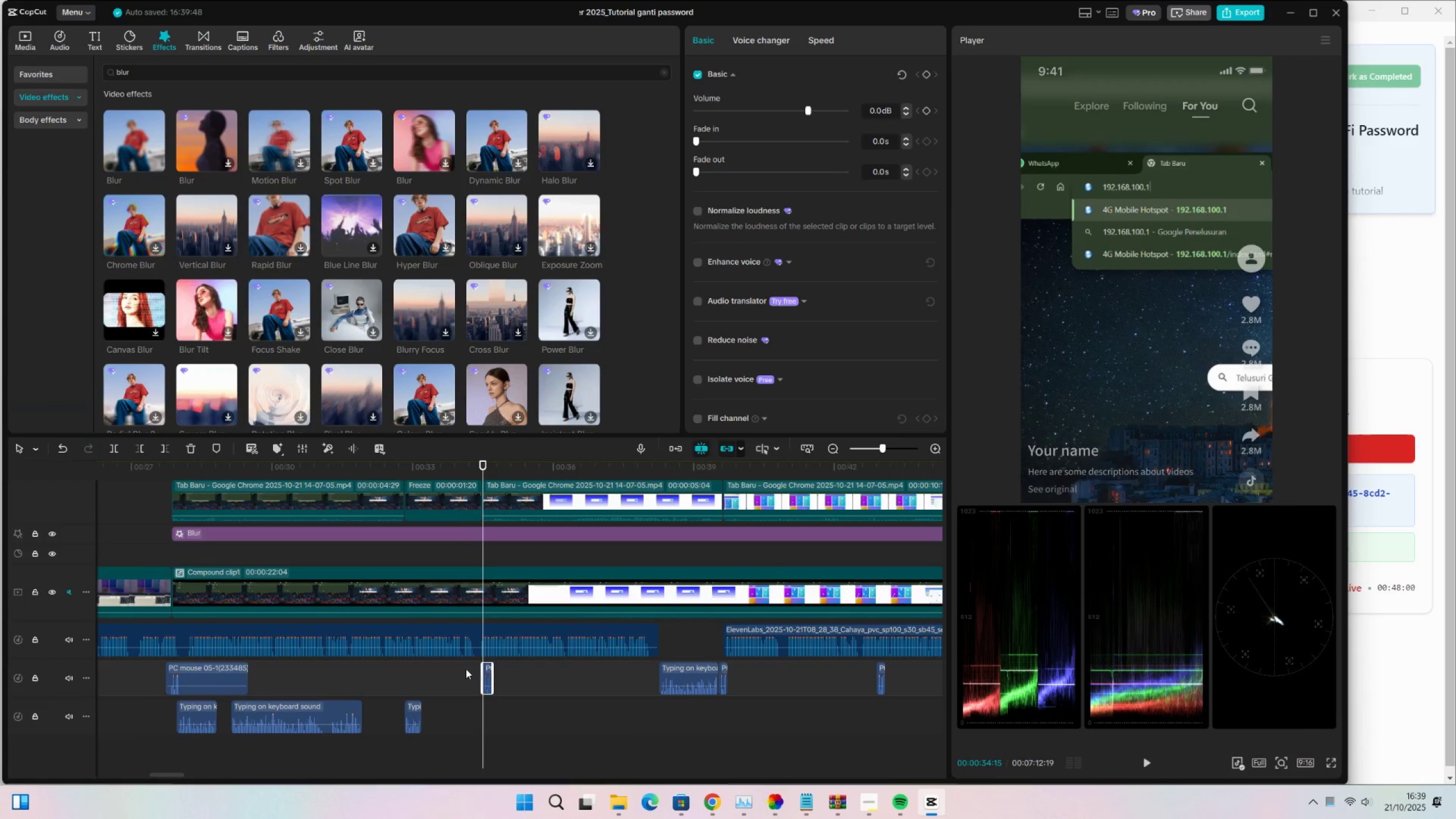 
key(Space)
 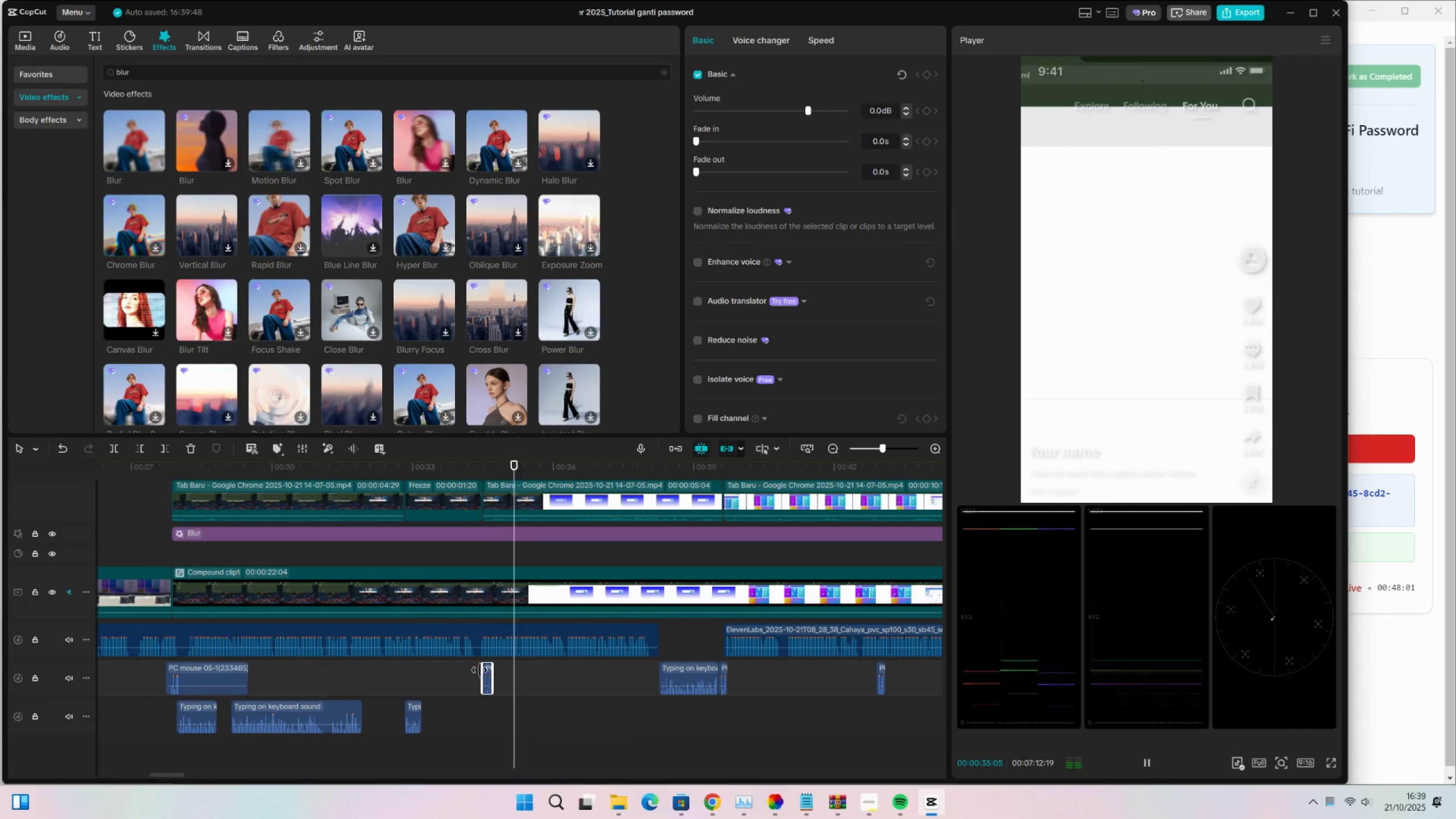 
key(Space)
 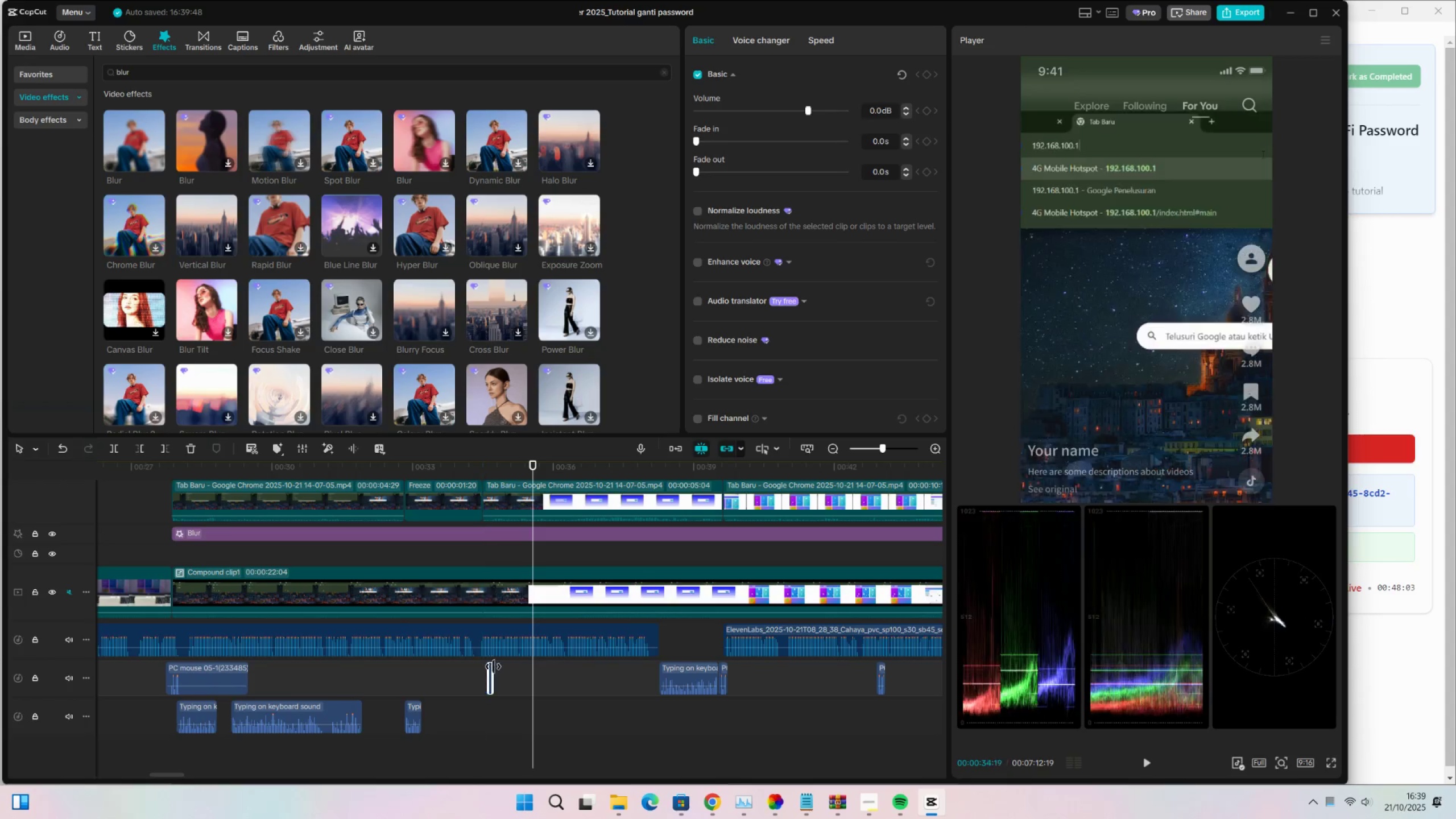 
key(Control+Z)
 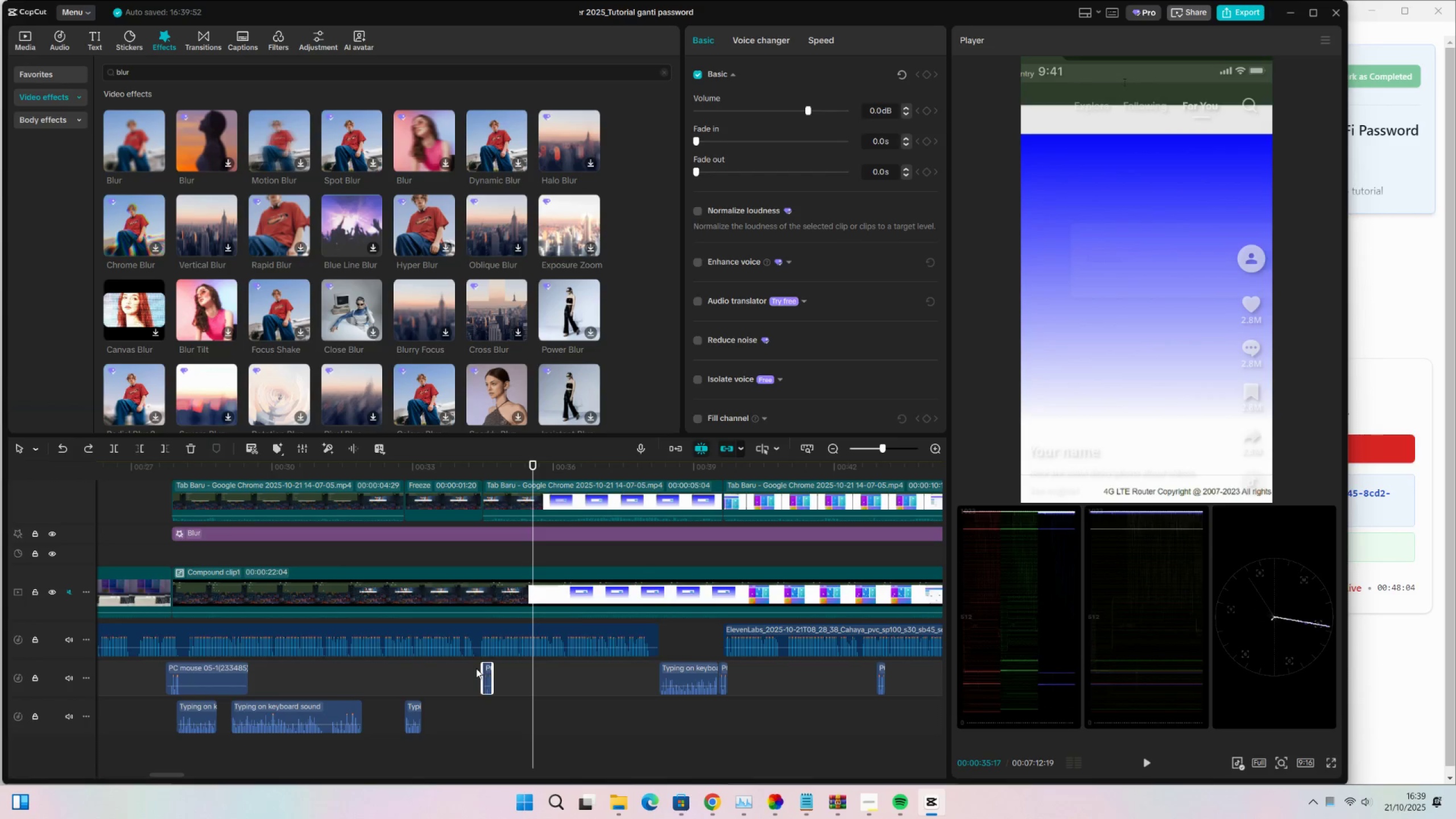 
key(Control+Z)
 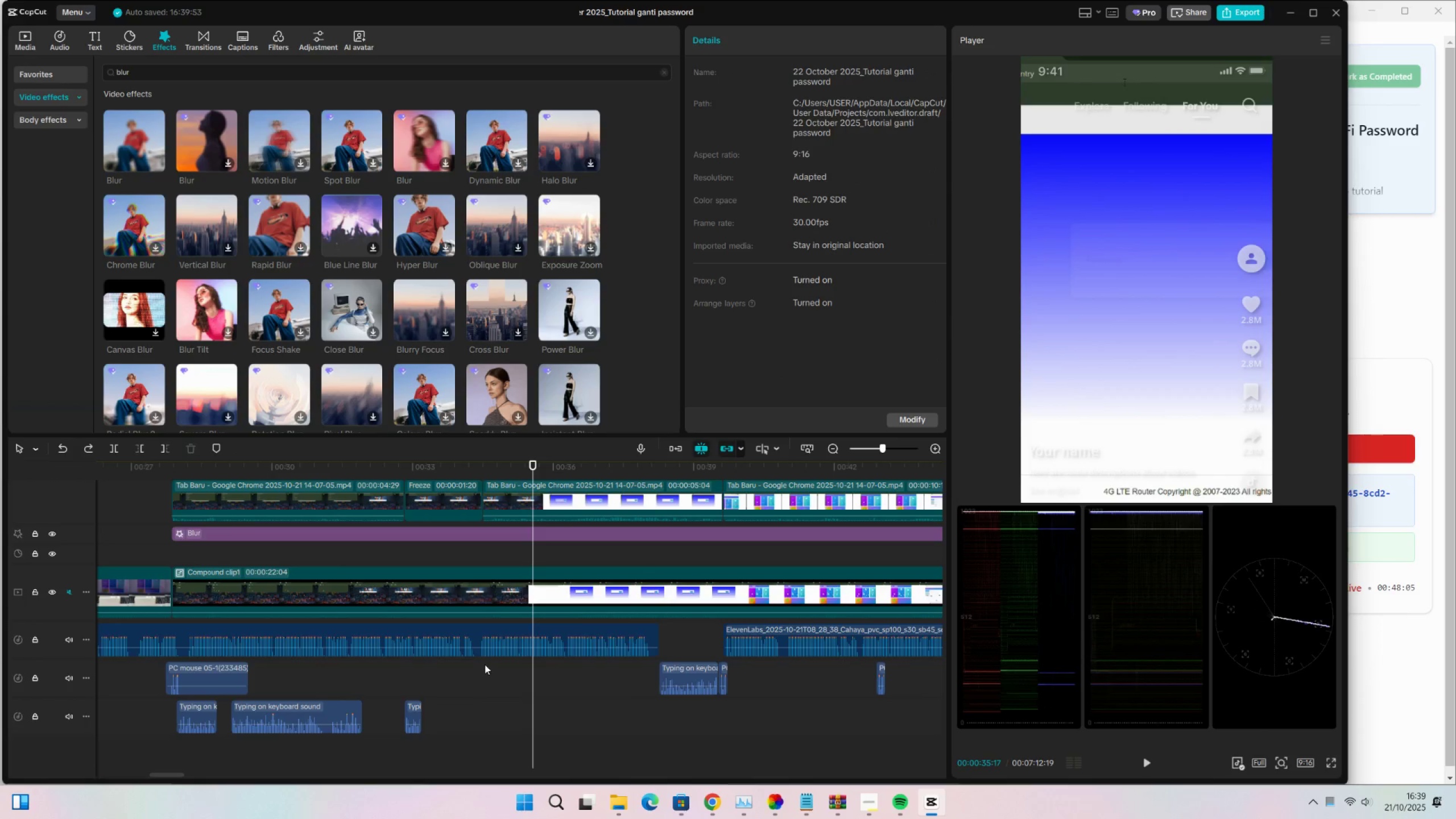 
left_click([485, 664])
 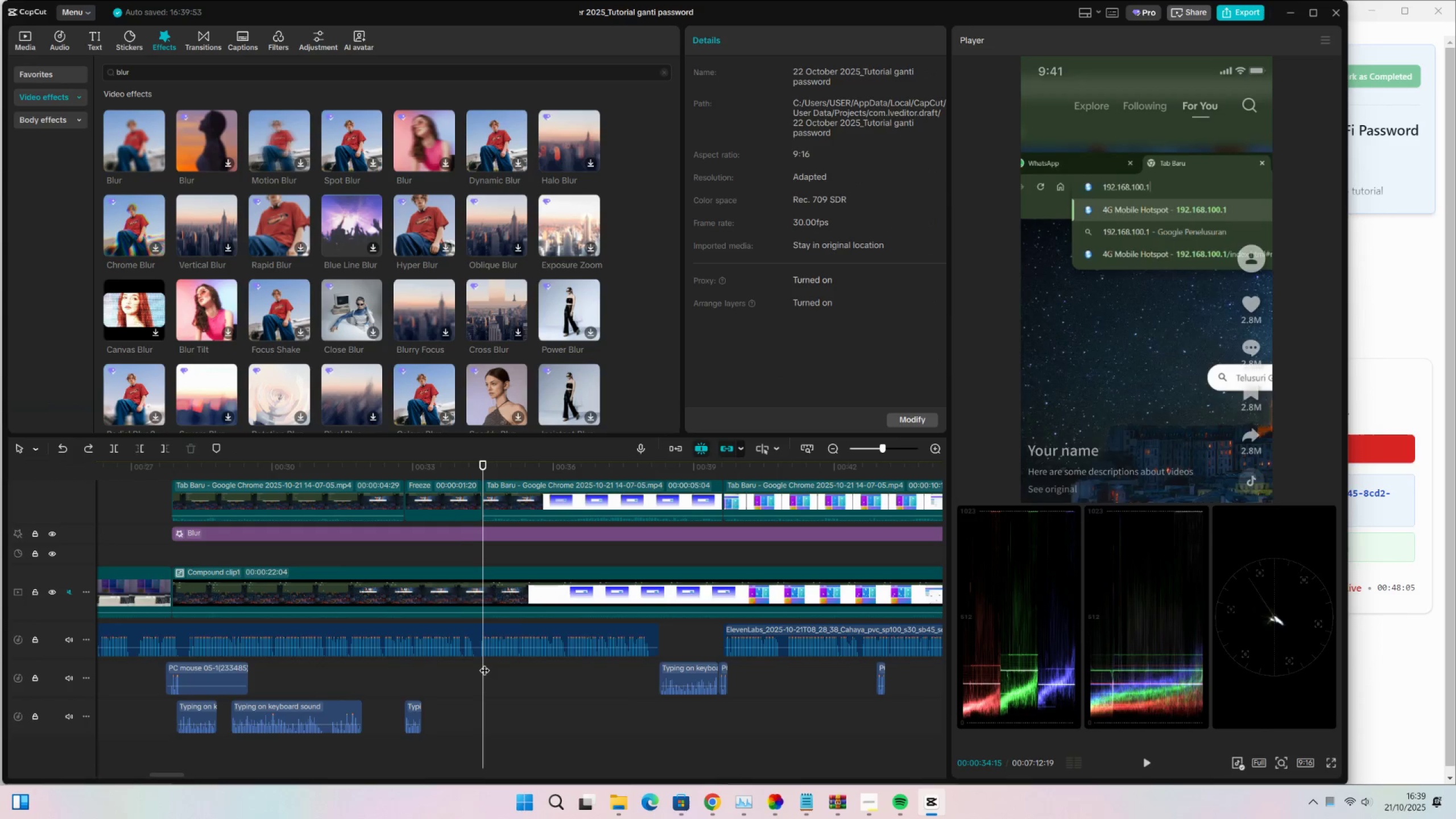 
key(Space)
 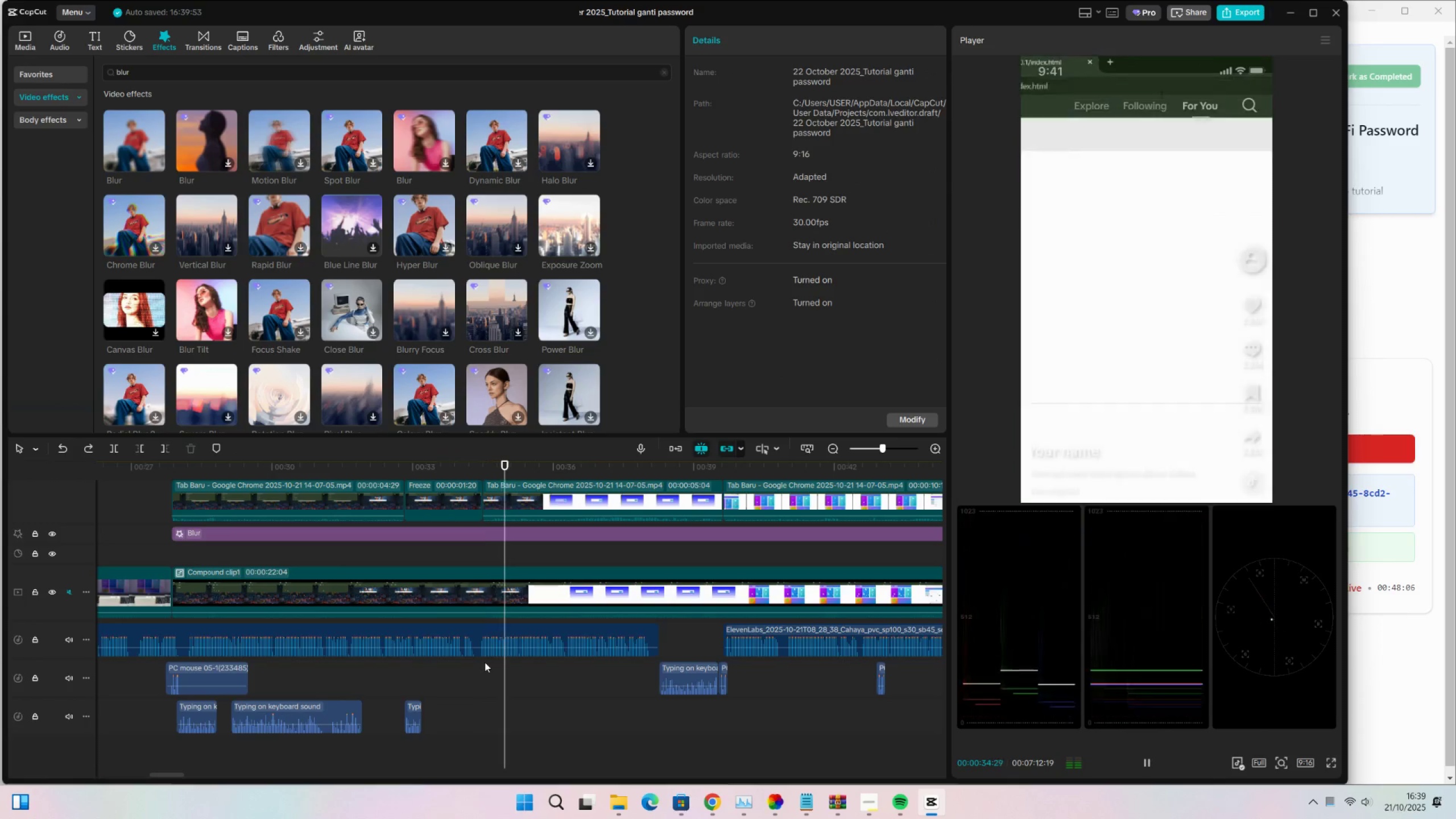 
key(Space)
 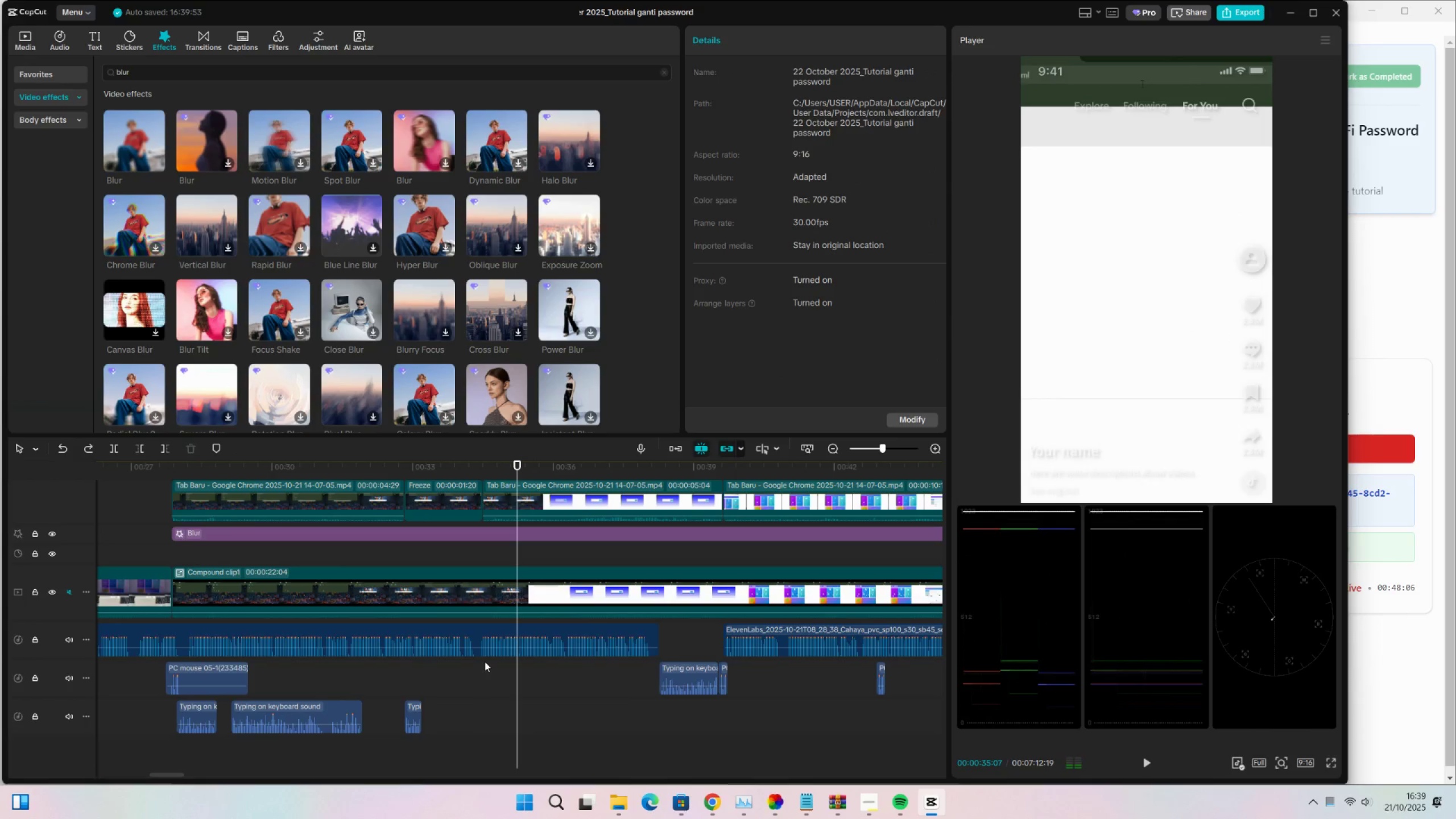 
key(Control+ControlLeft)
 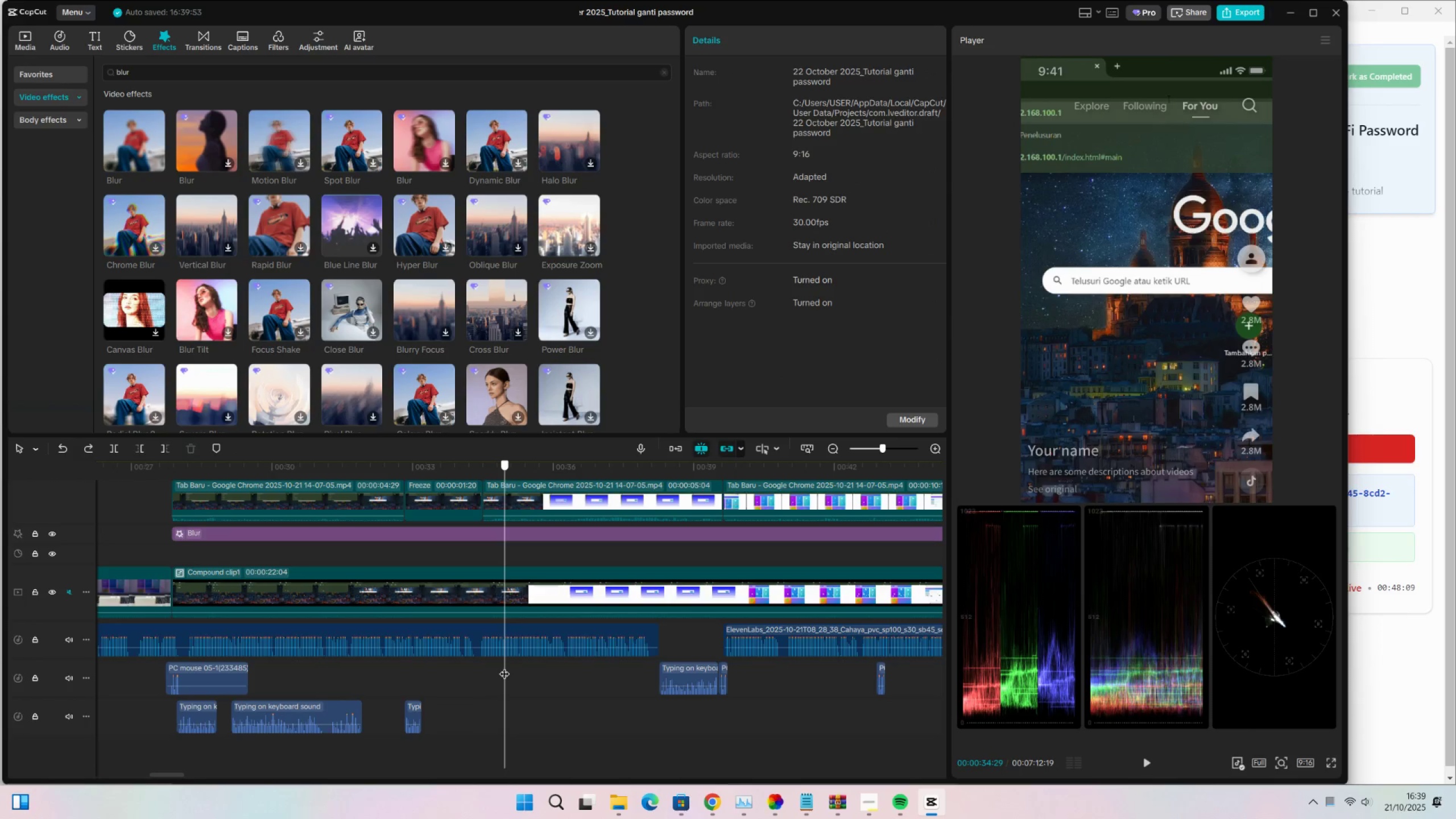 
key(Control+V)
 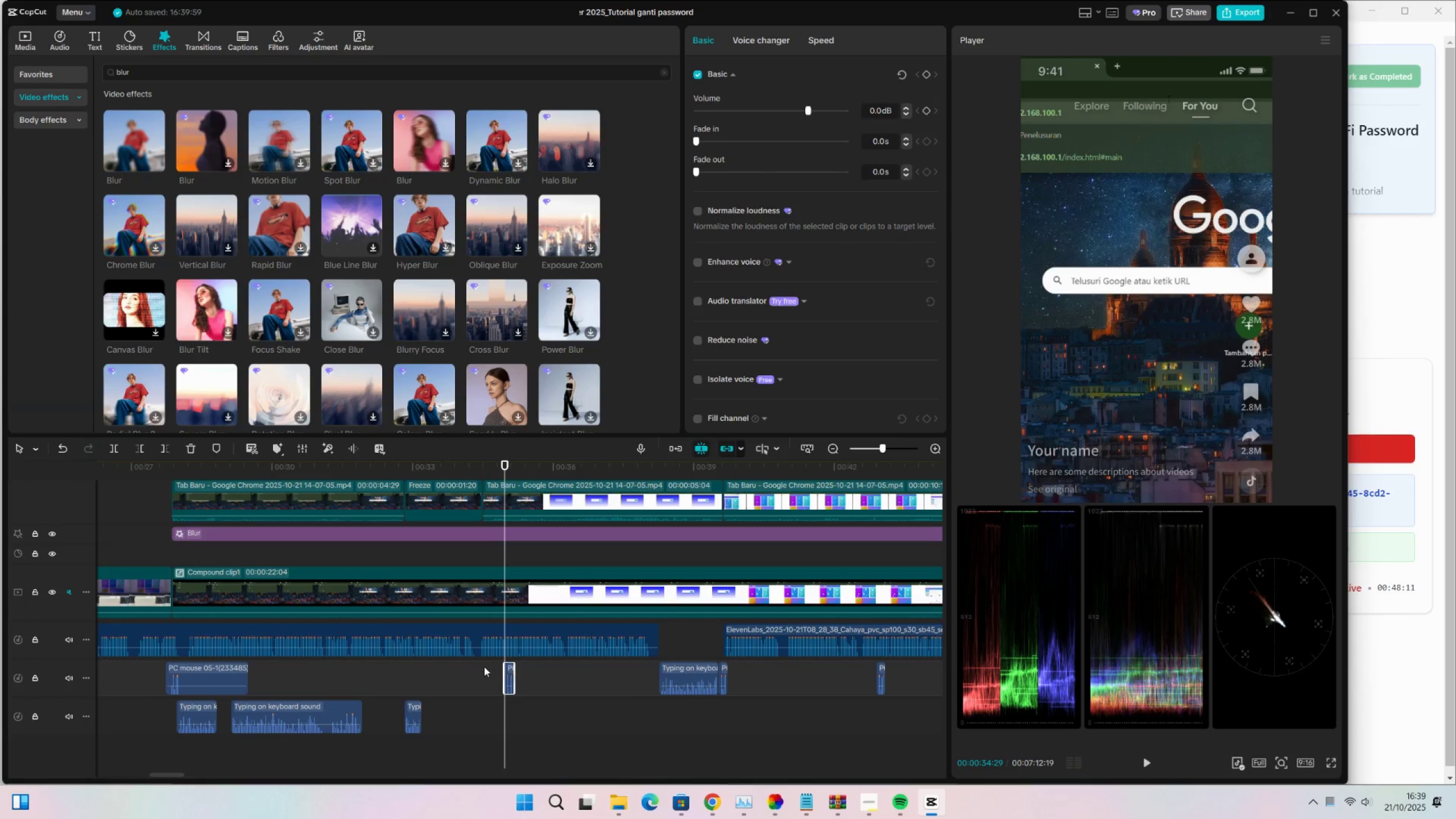 
key(Space)
 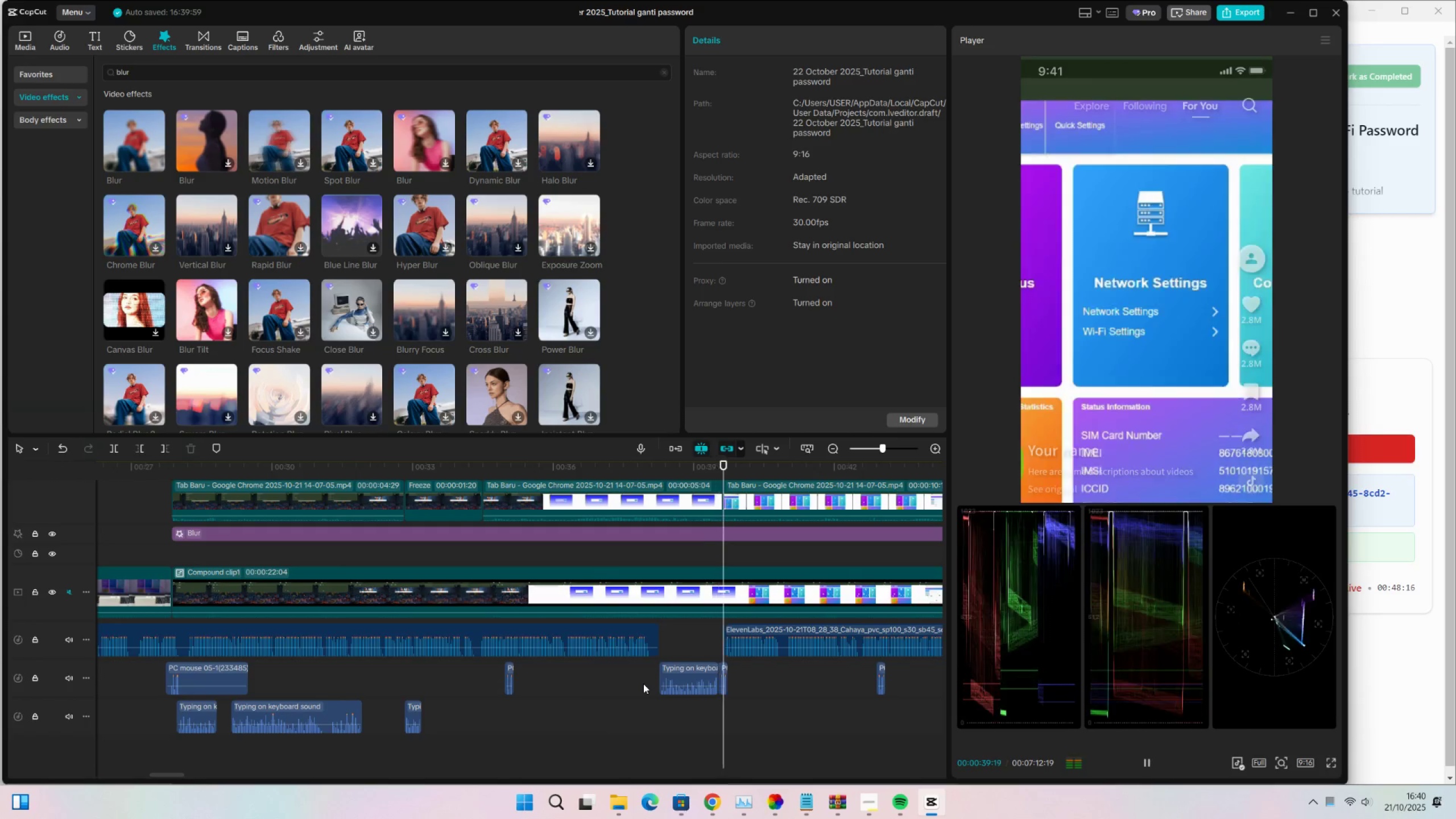 
wait(10.29)
 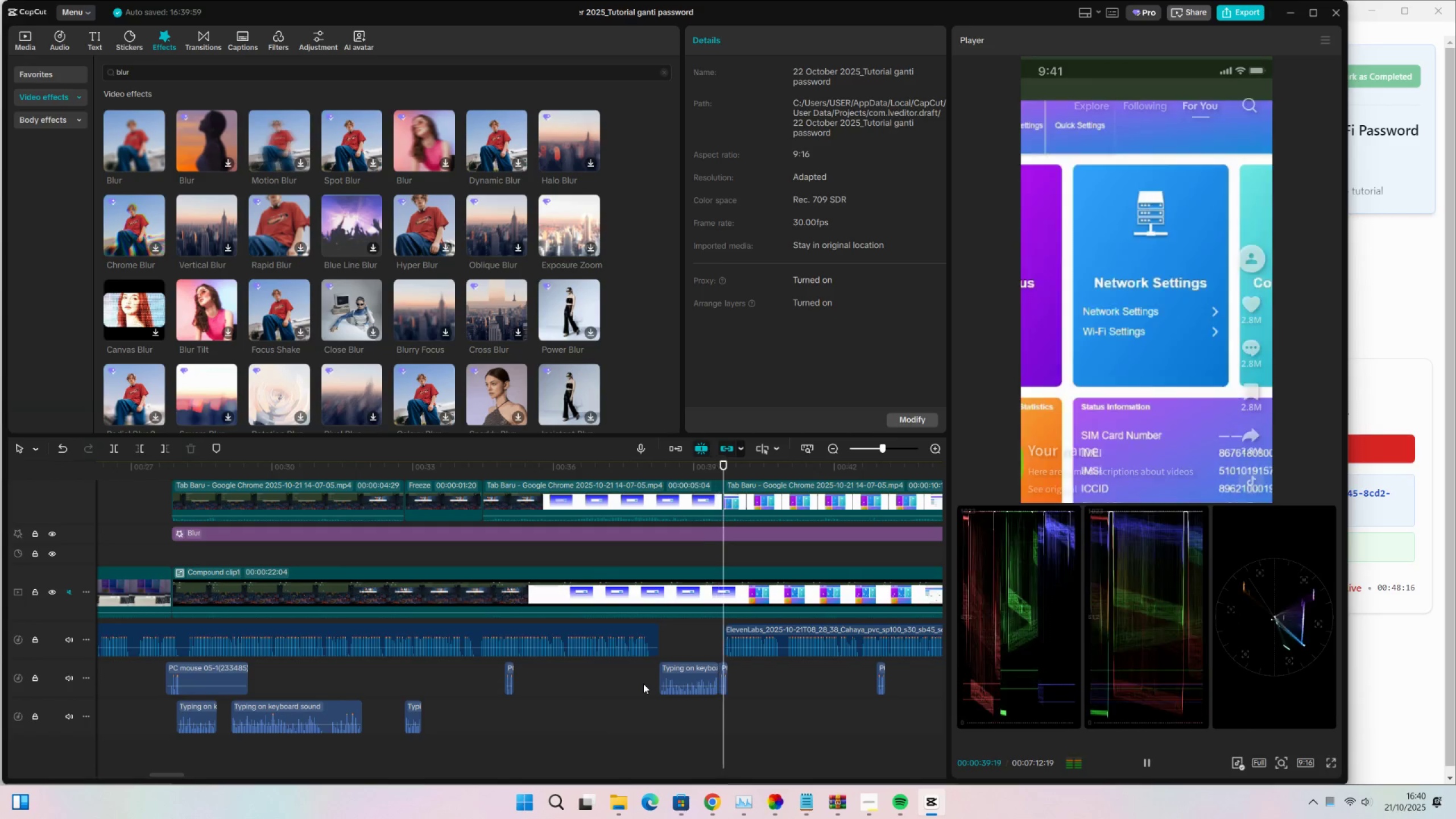 
key(Space)
 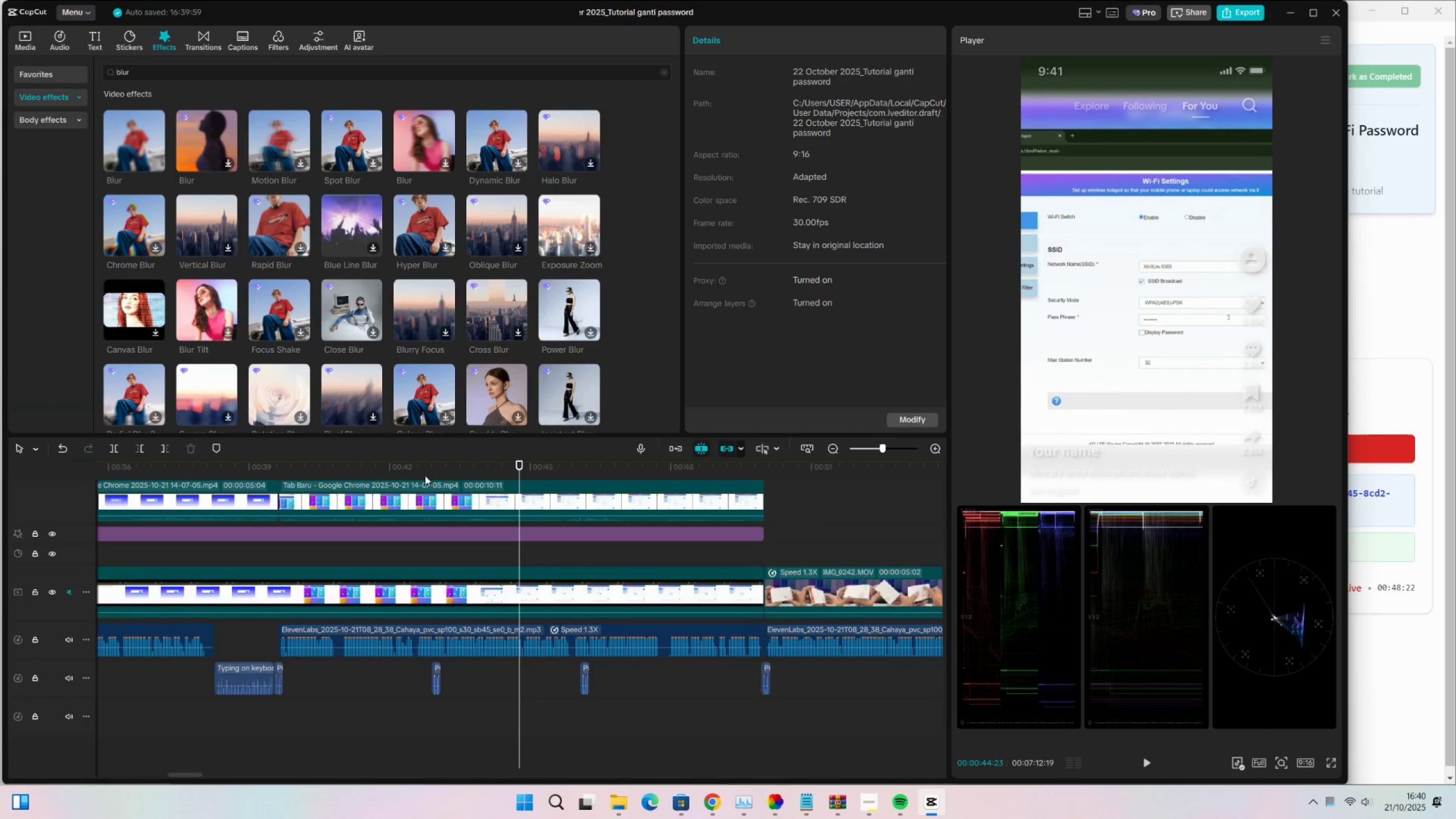 
left_click([407, 470])
 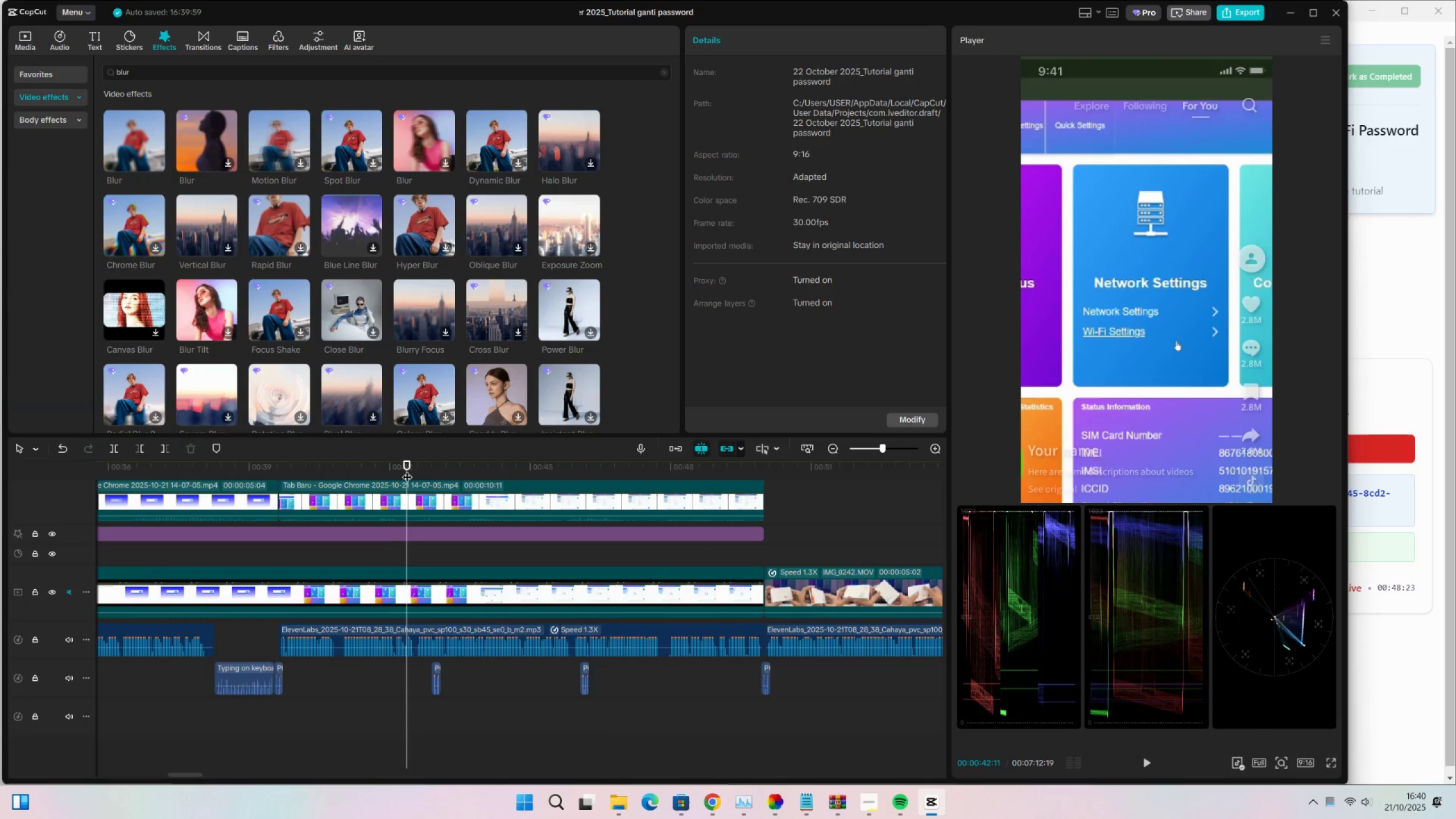 
key(Space)
 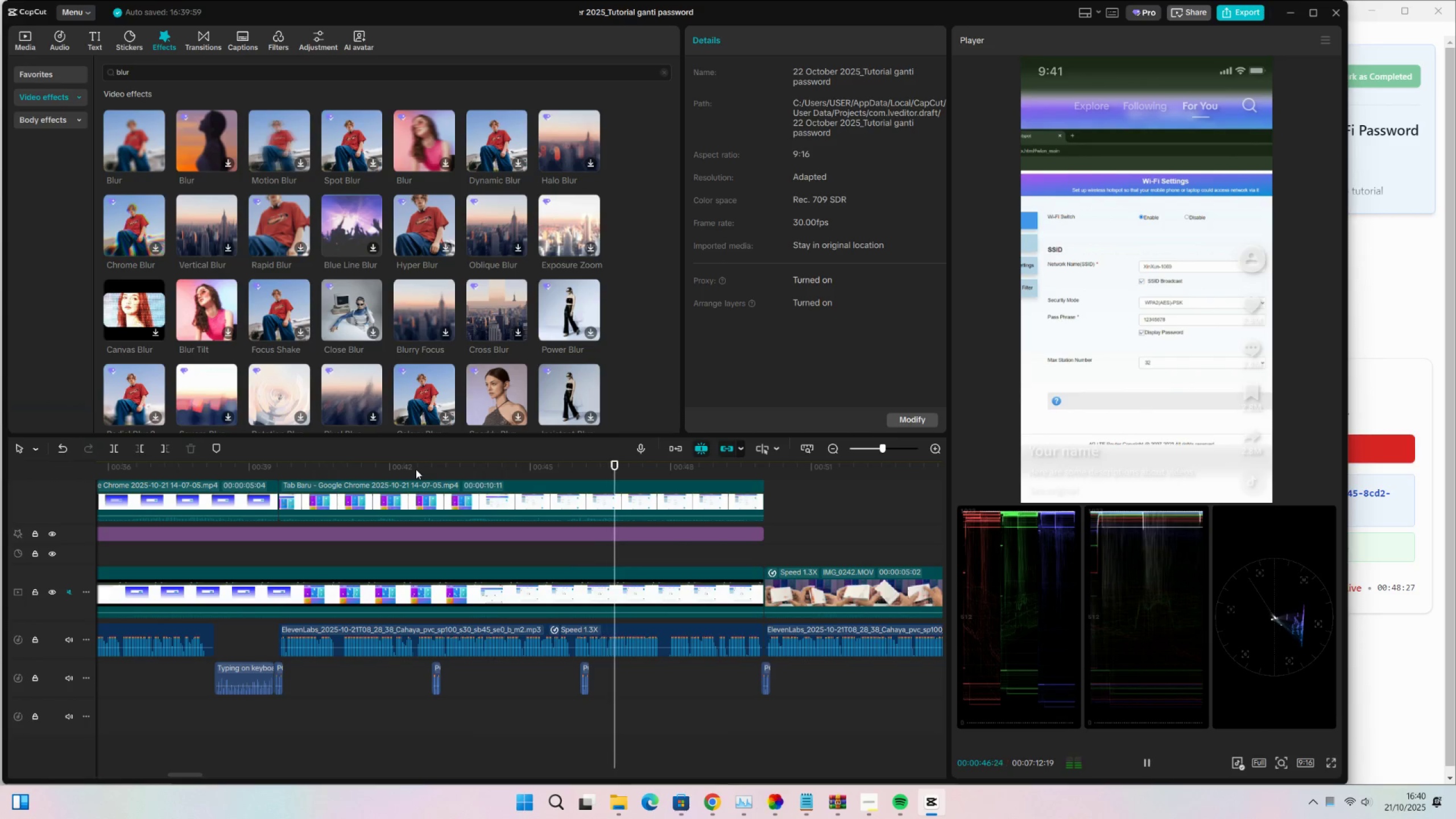 
wait(9.51)
 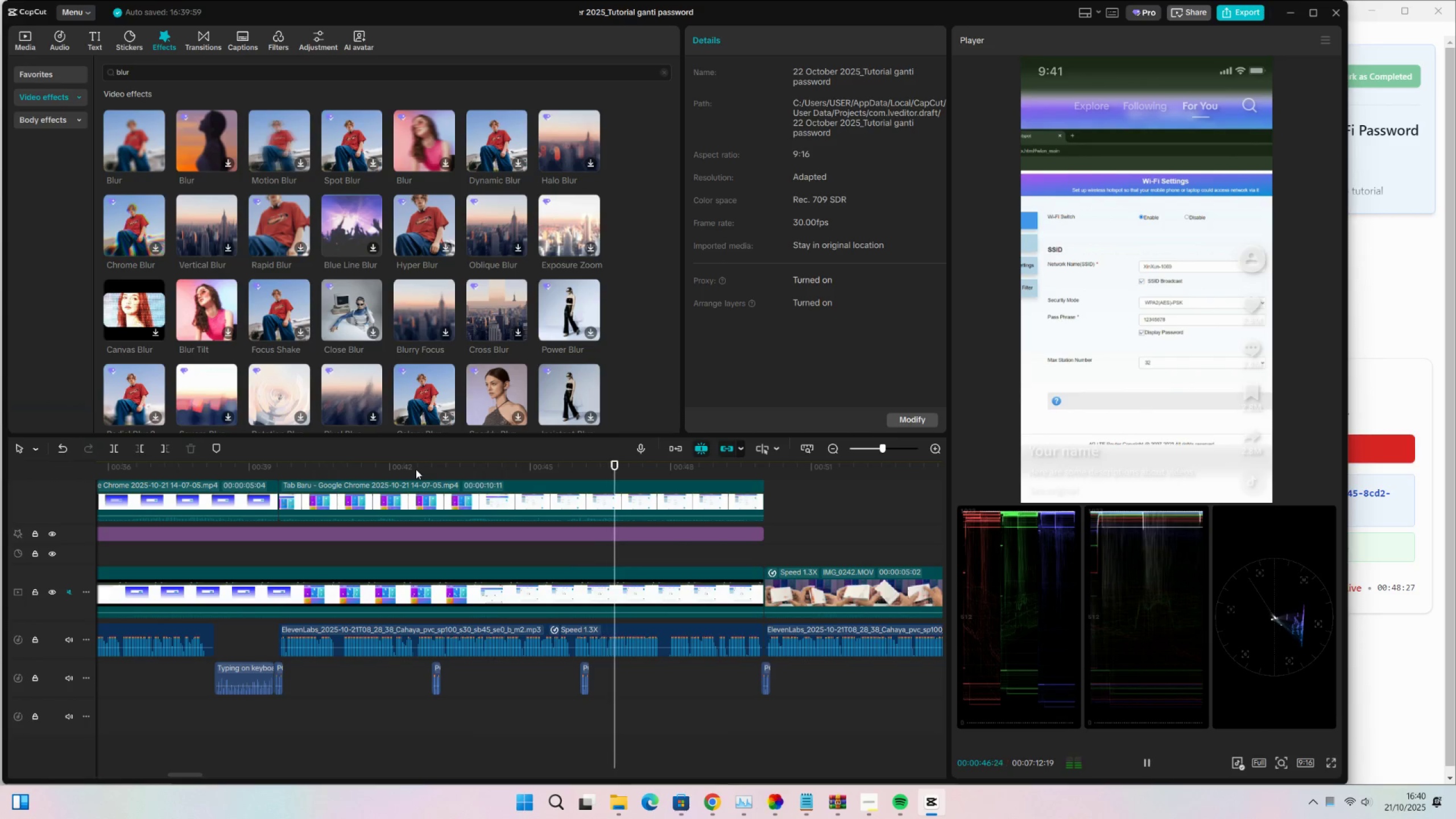 
key(Space)
 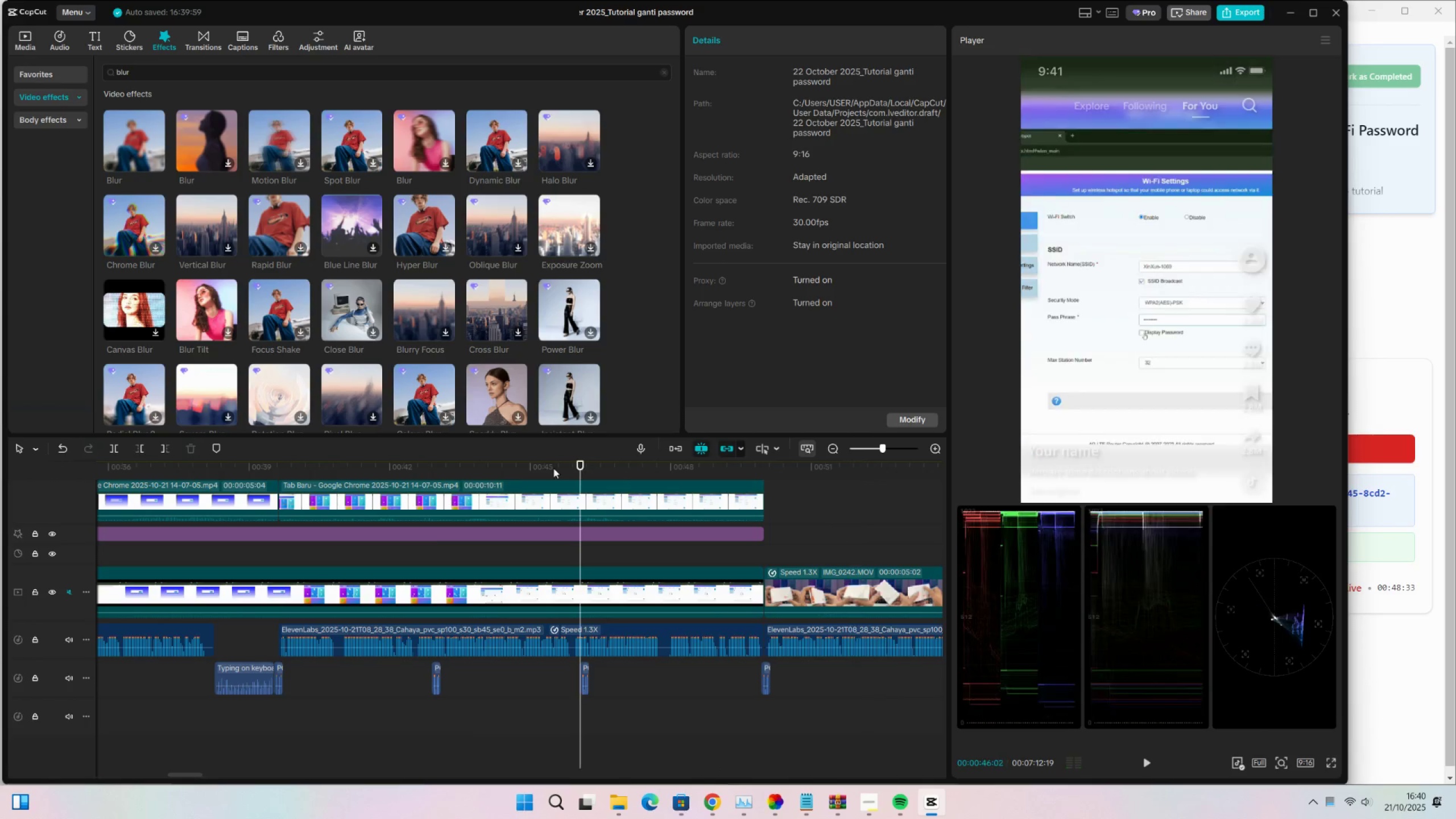 
double_click([530, 468])
 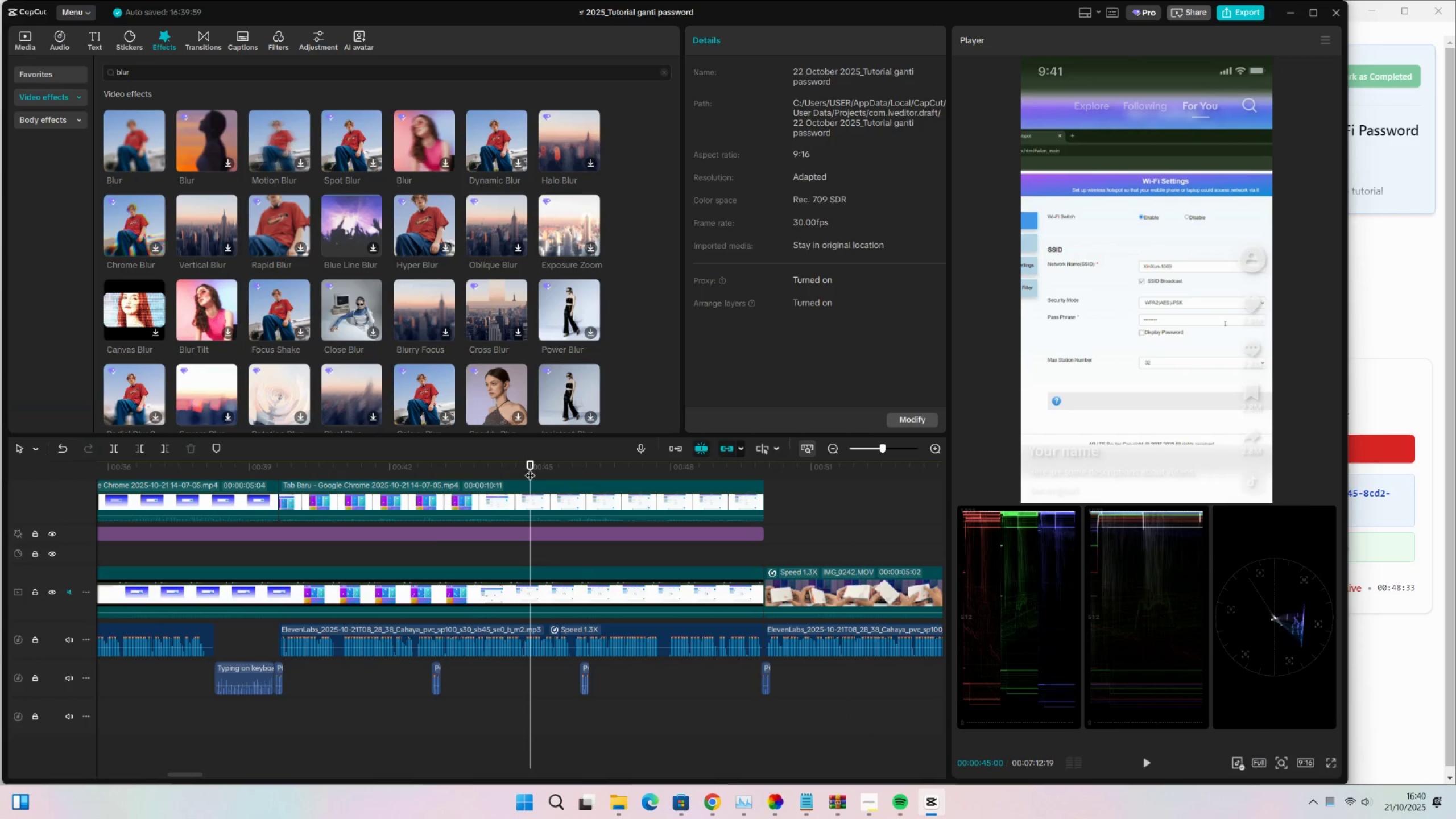 
key(Space)
 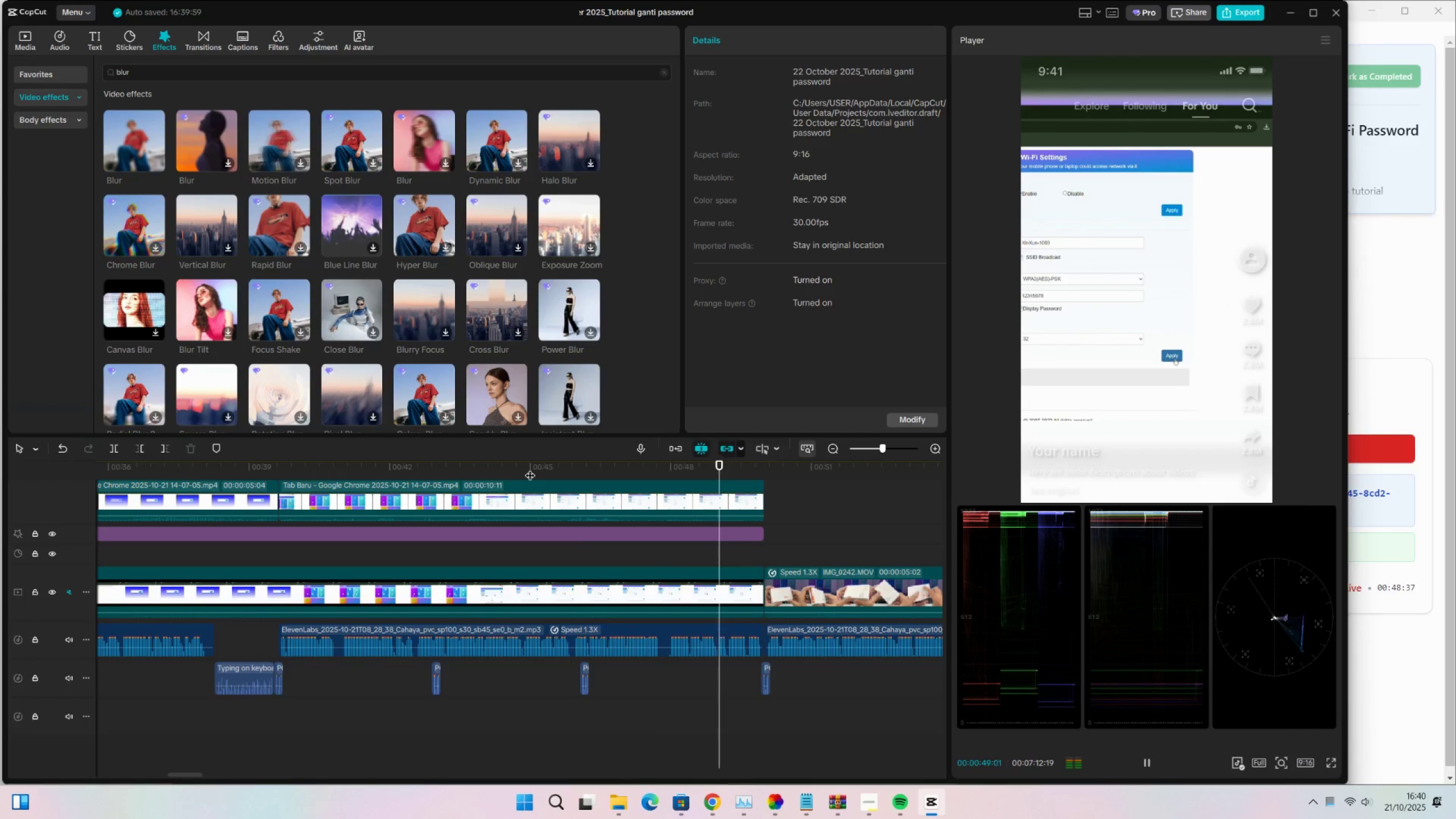 
wait(5.54)
 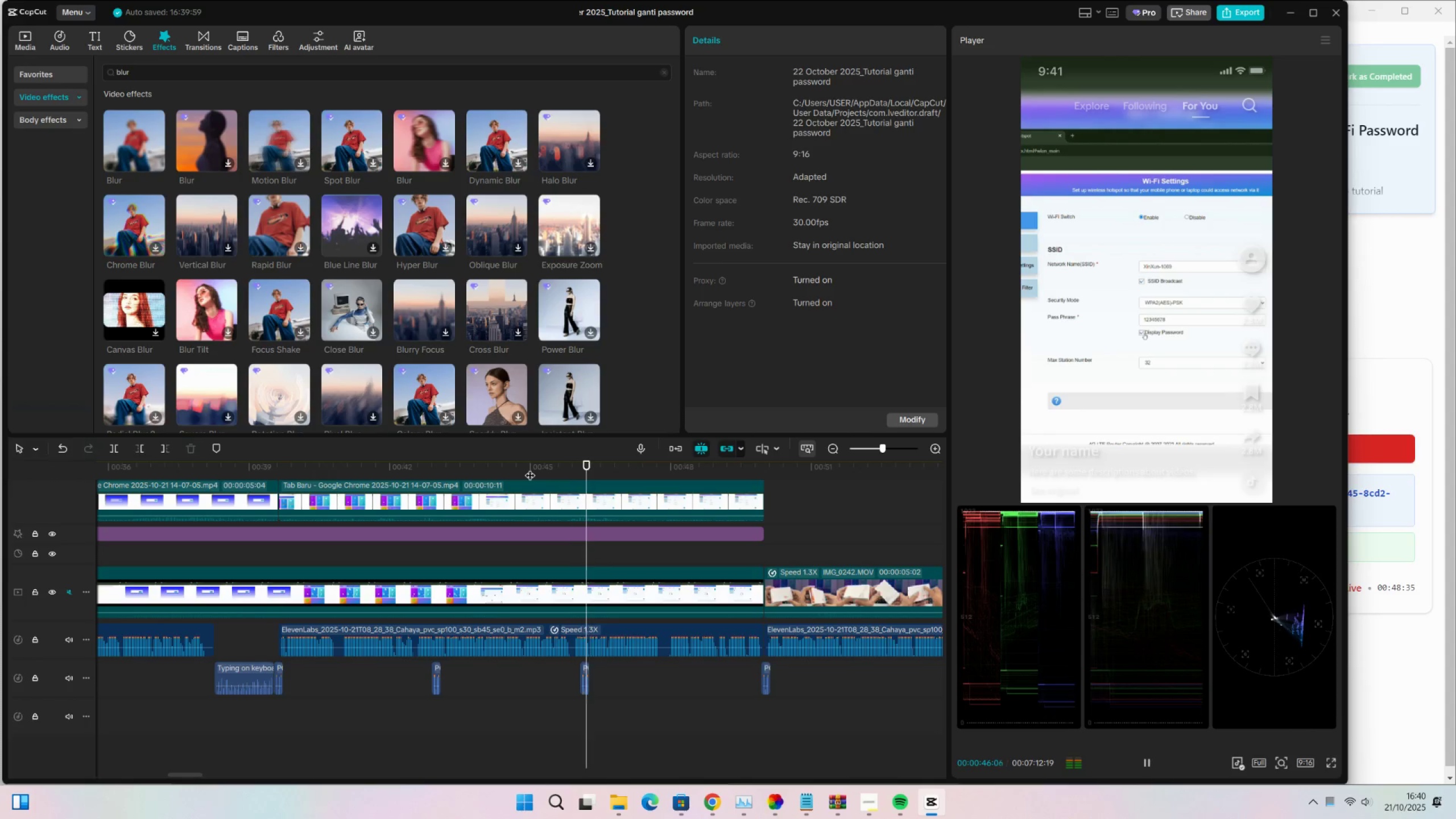 
key(Space)
 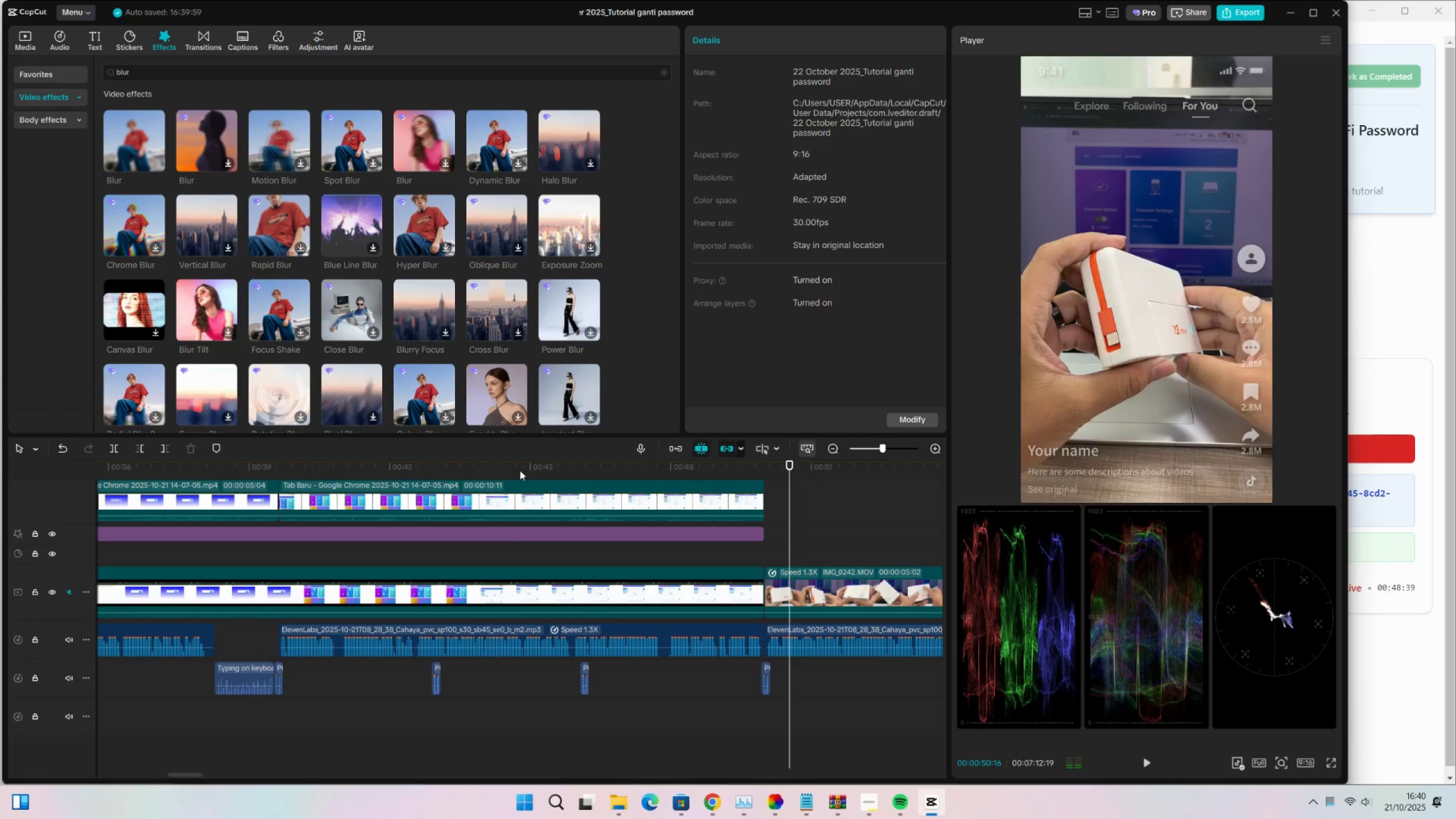 
left_click([520, 470])
 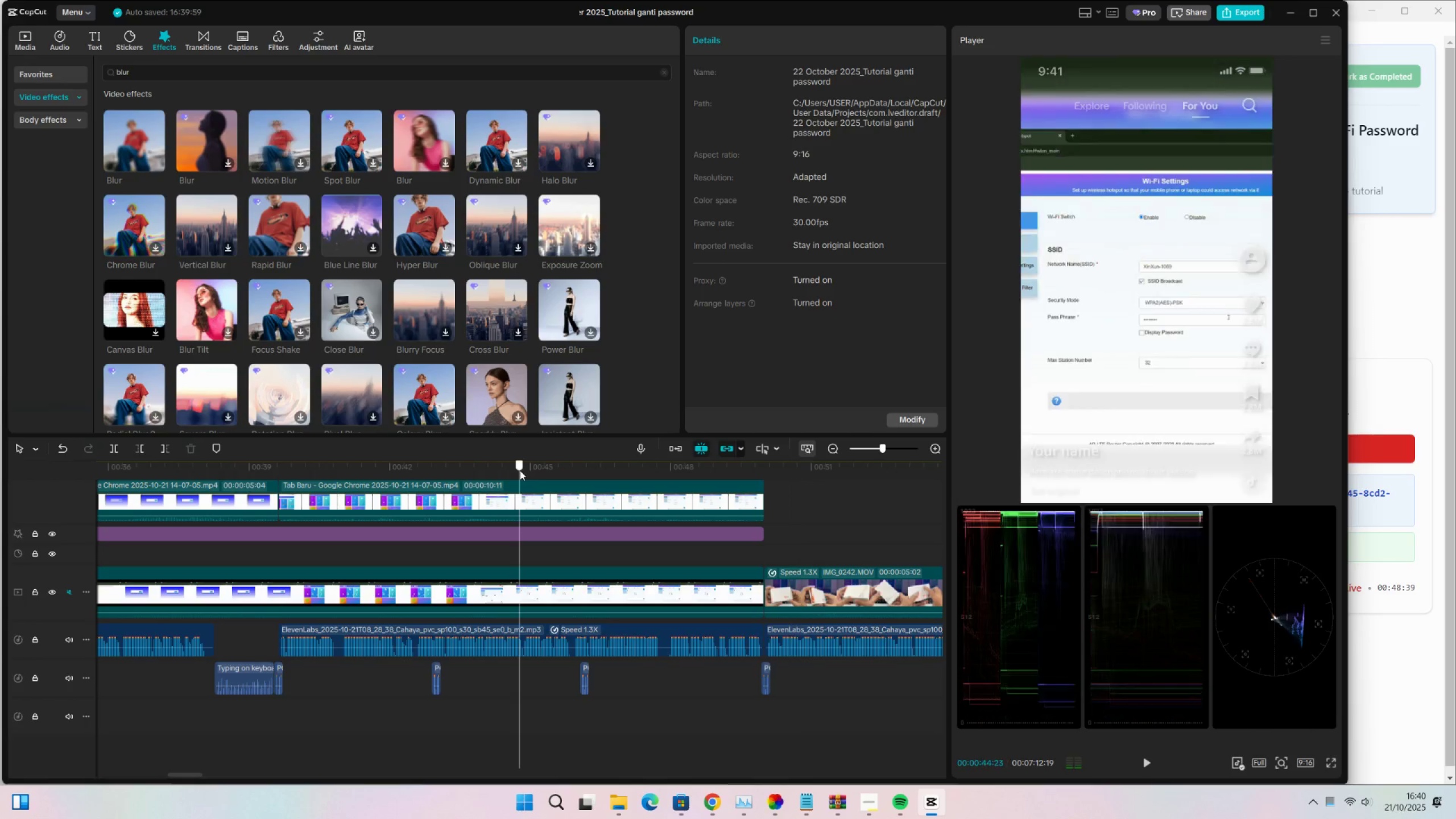 
key(Space)
 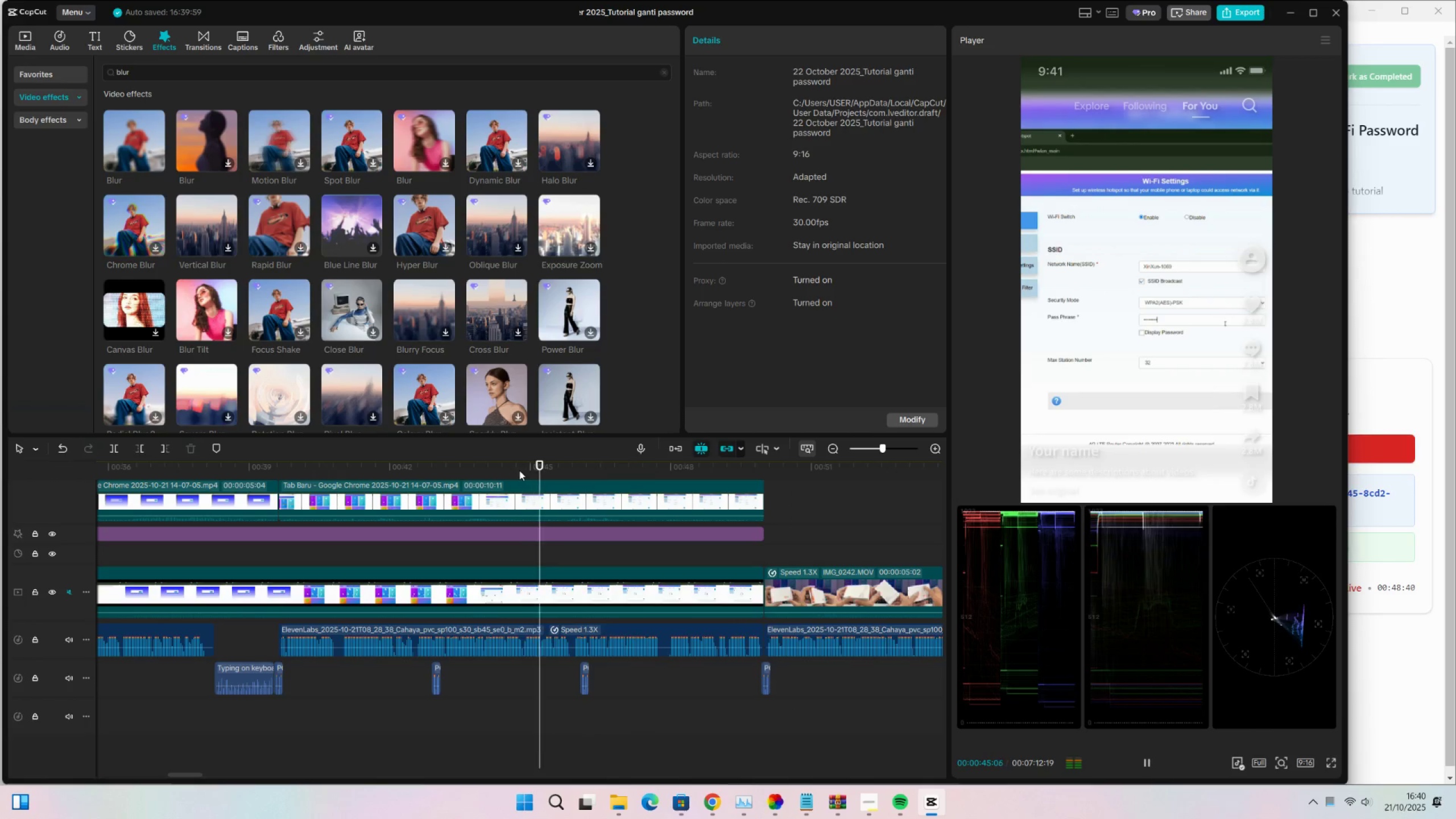 
key(Space)
 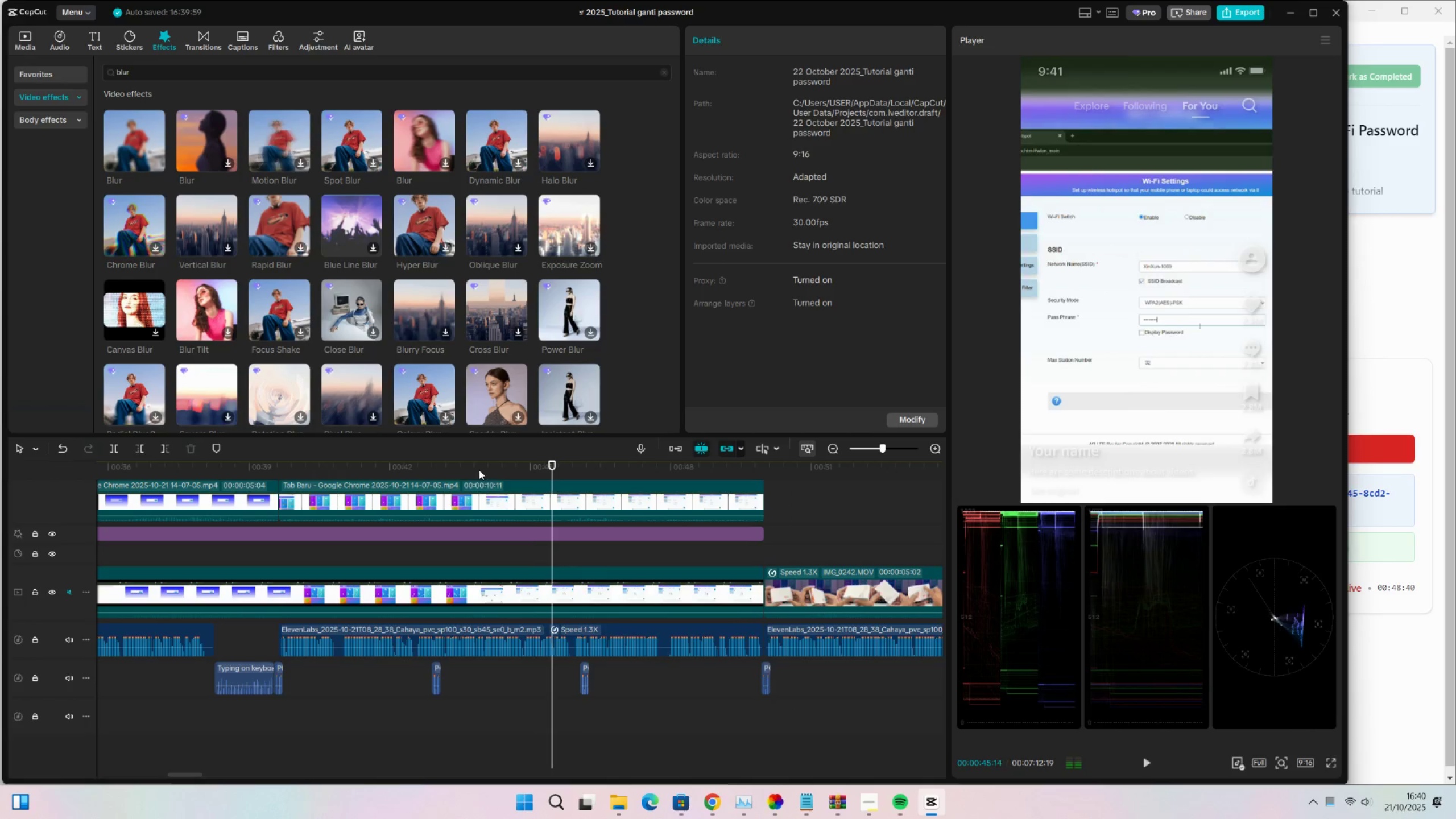 
left_click([479, 470])
 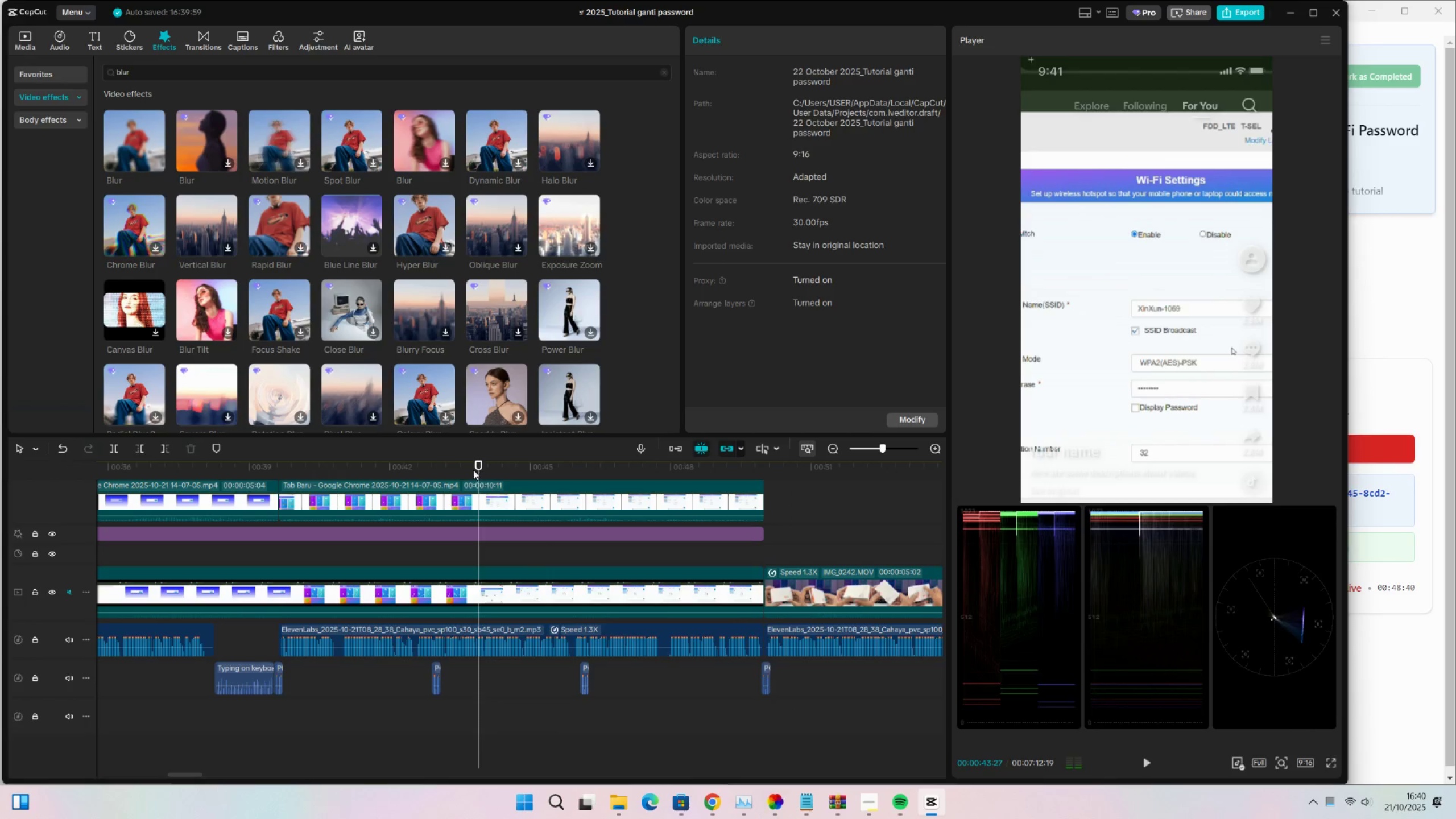 
key(Space)
 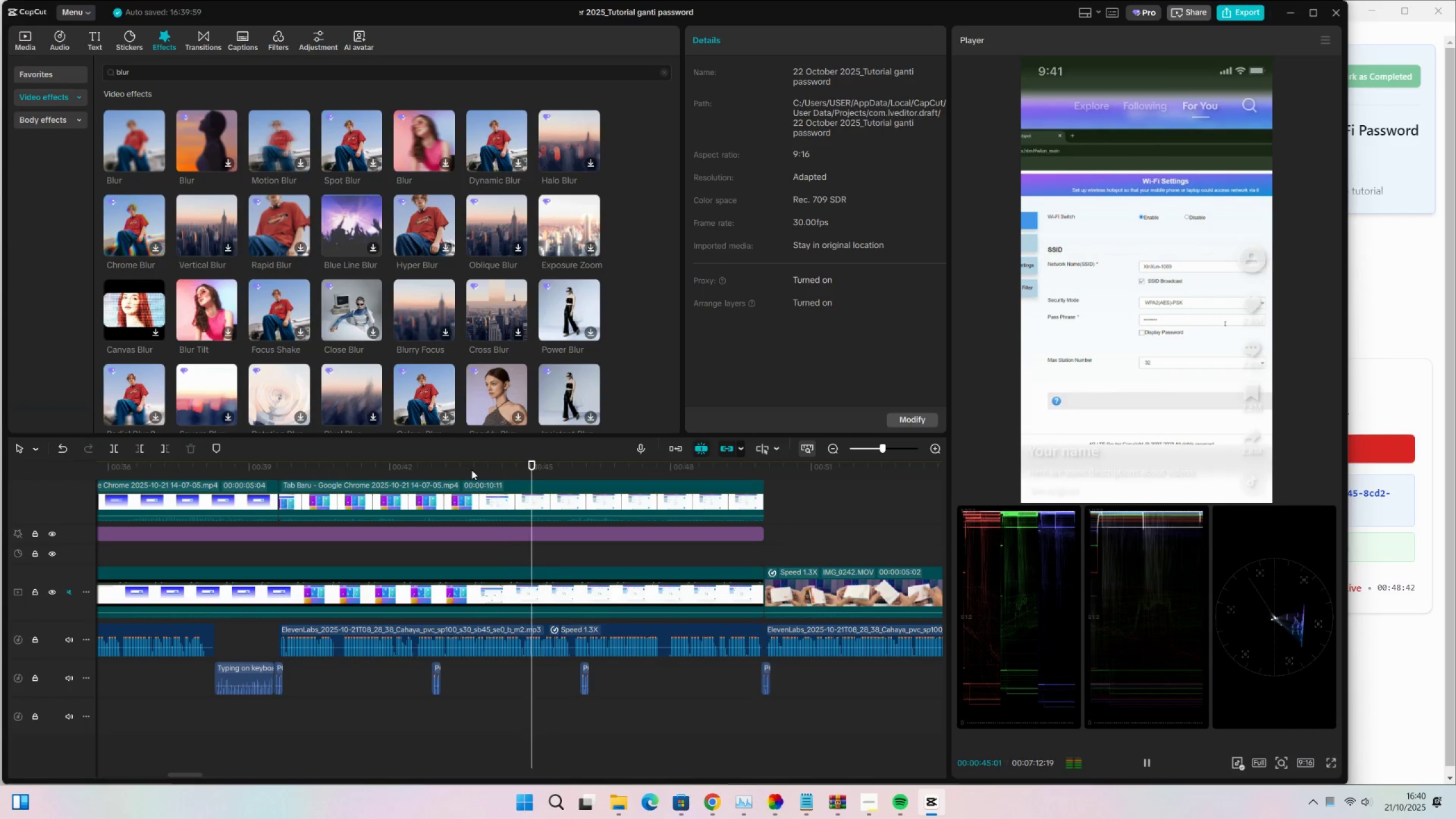 
key(Space)
 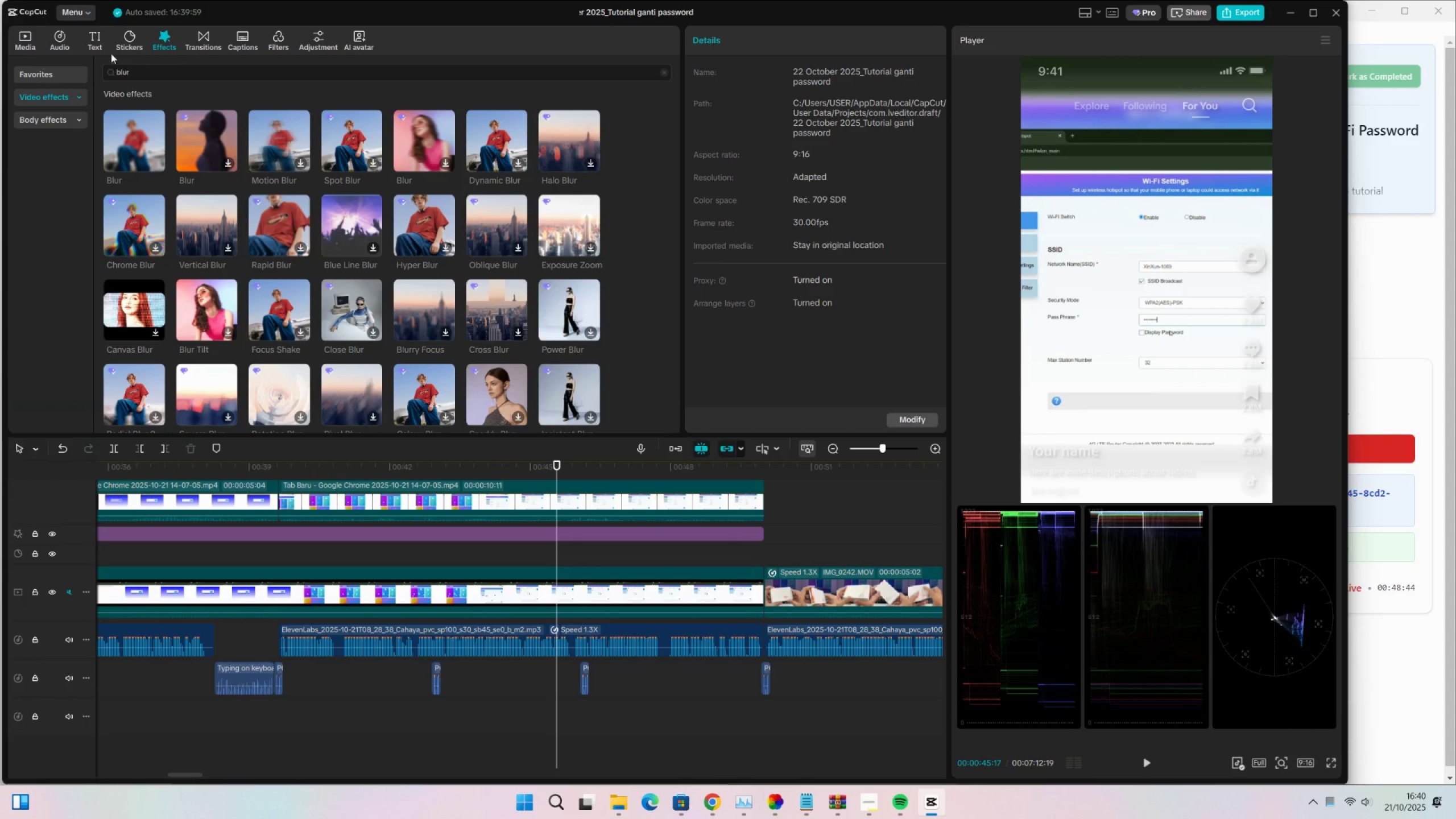 
left_click([133, 39])
 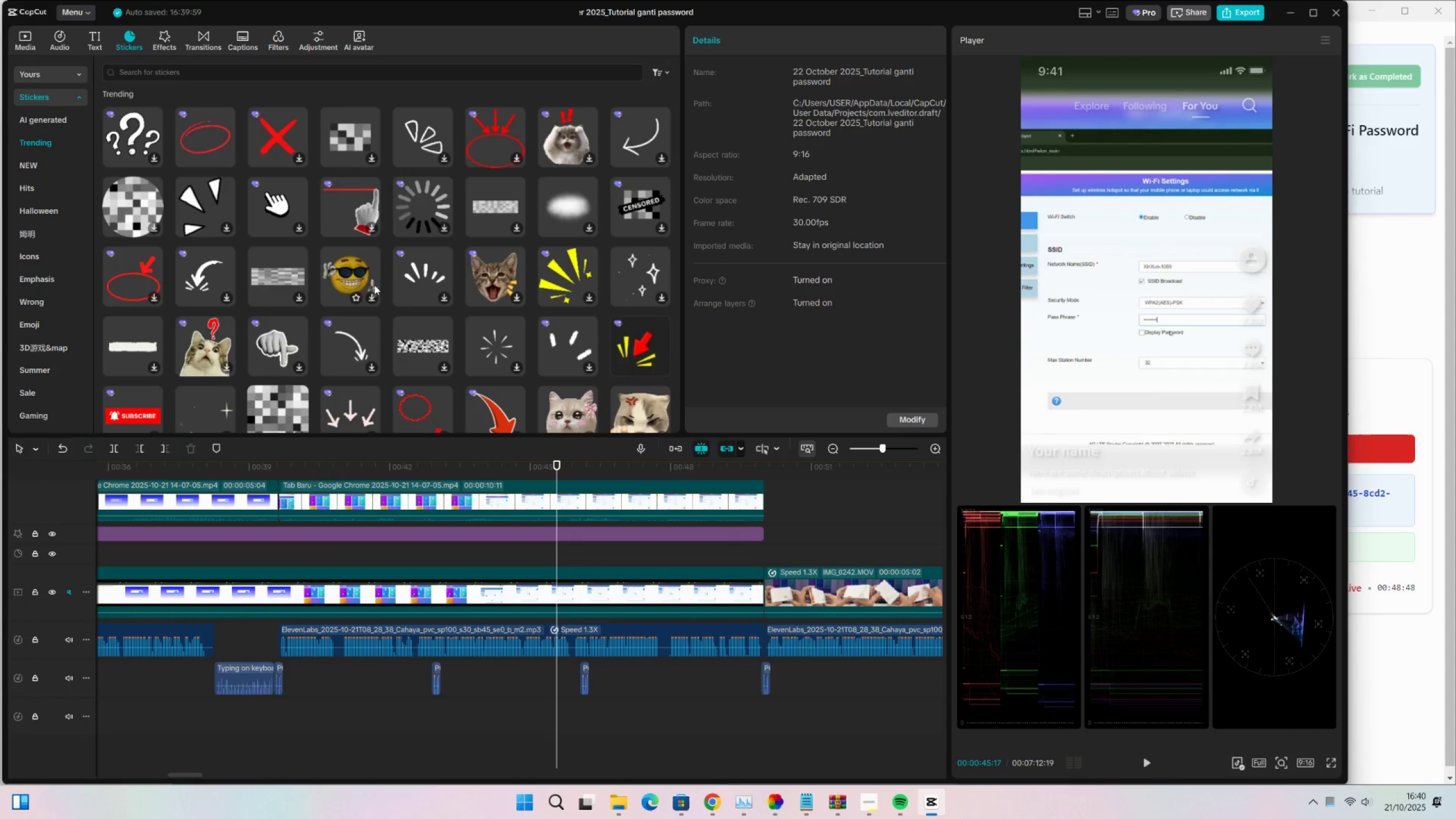 
left_click([620, 337])
 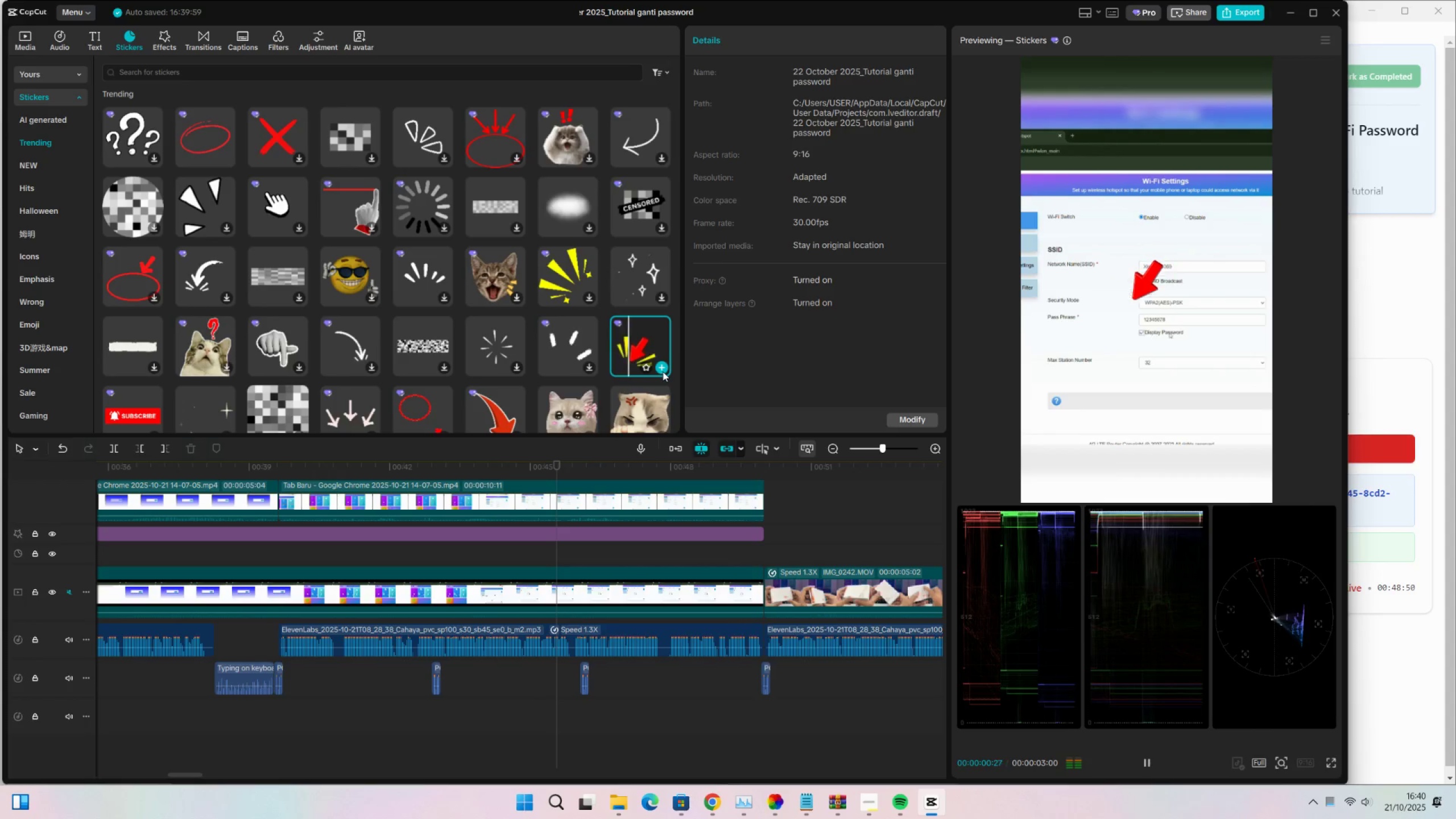 
scroll: coordinate [593, 549], scroll_direction: up, amount: 2.0
 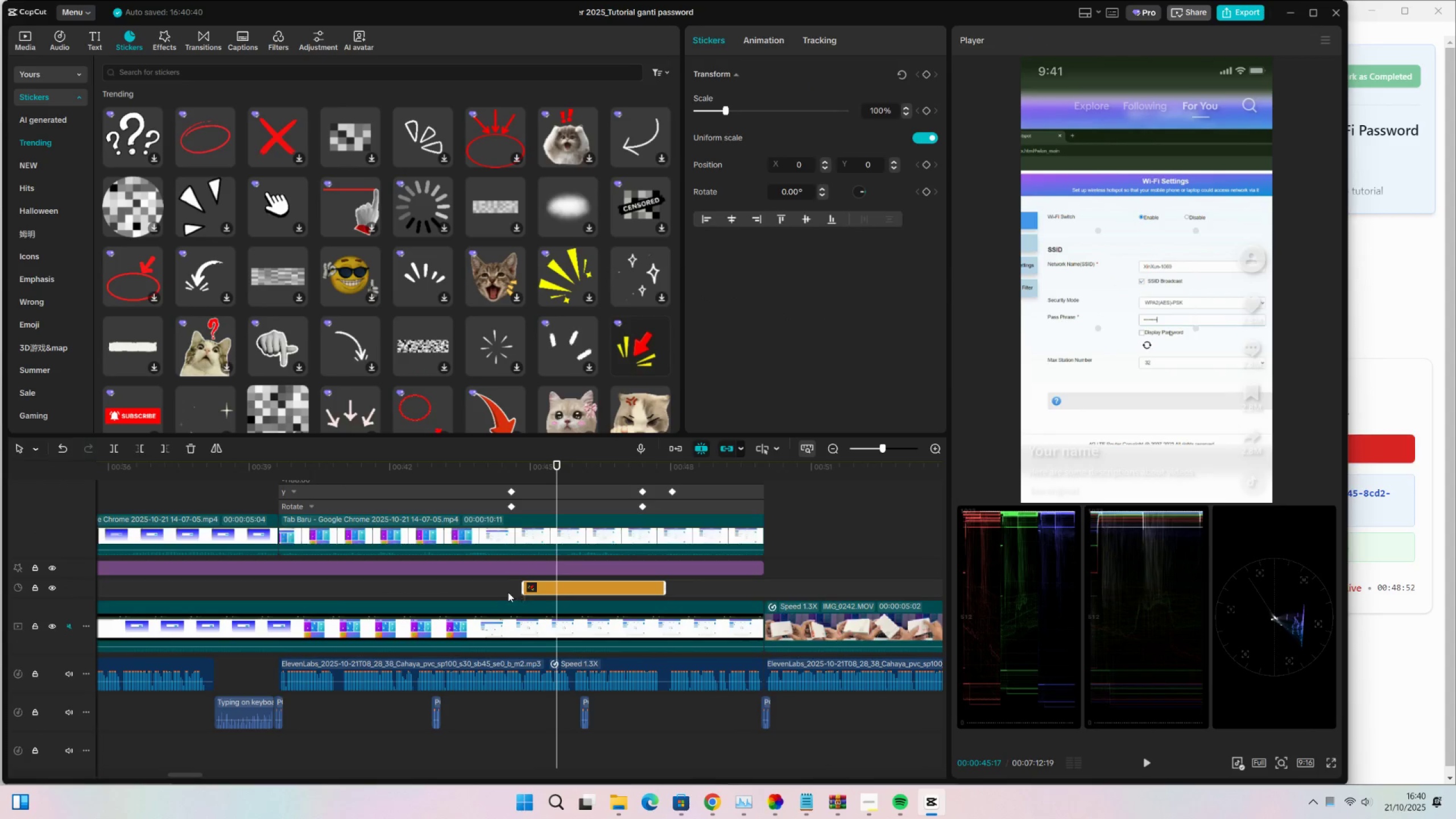 
double_click([493, 592])
 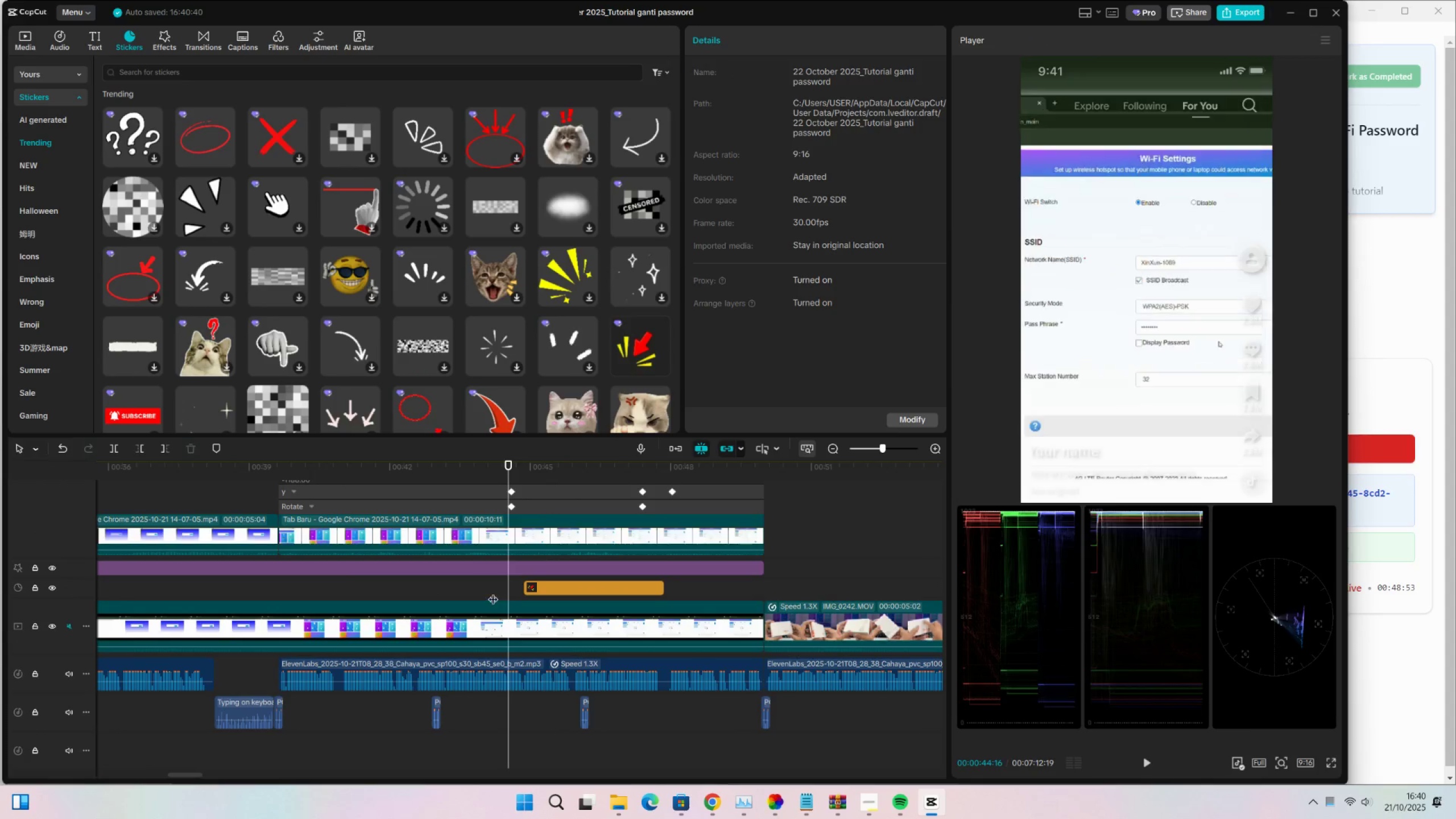 
key(Space)
 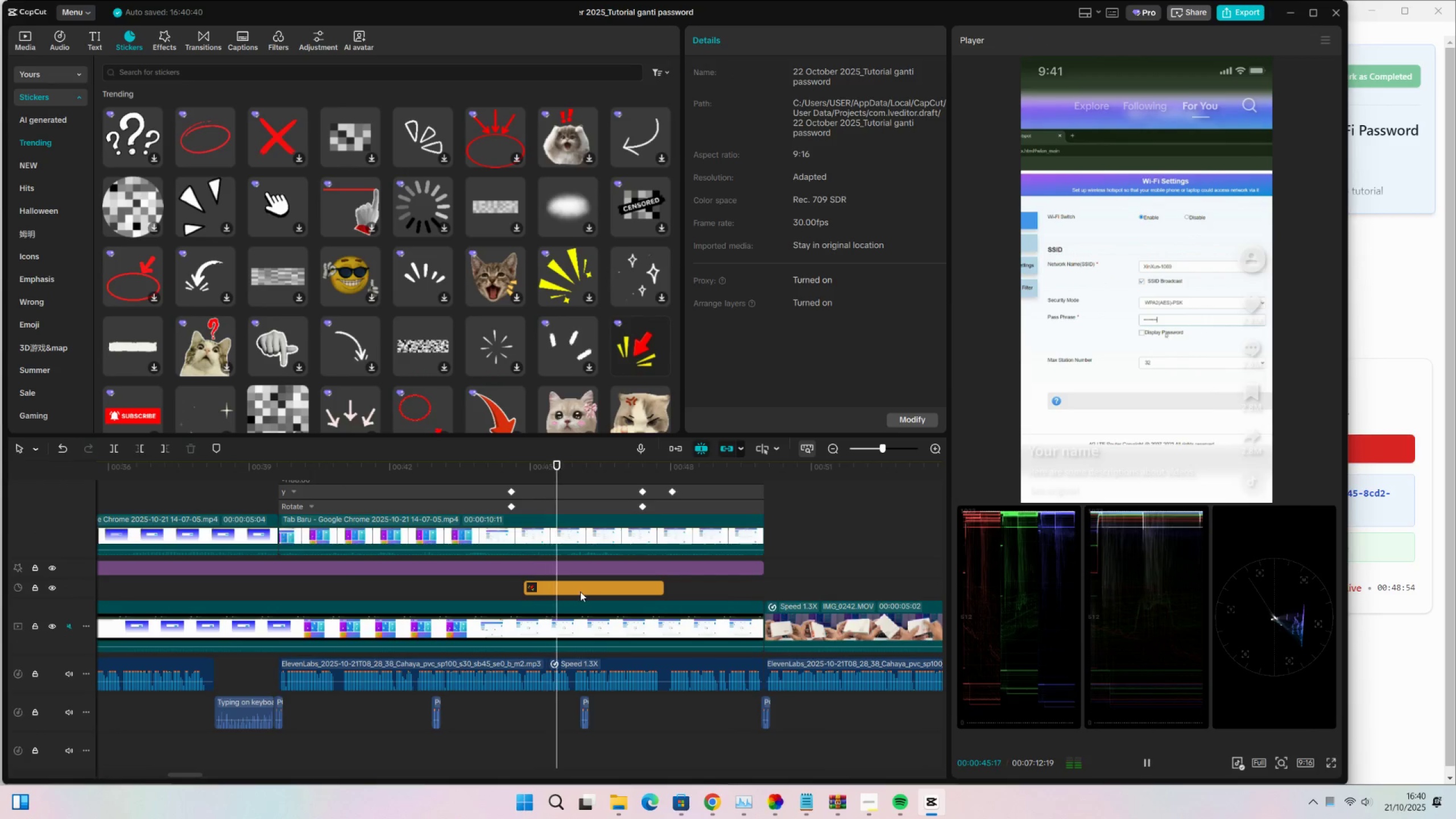 
key(Space)
 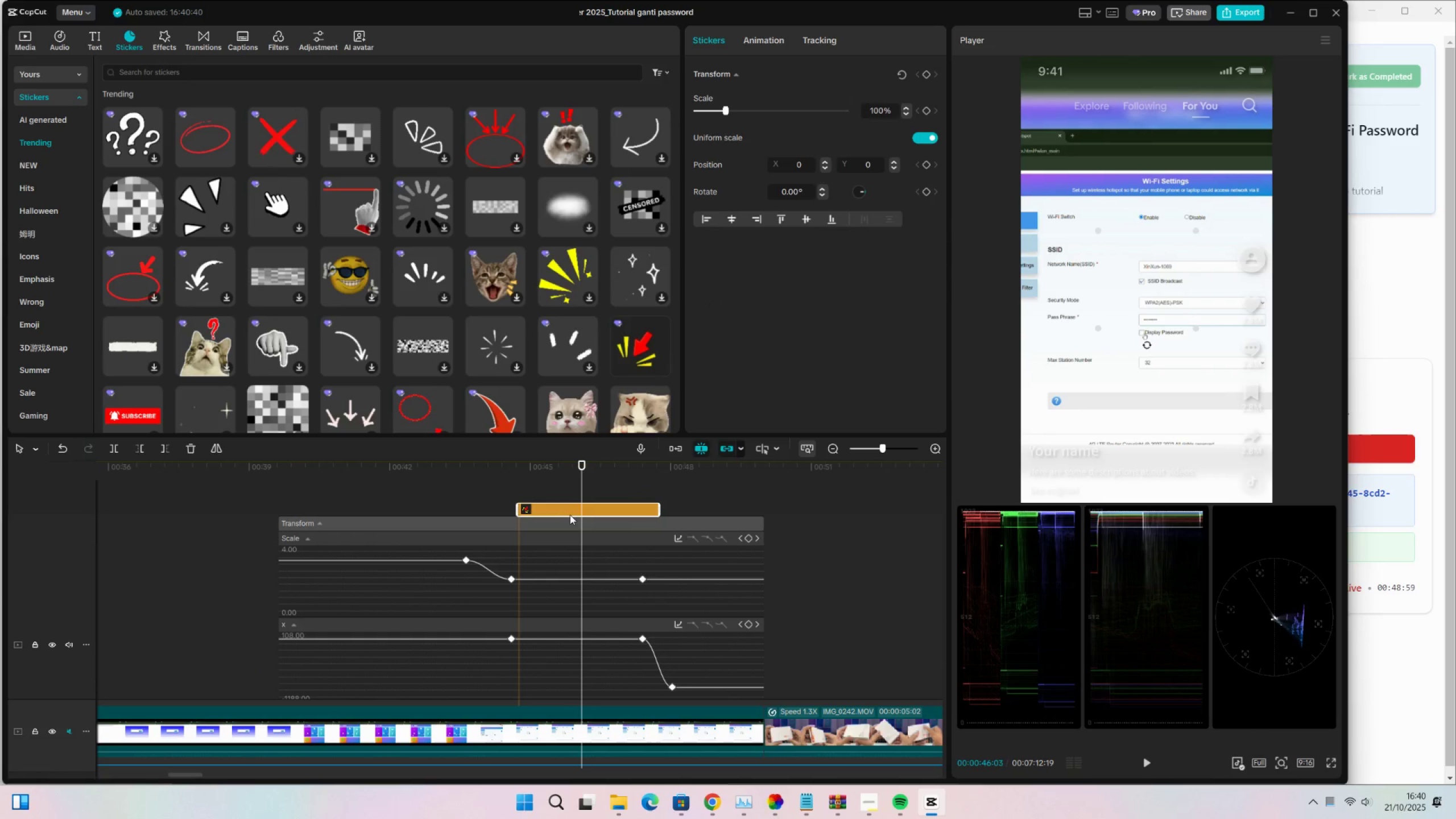 
wait(5.05)
 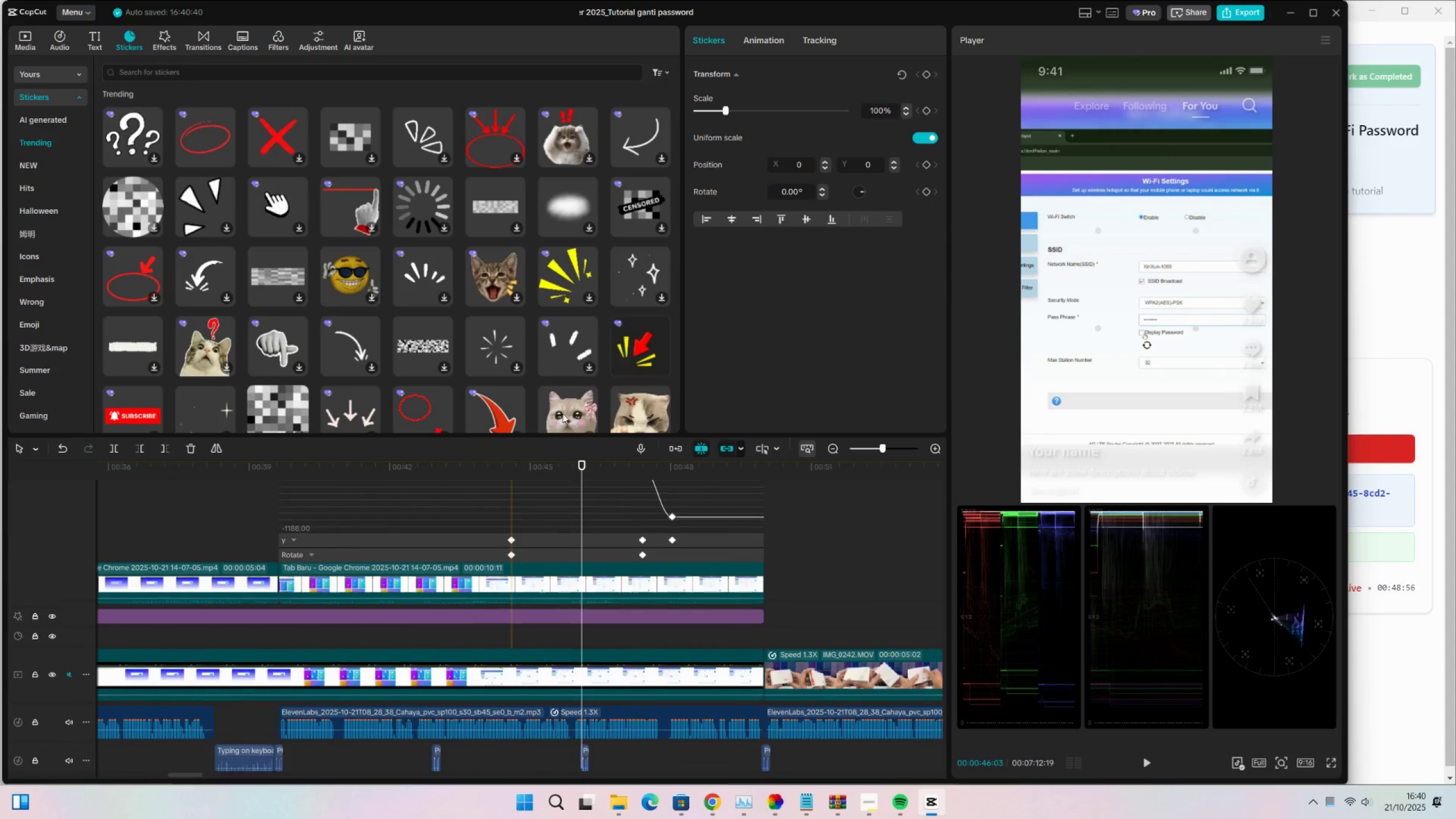 
left_click([502, 489])
 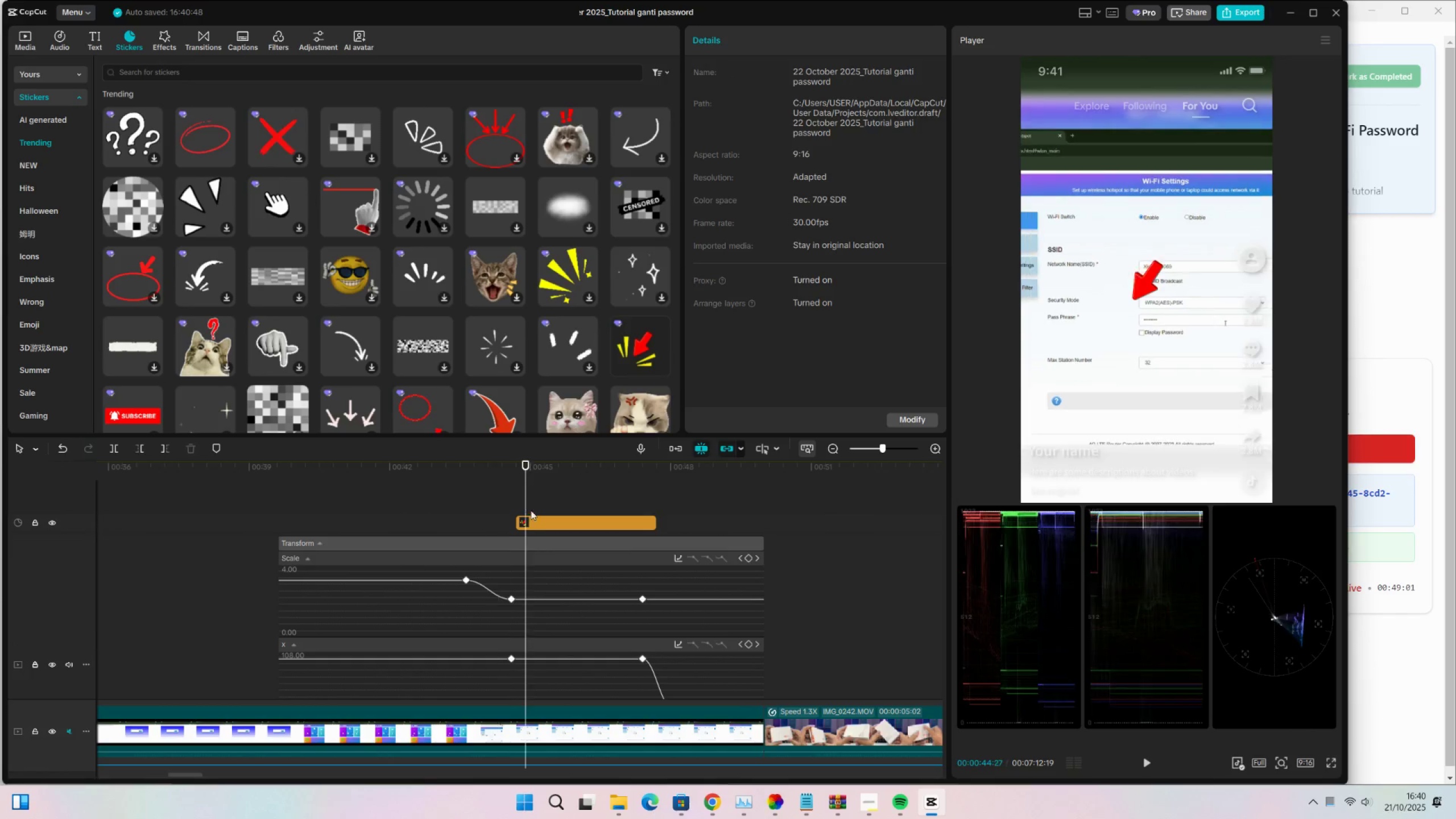 
triple_click([536, 520])
 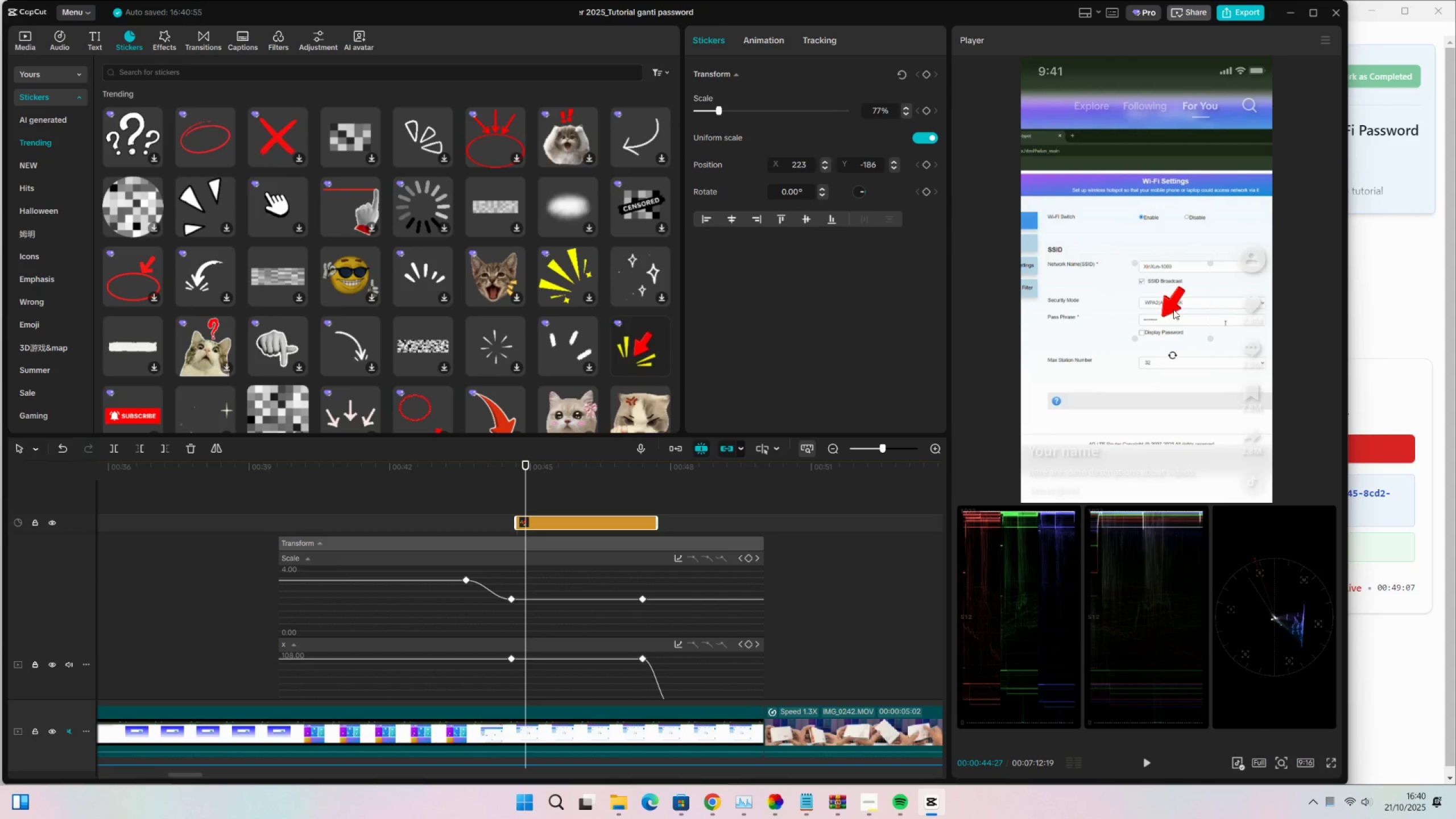 
wait(10.88)
 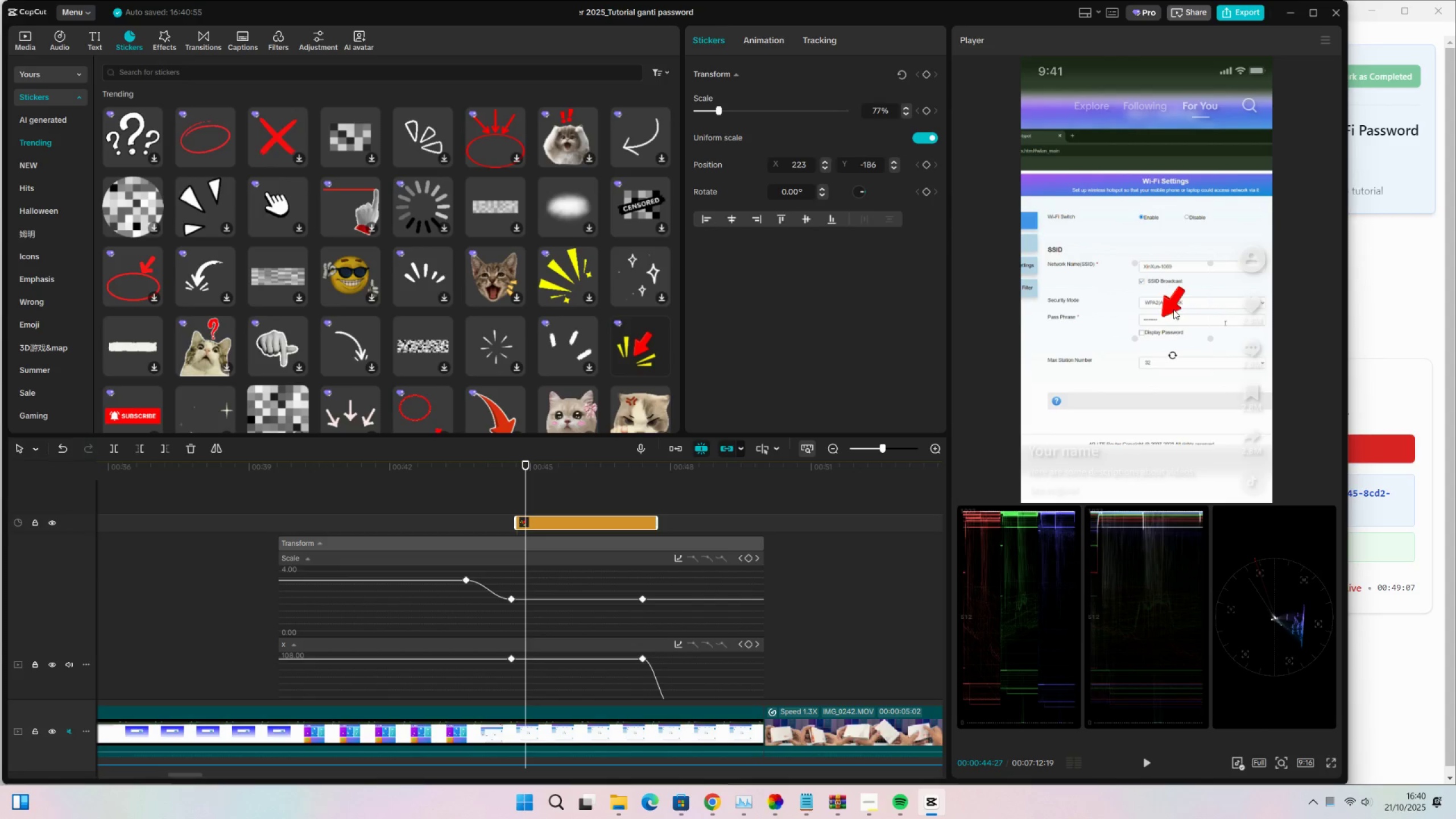 
key(Space)
 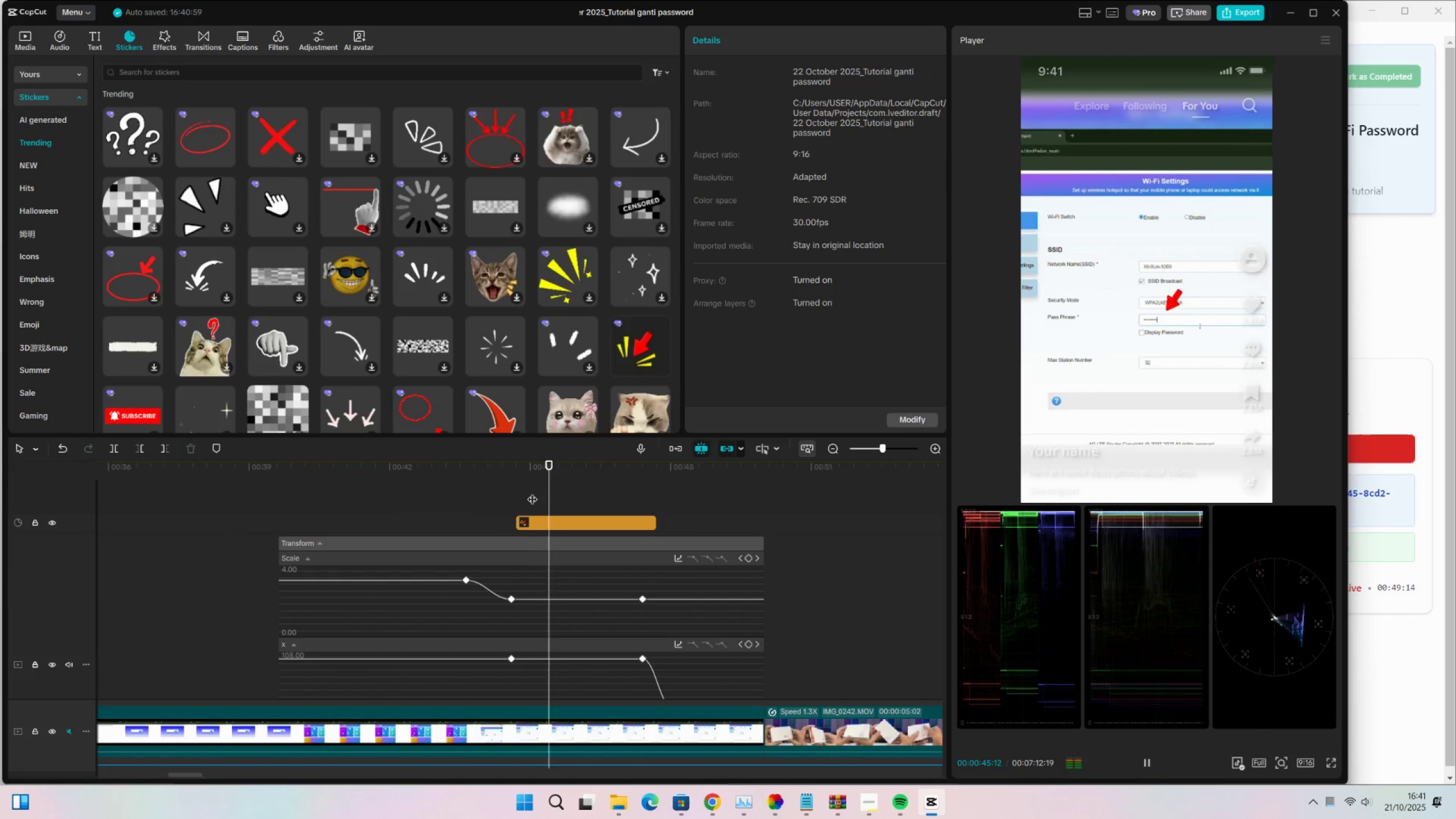 
key(Space)
 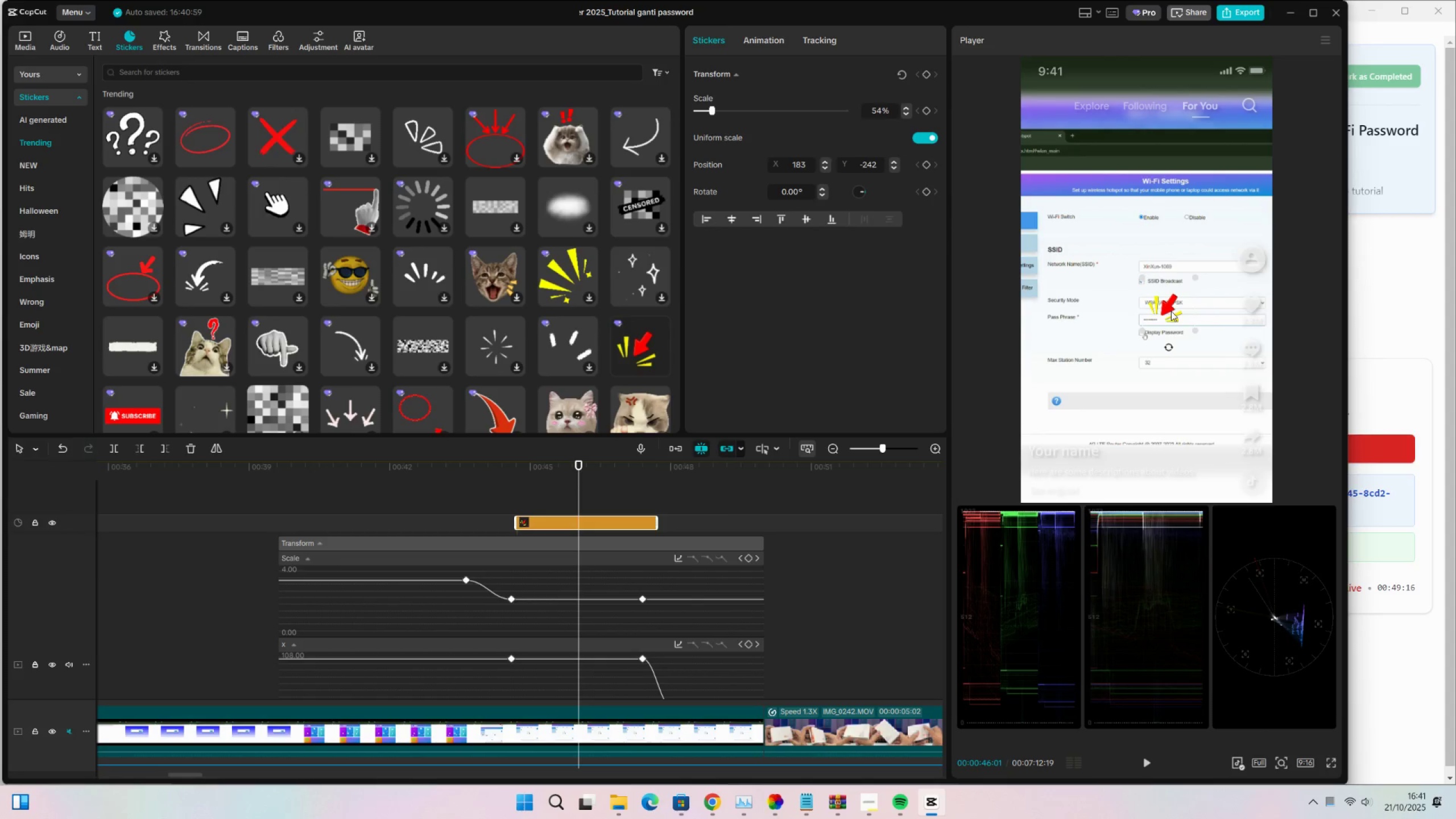 
key(Space)
 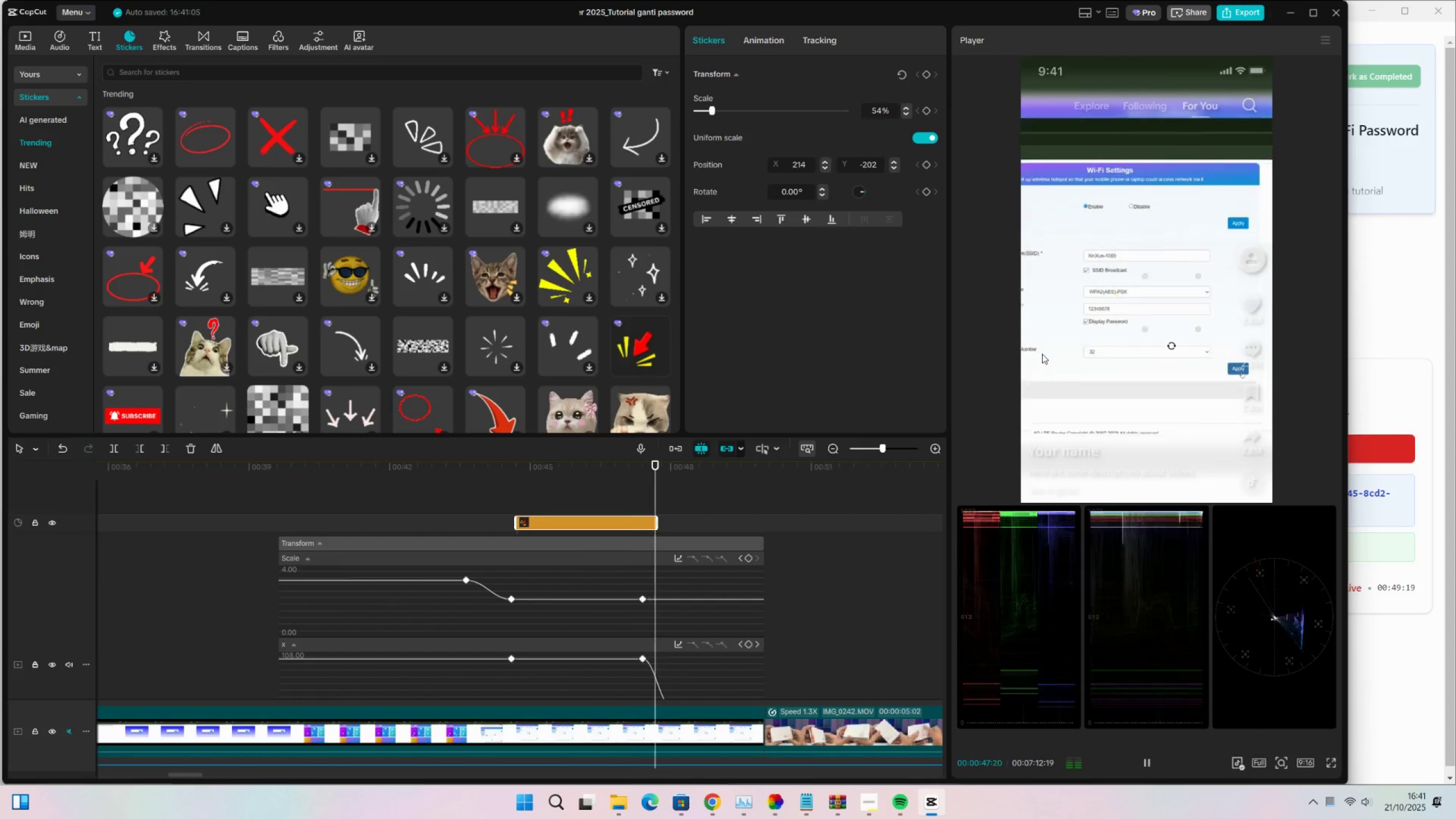 
key(Space)
 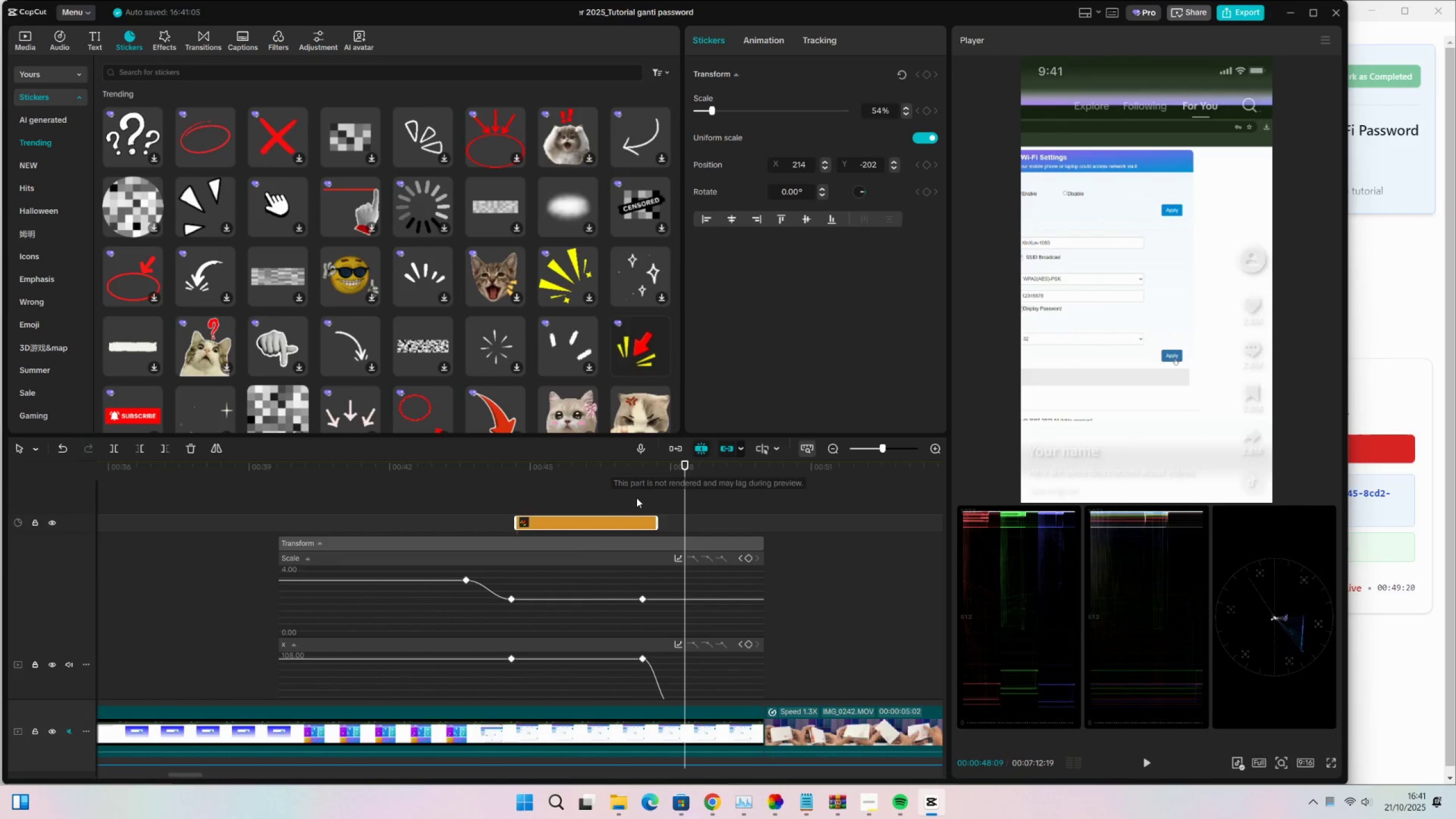 
left_click([627, 494])
 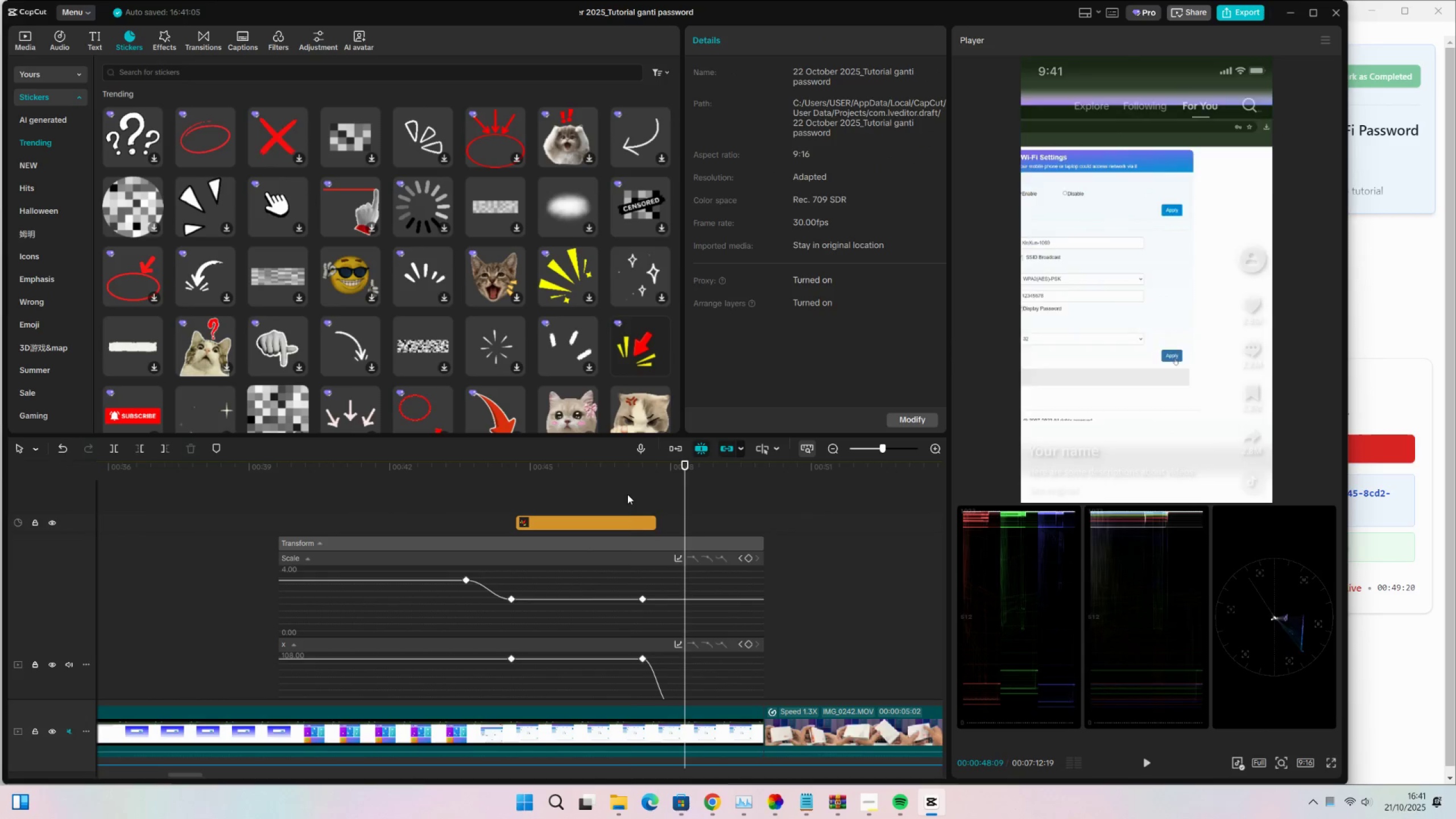 
key(Space)
 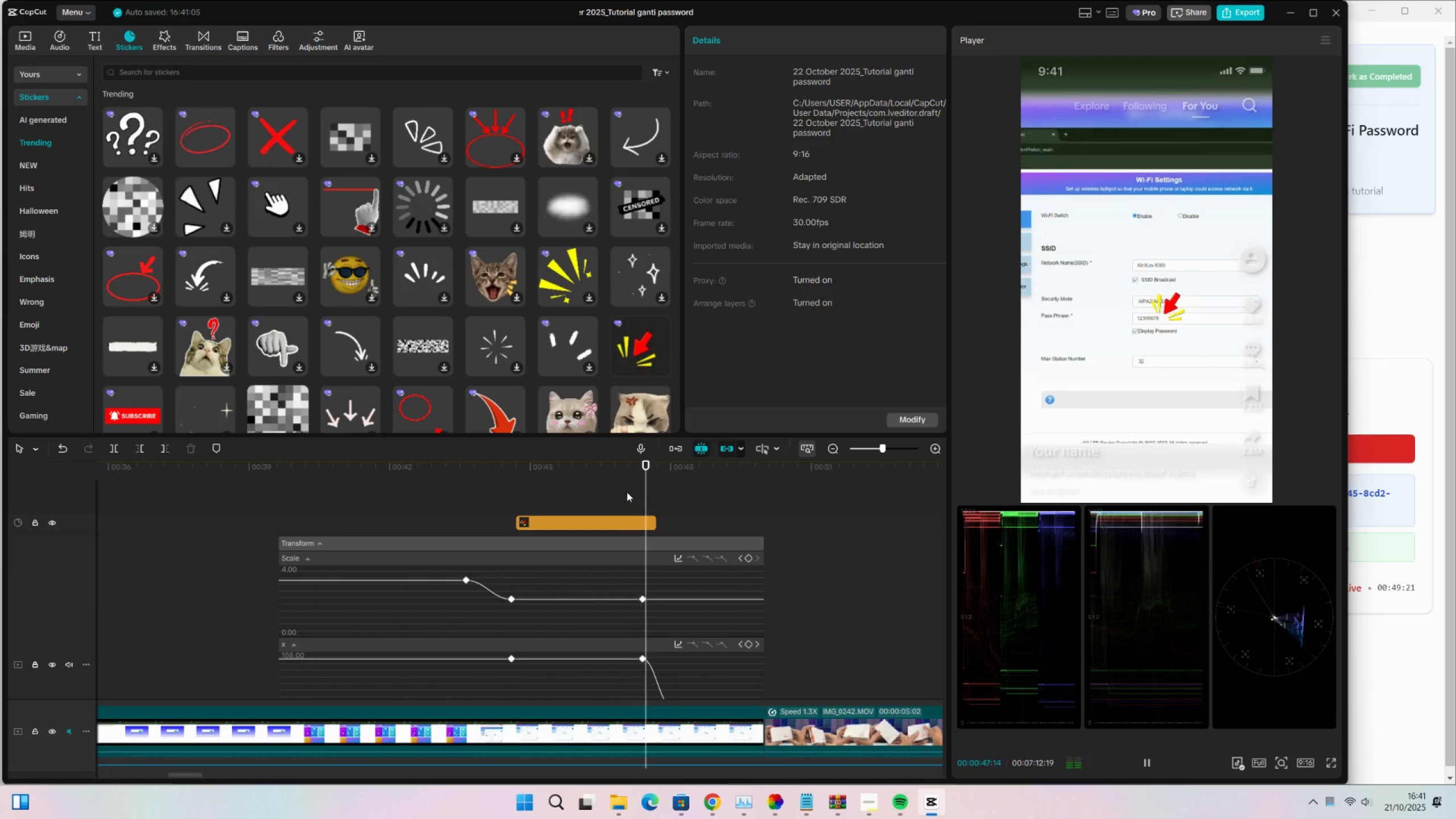 
key(Space)
 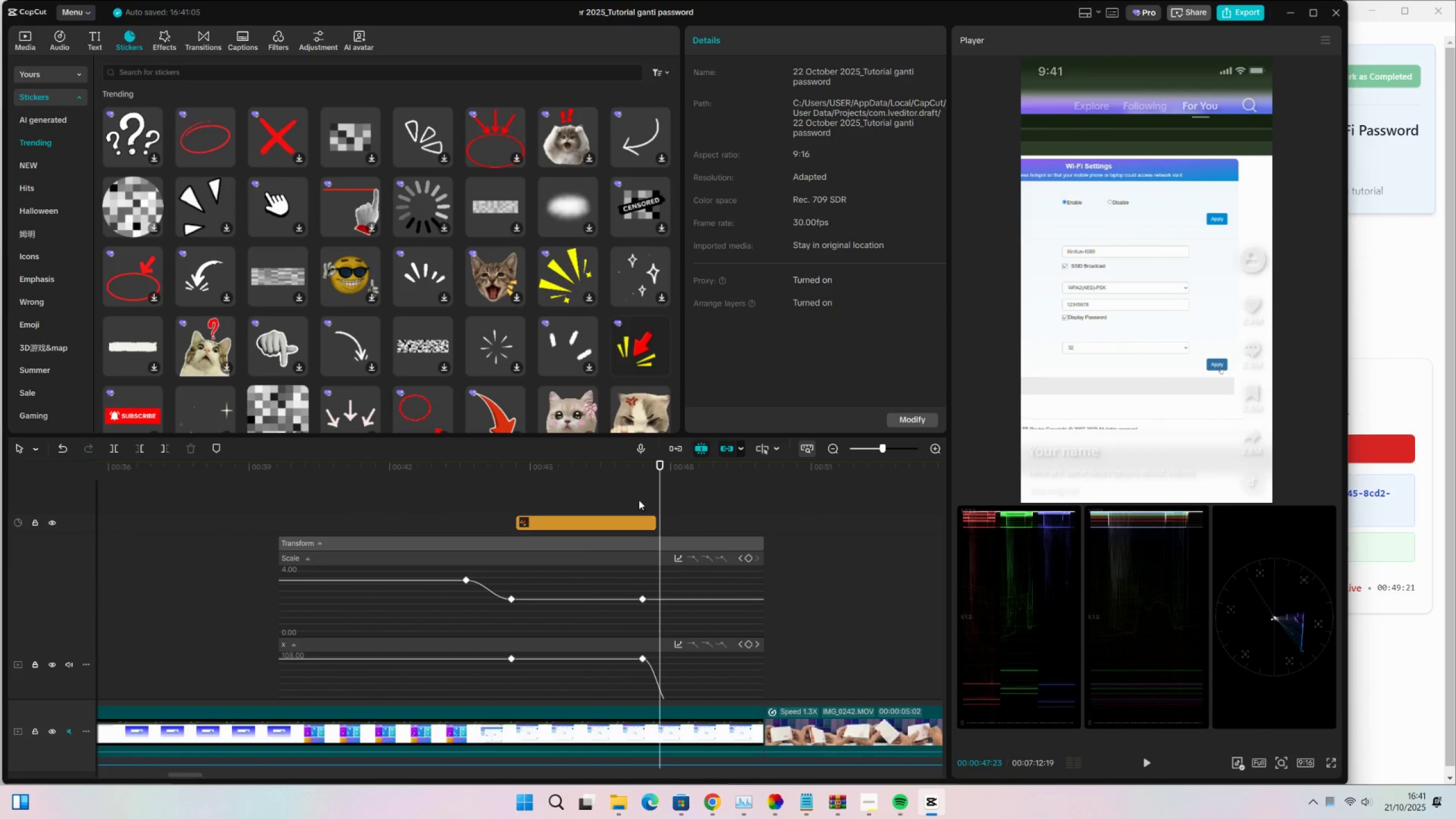 
left_click([624, 497])
 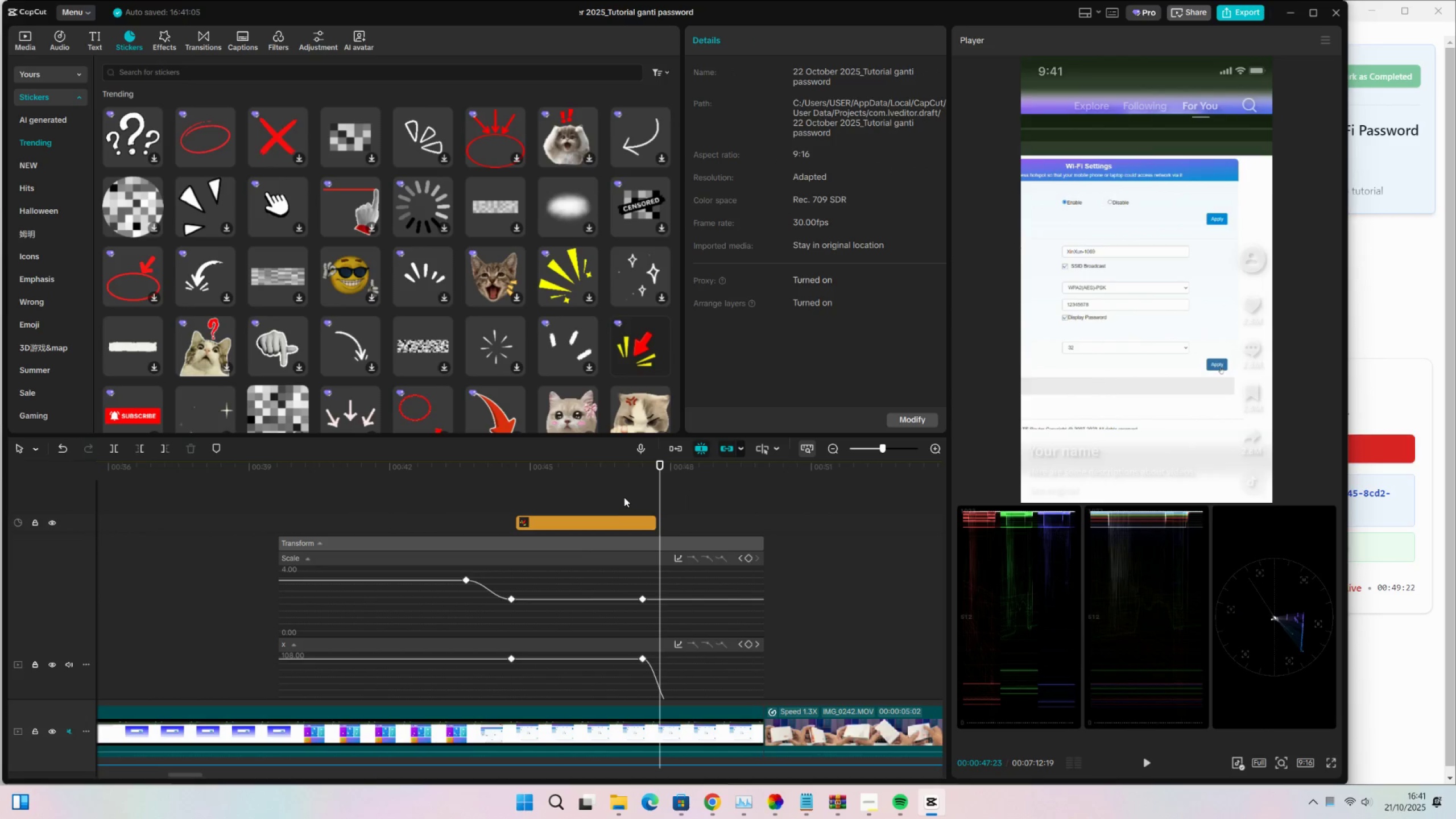 
key(Space)
 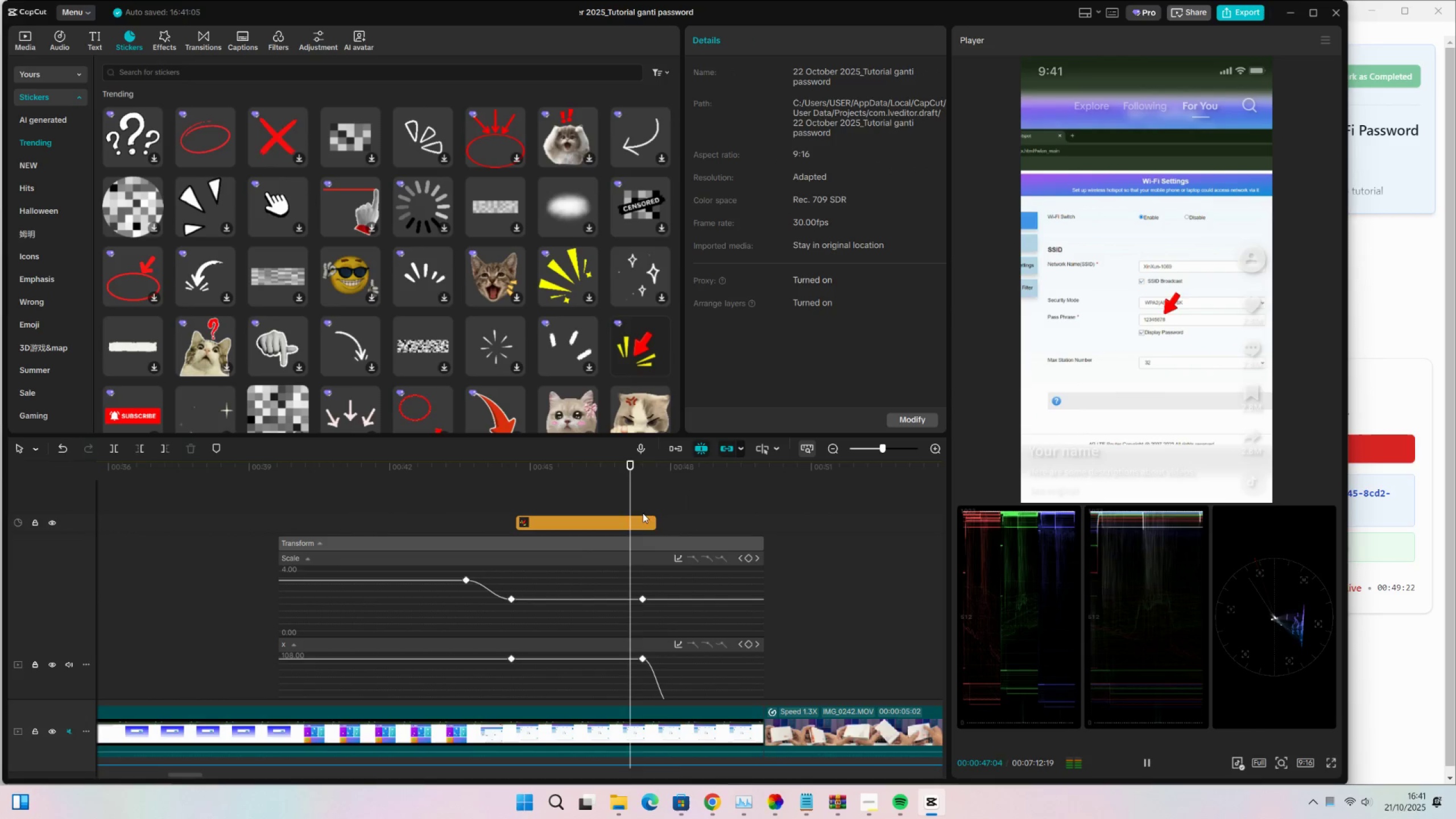 
key(Space)
 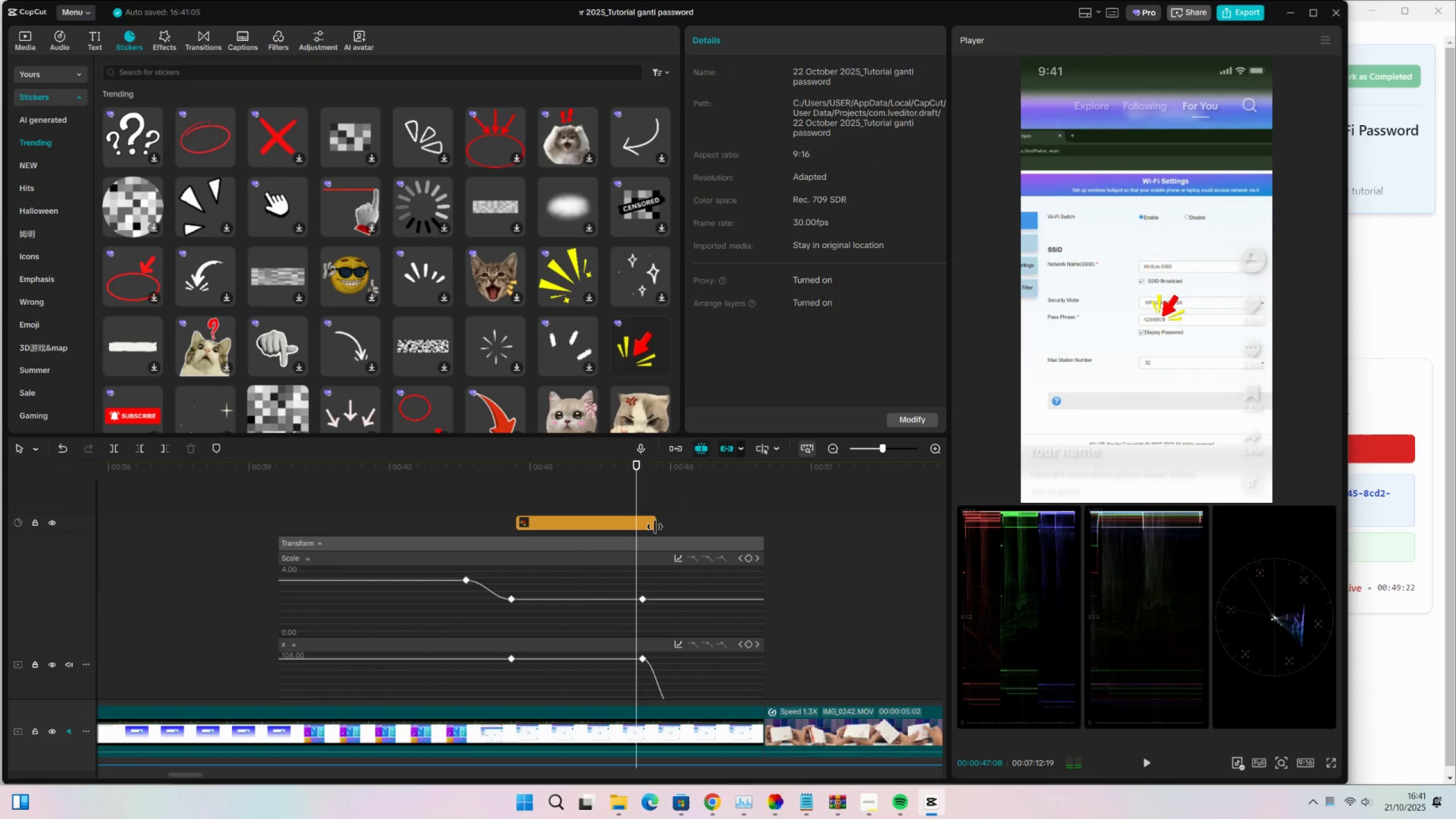 
key(C)
 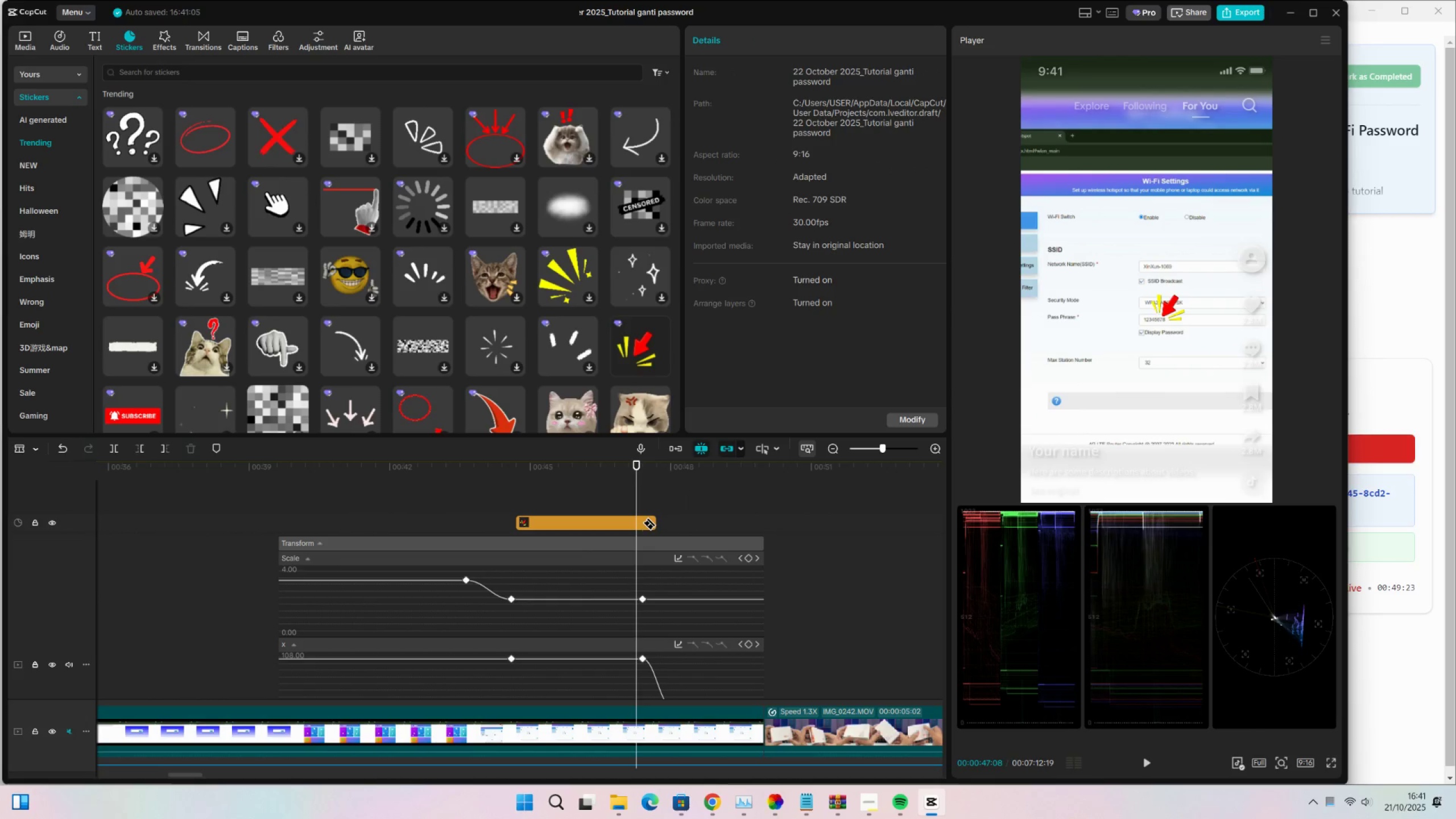 
left_click([642, 523])
 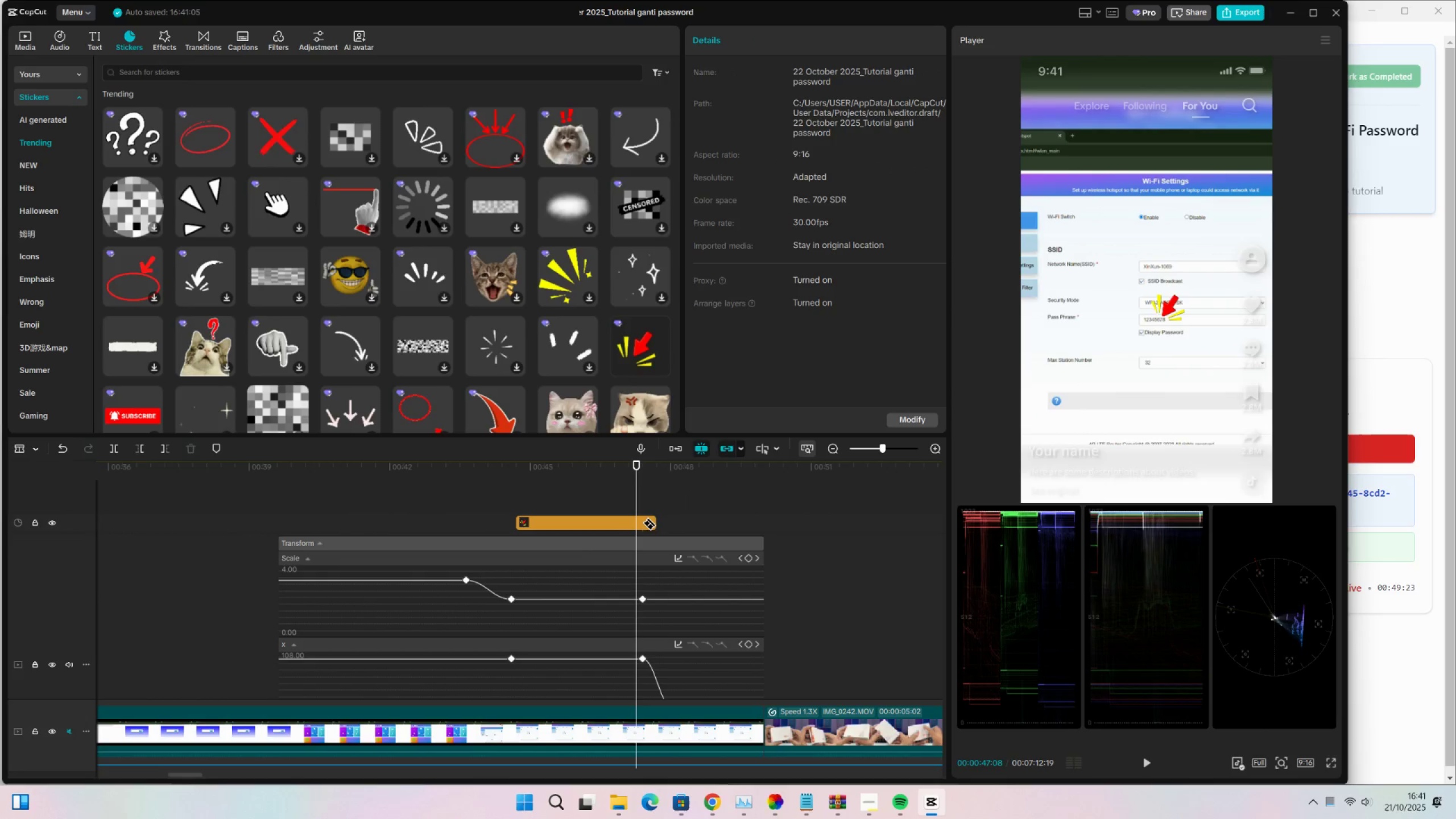 
key(V)
 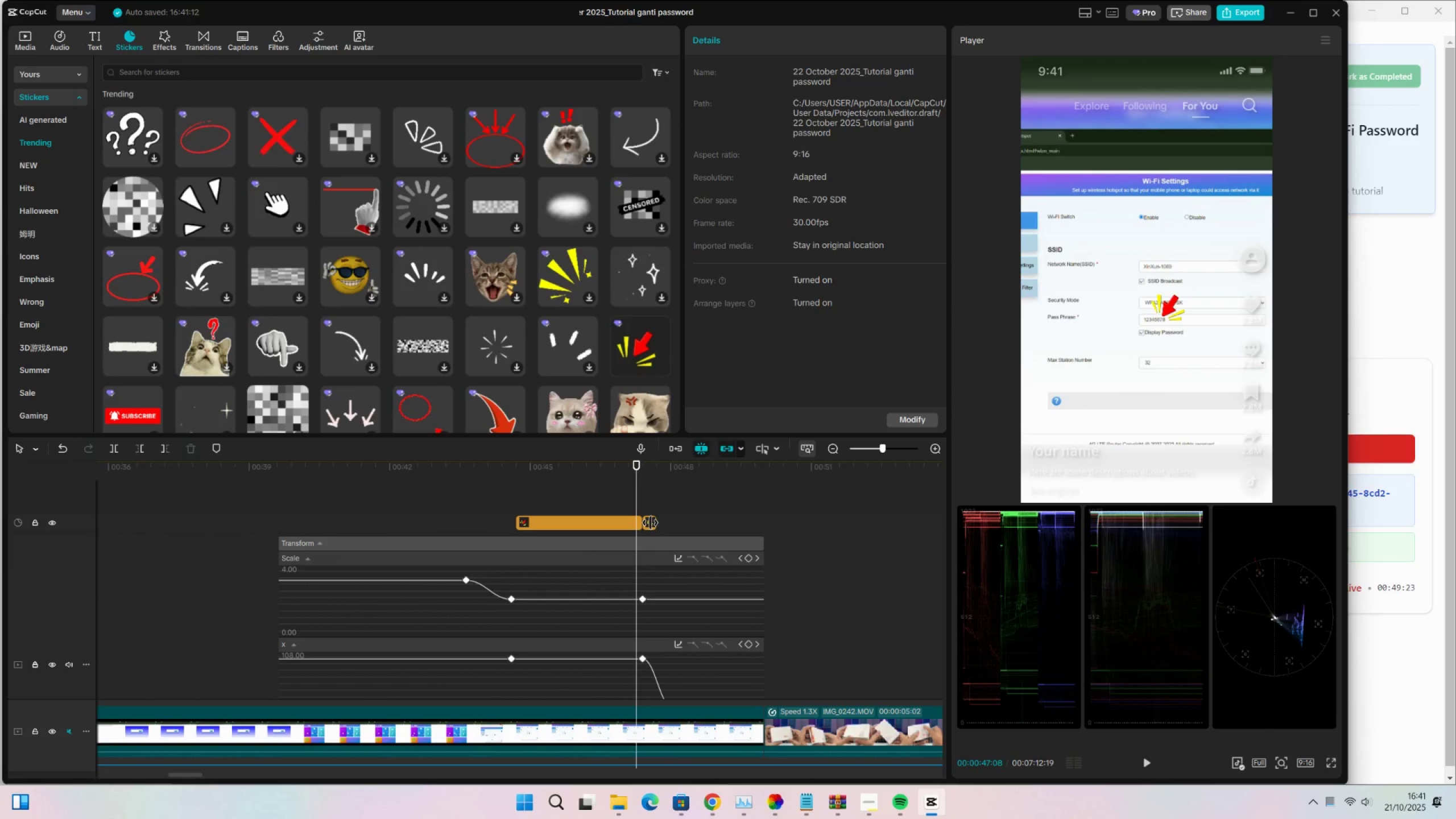 
double_click([650, 523])
 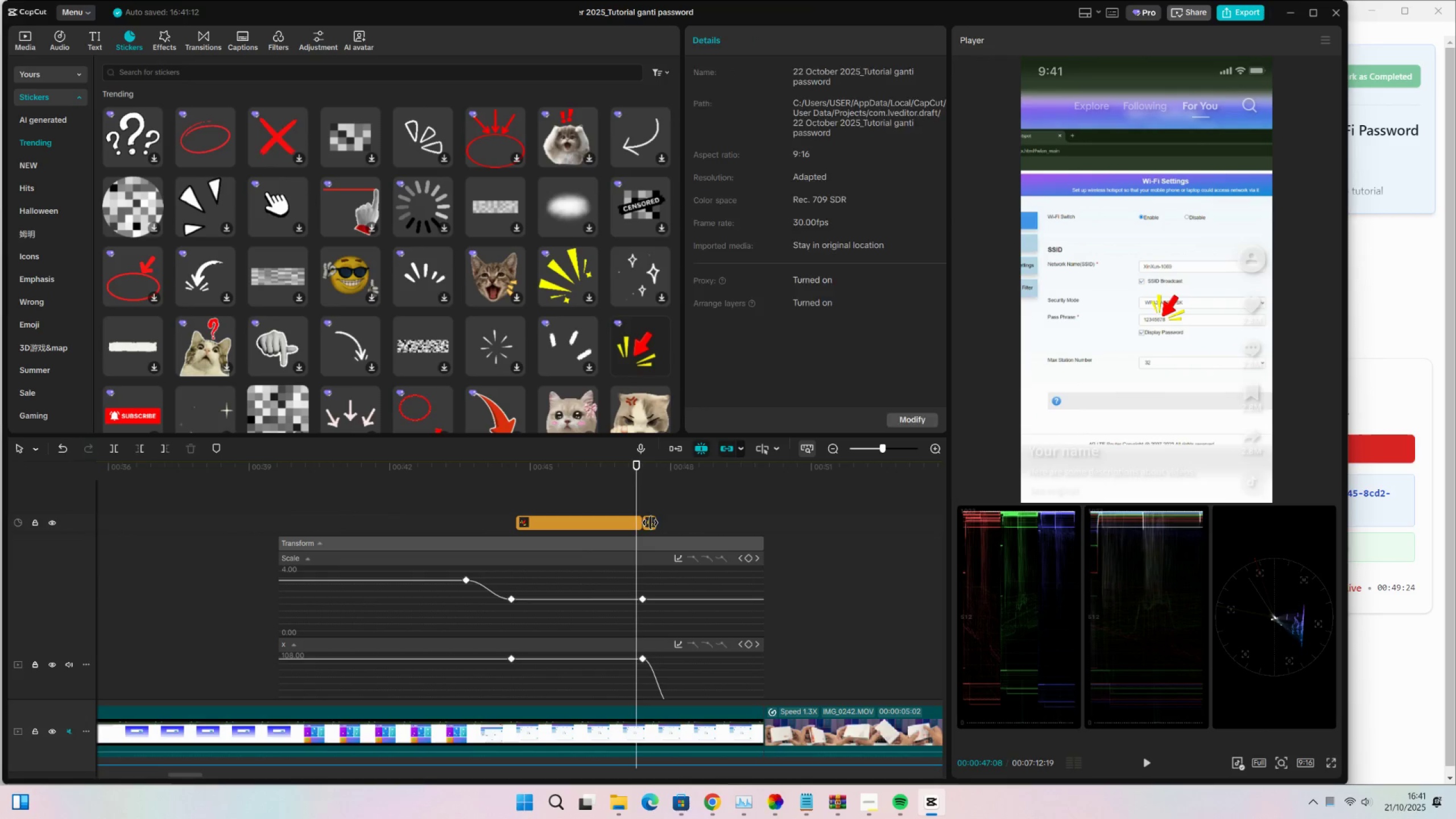 
key(X)
 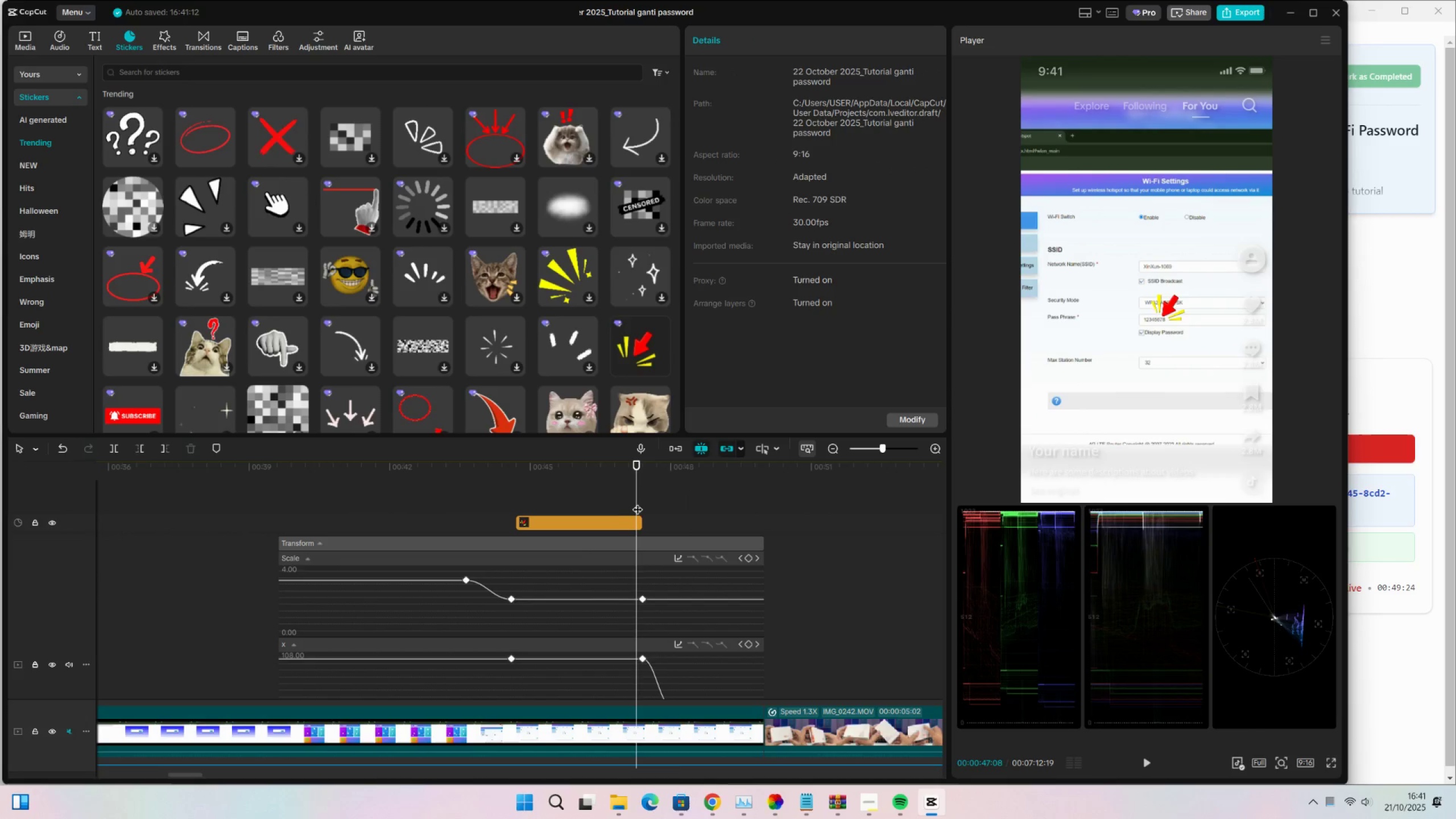 
key(Space)
 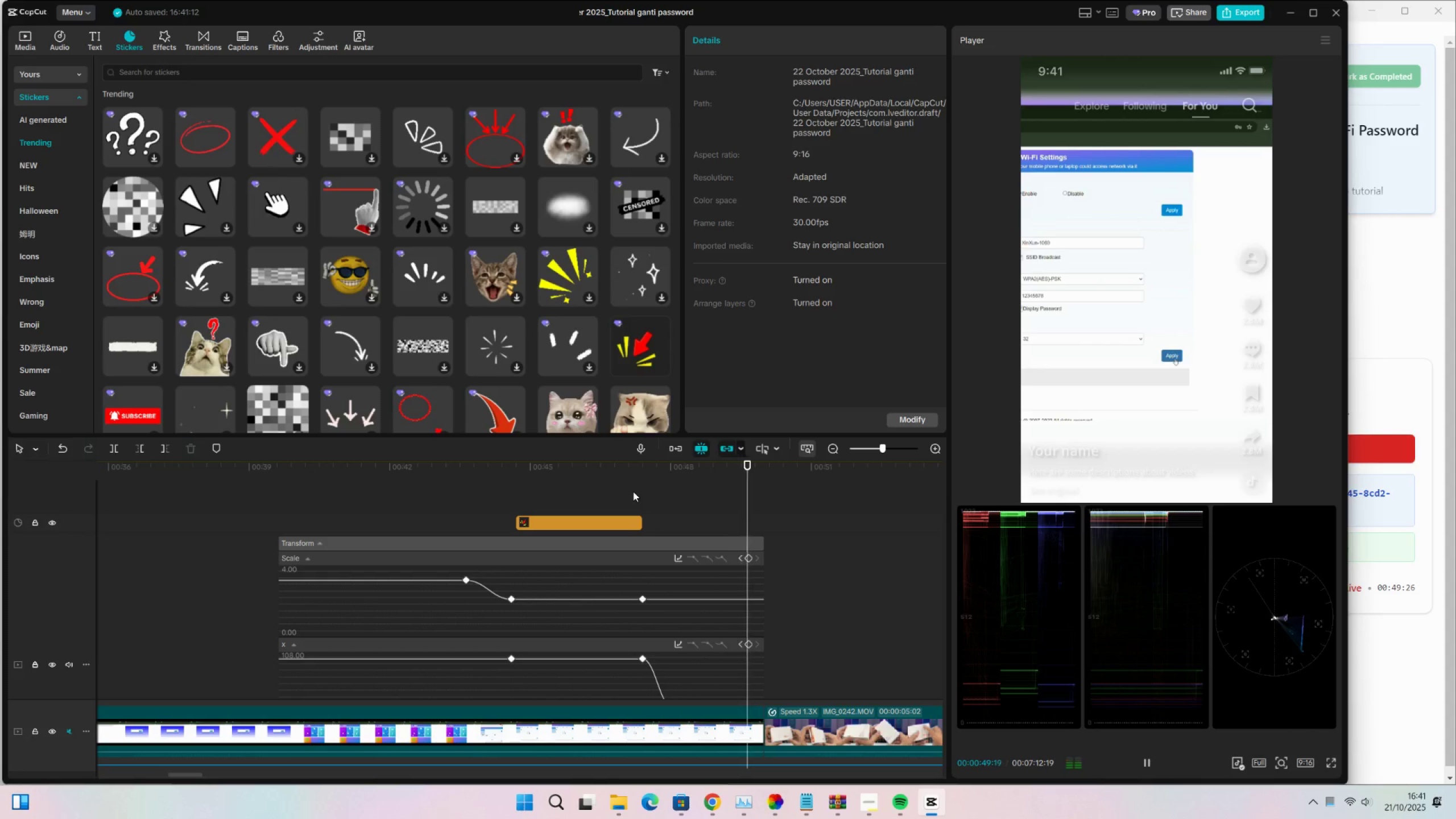 
scroll: coordinate [808, 548], scroll_direction: down, amount: 9.0
 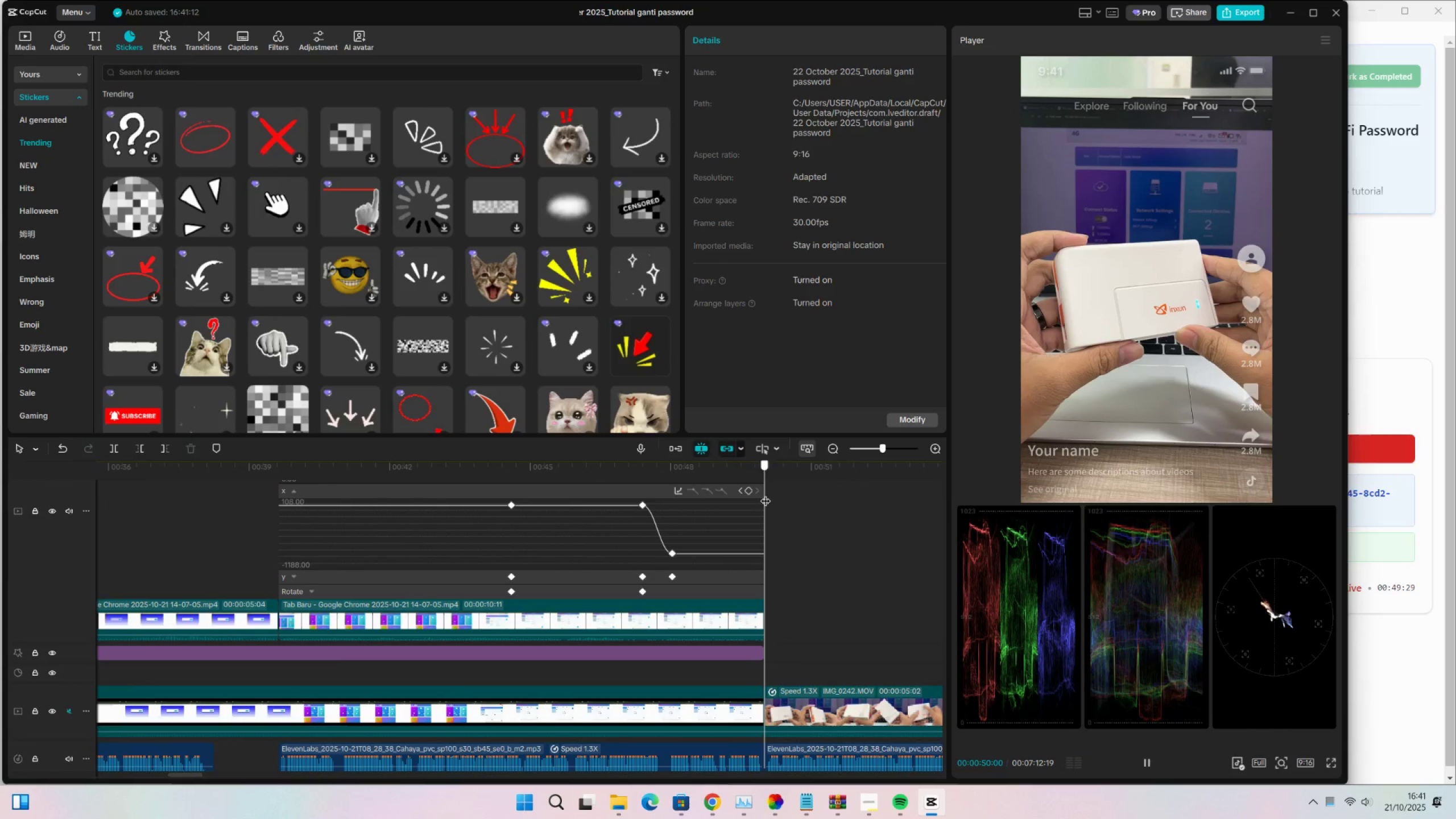 
left_click([803, 708])
 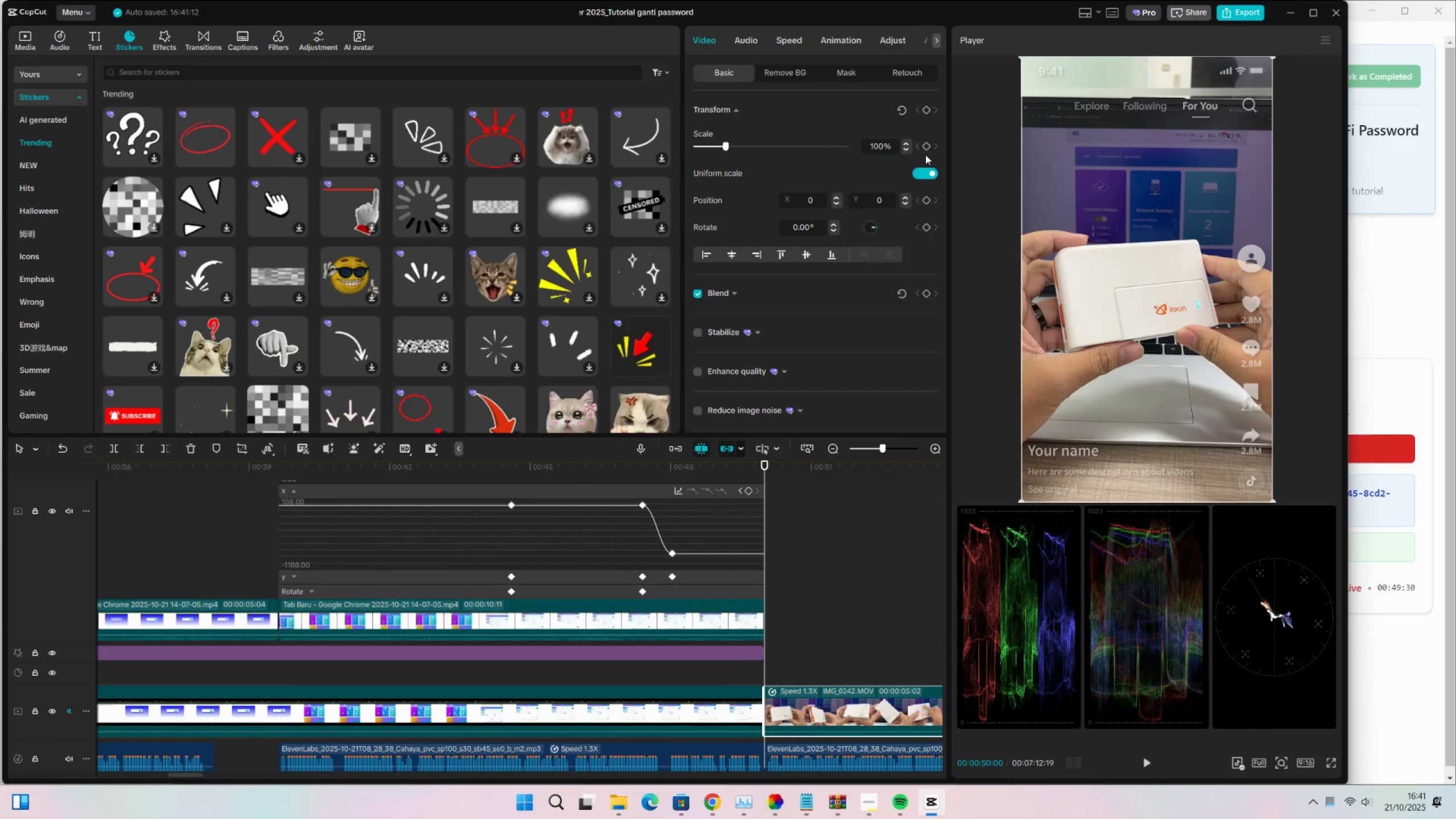 
left_click([925, 148])
 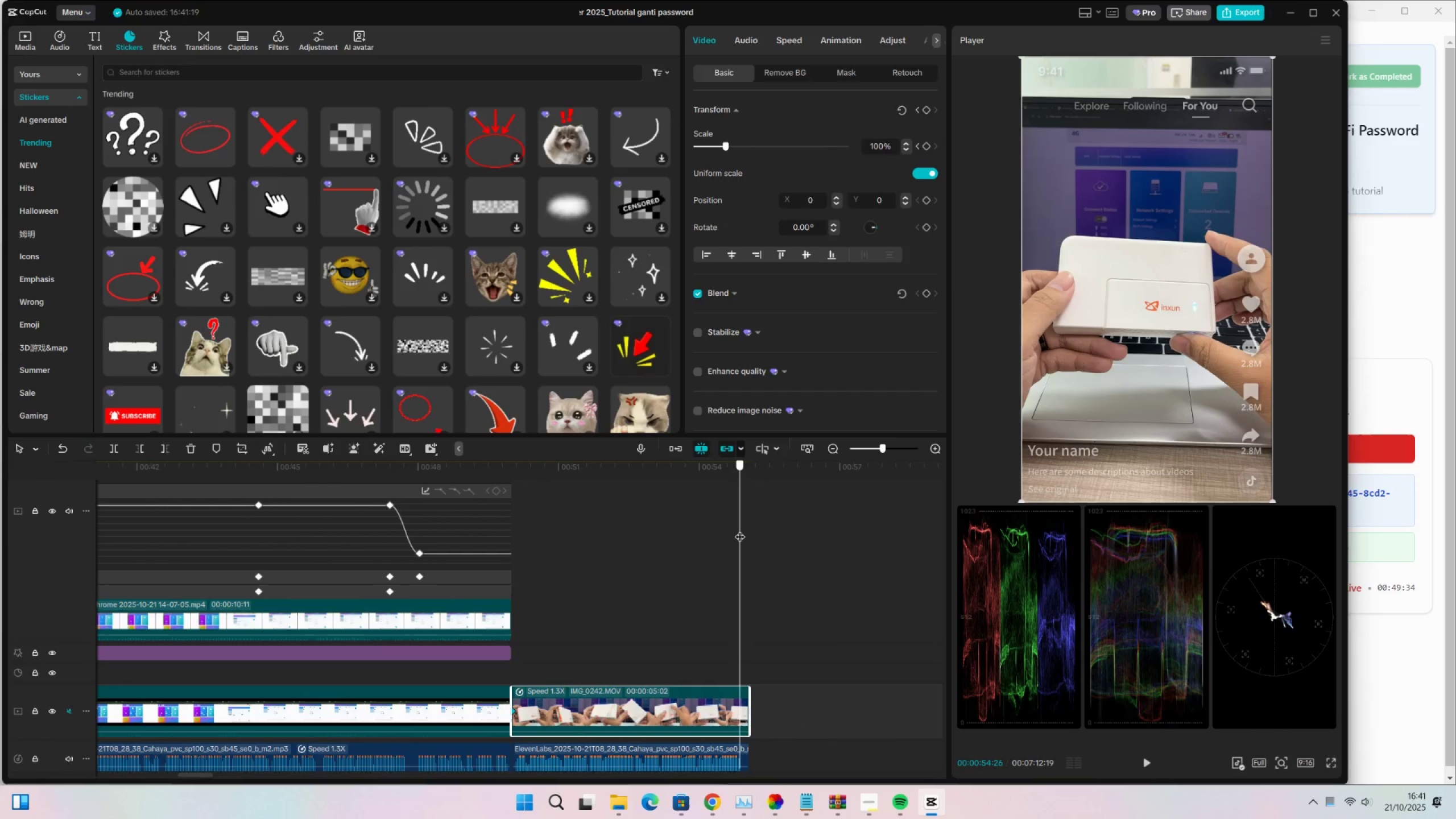 
key(C)
 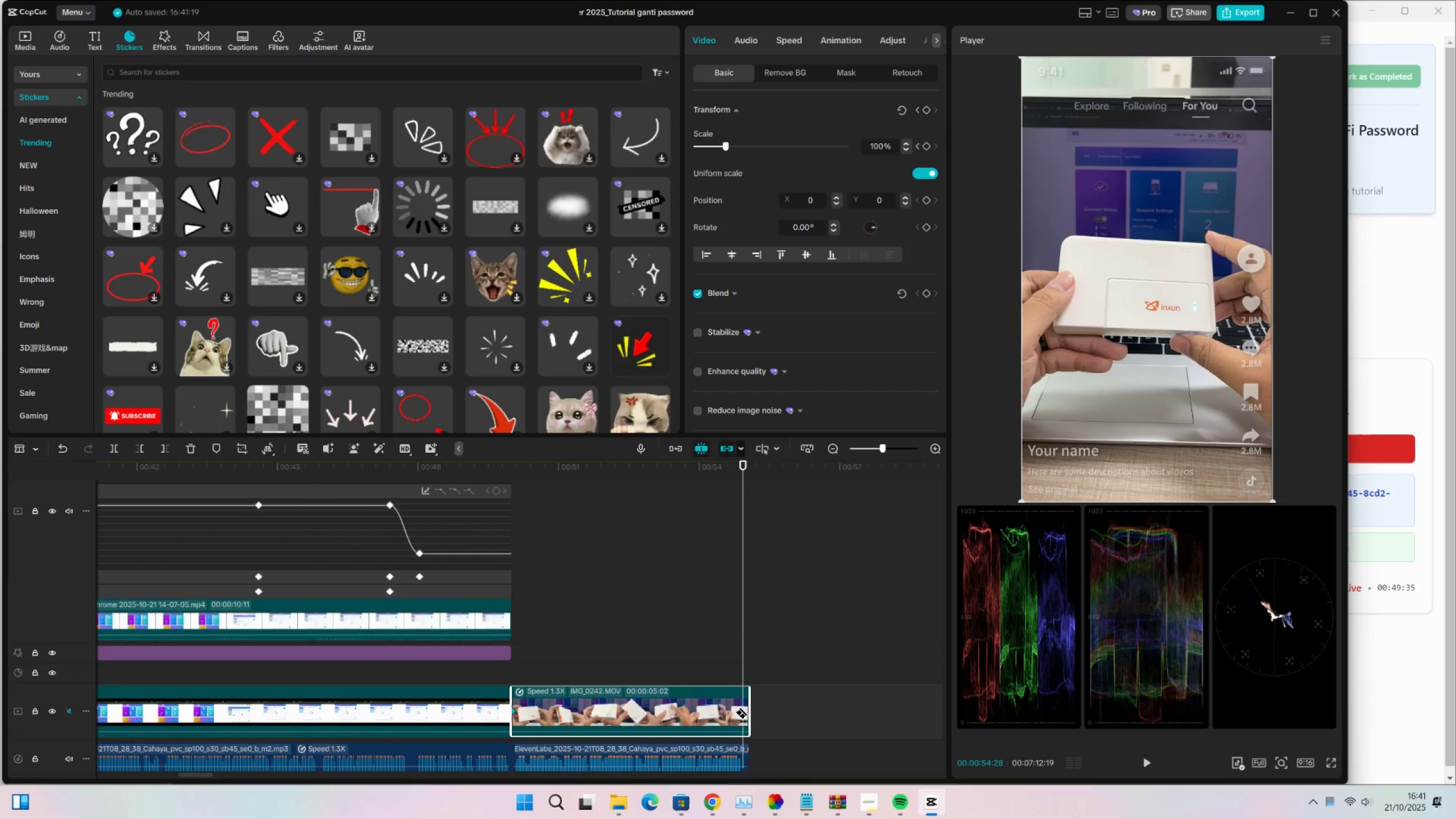 
hold_key(key=ShiftLeft, duration=0.58)
left_click([744, 706])
 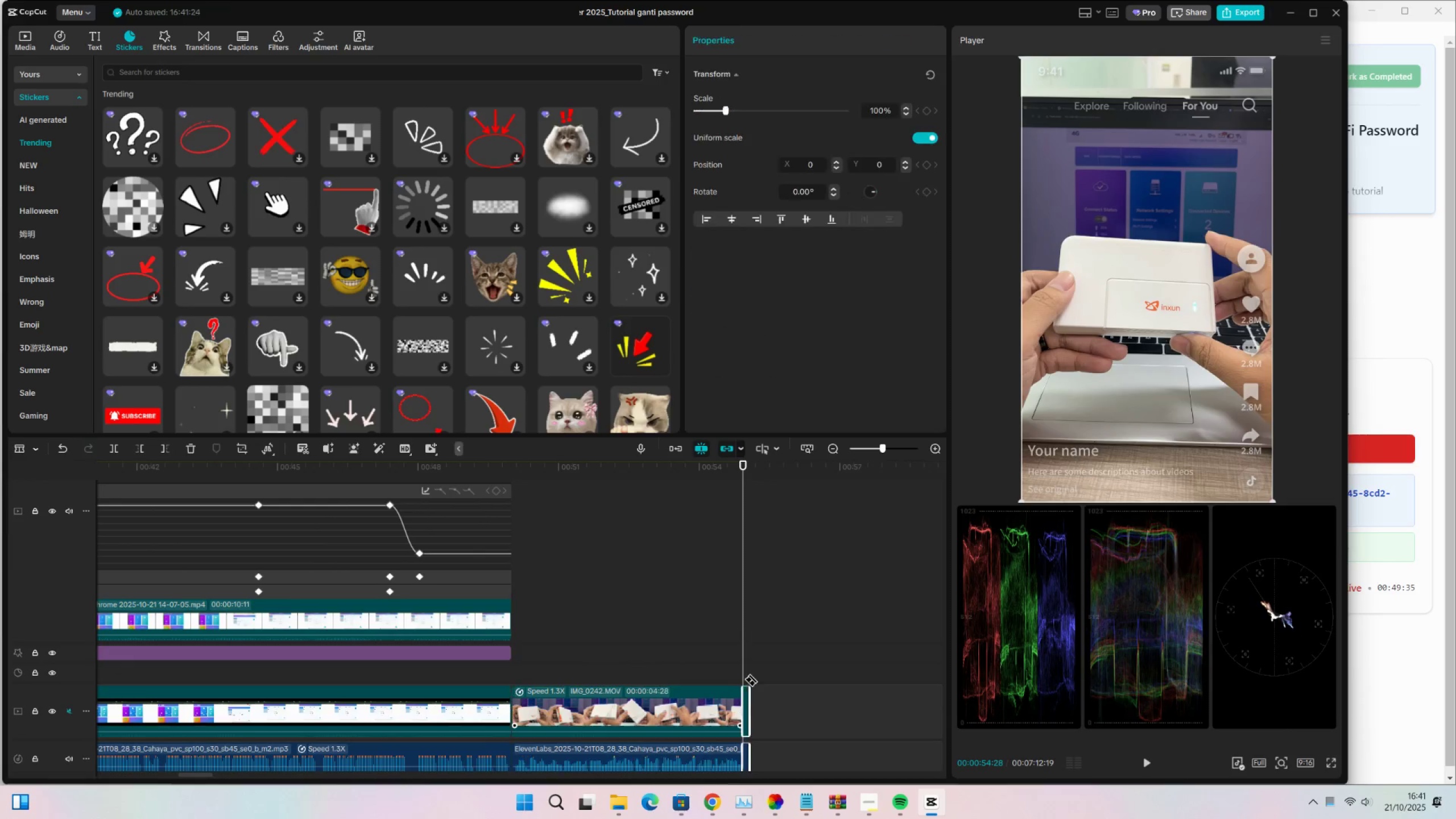 
scroll: coordinate [741, 634], scroll_direction: down, amount: 10.0
 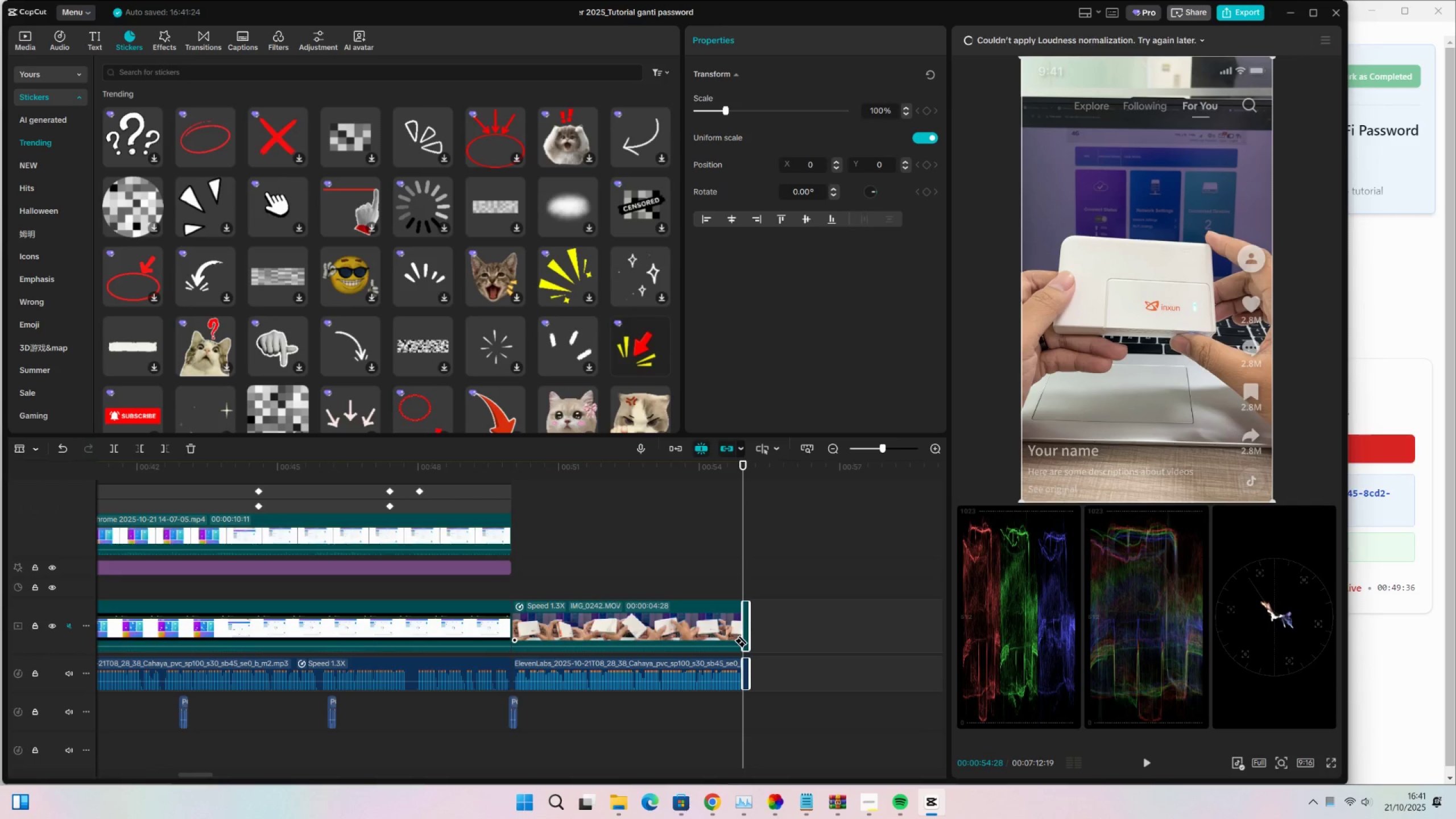 
type(vx)
 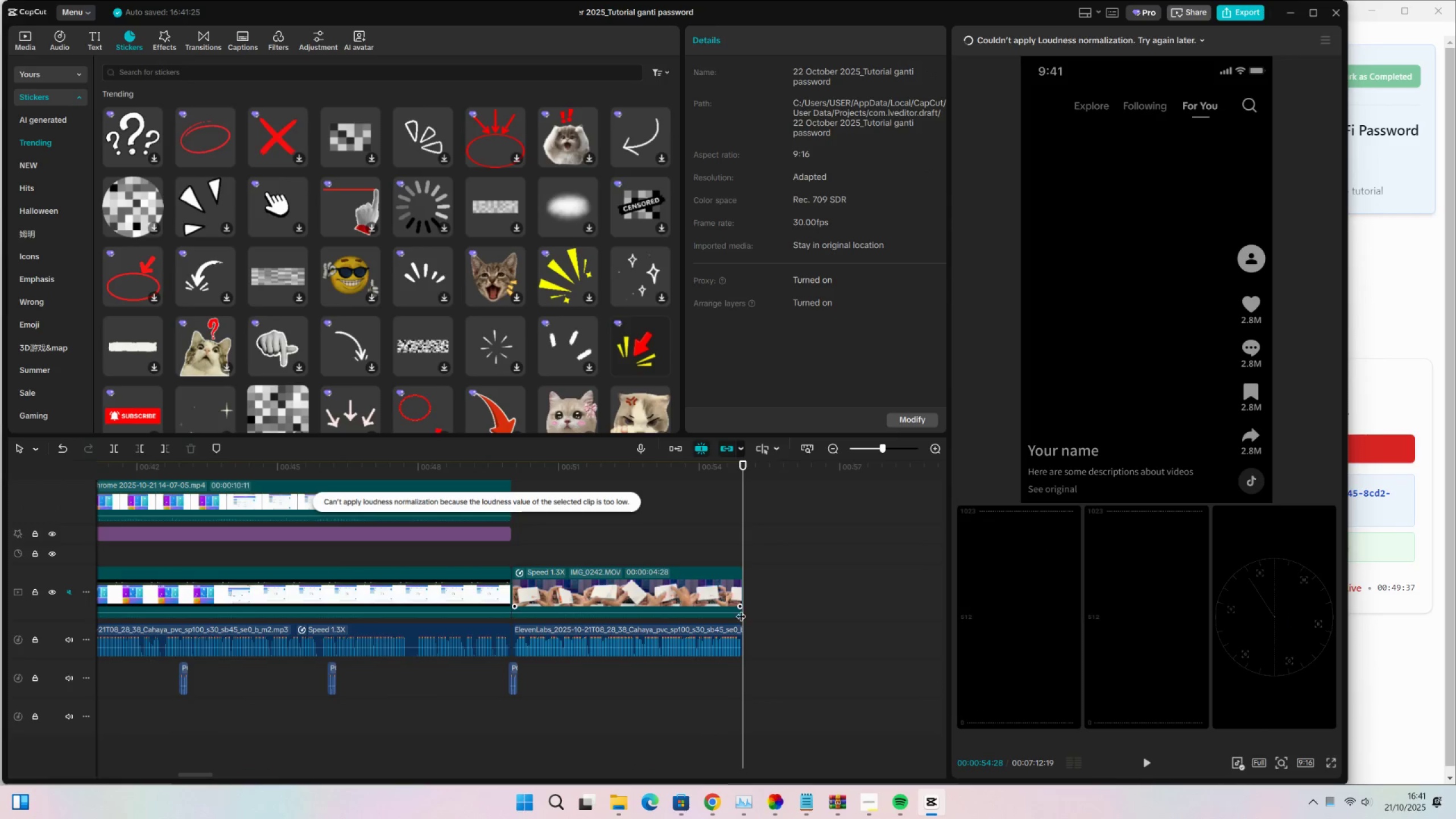 
scroll: coordinate [644, 554], scroll_direction: up, amount: 5.0
 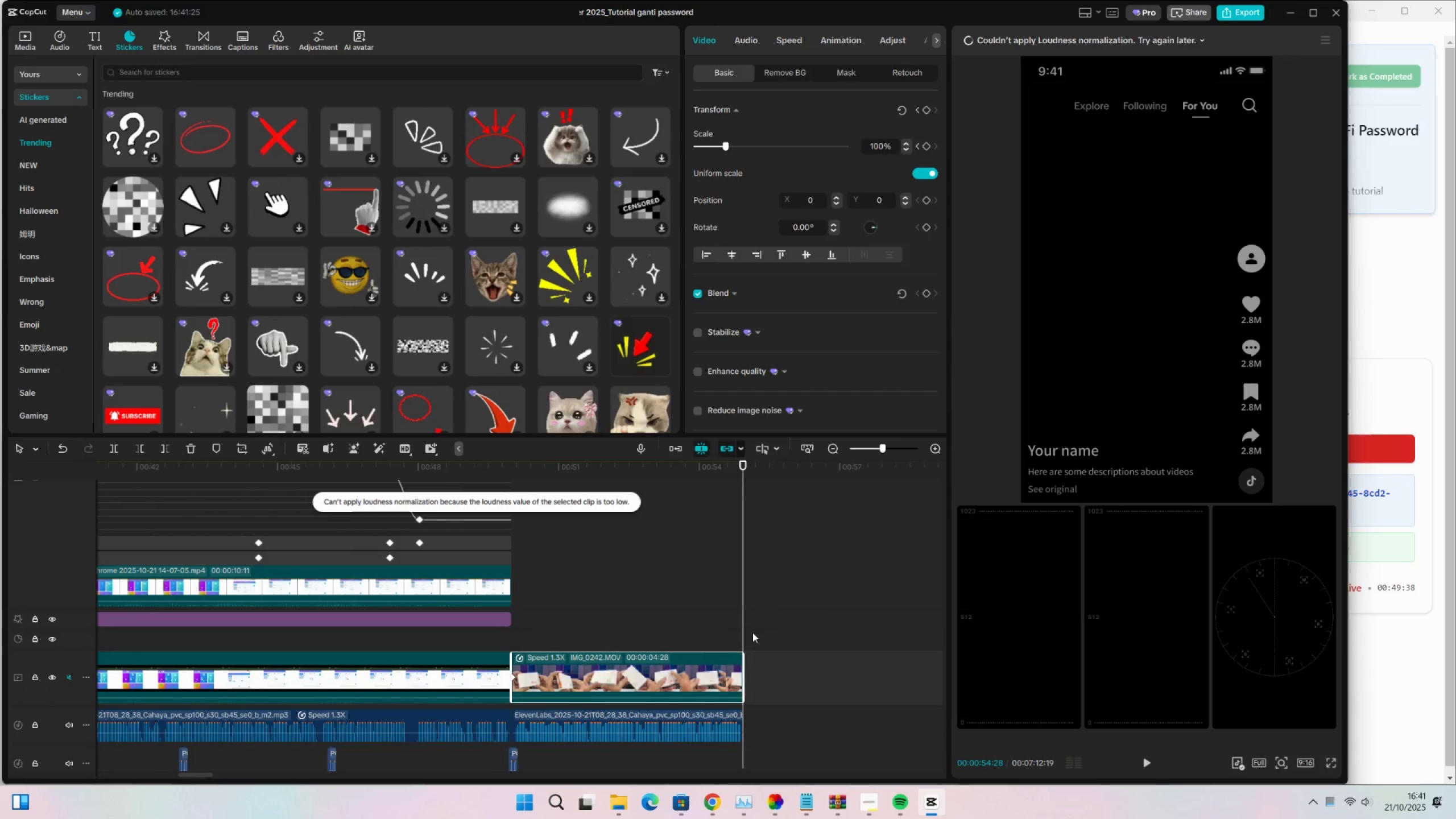 
key(ArrowLeft)
 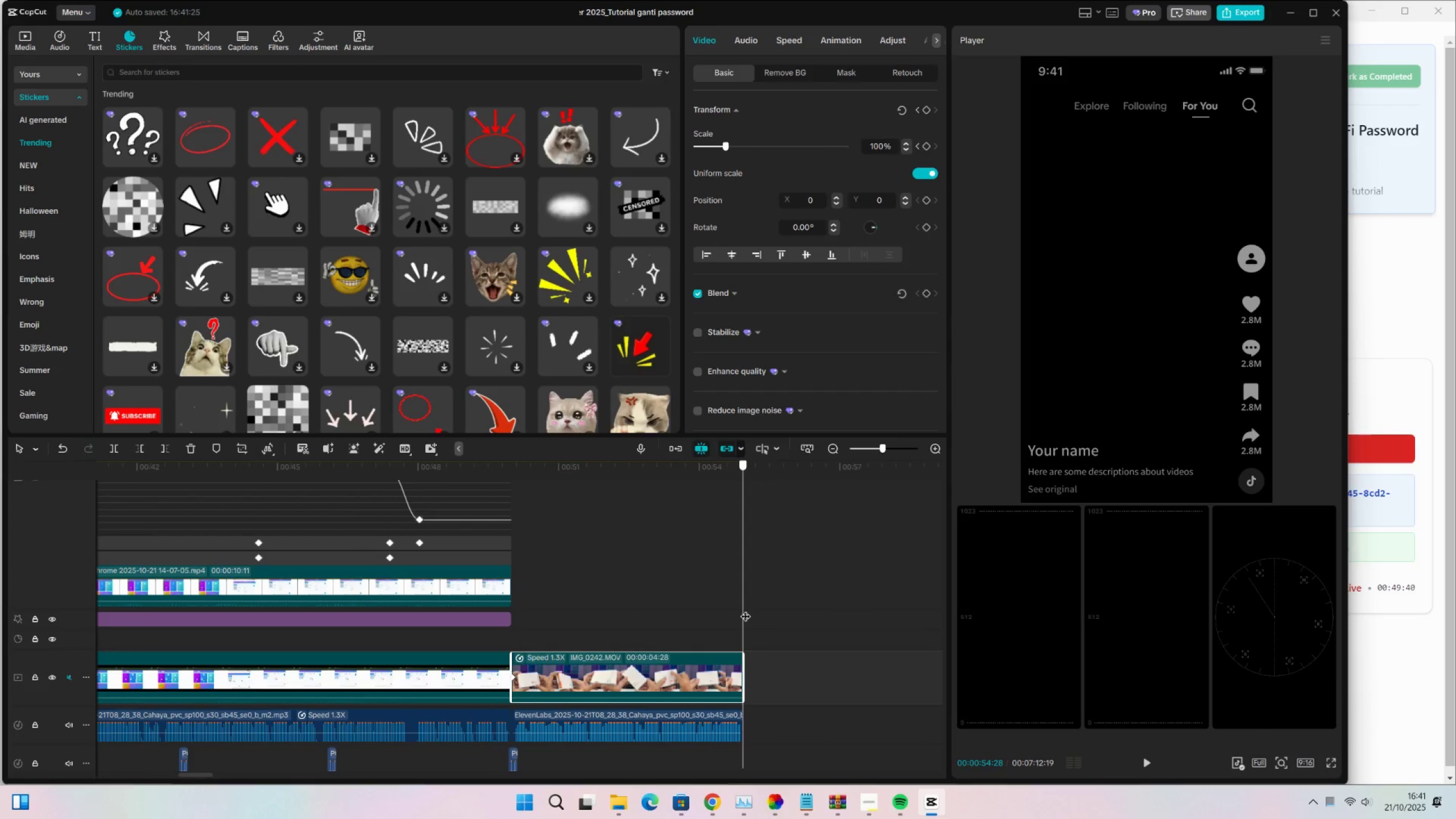 
key(ArrowLeft)
 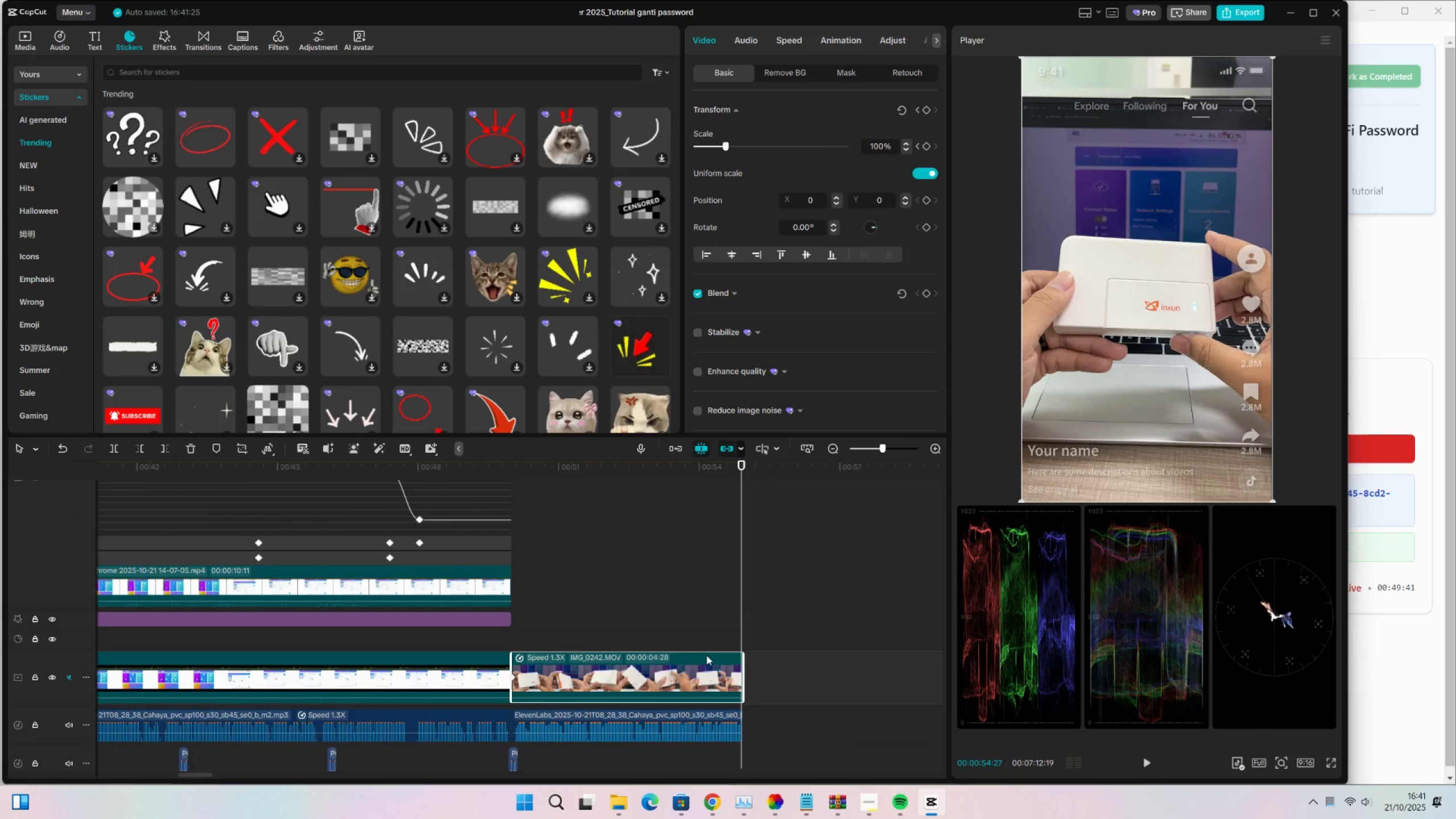 
left_click([709, 672])
 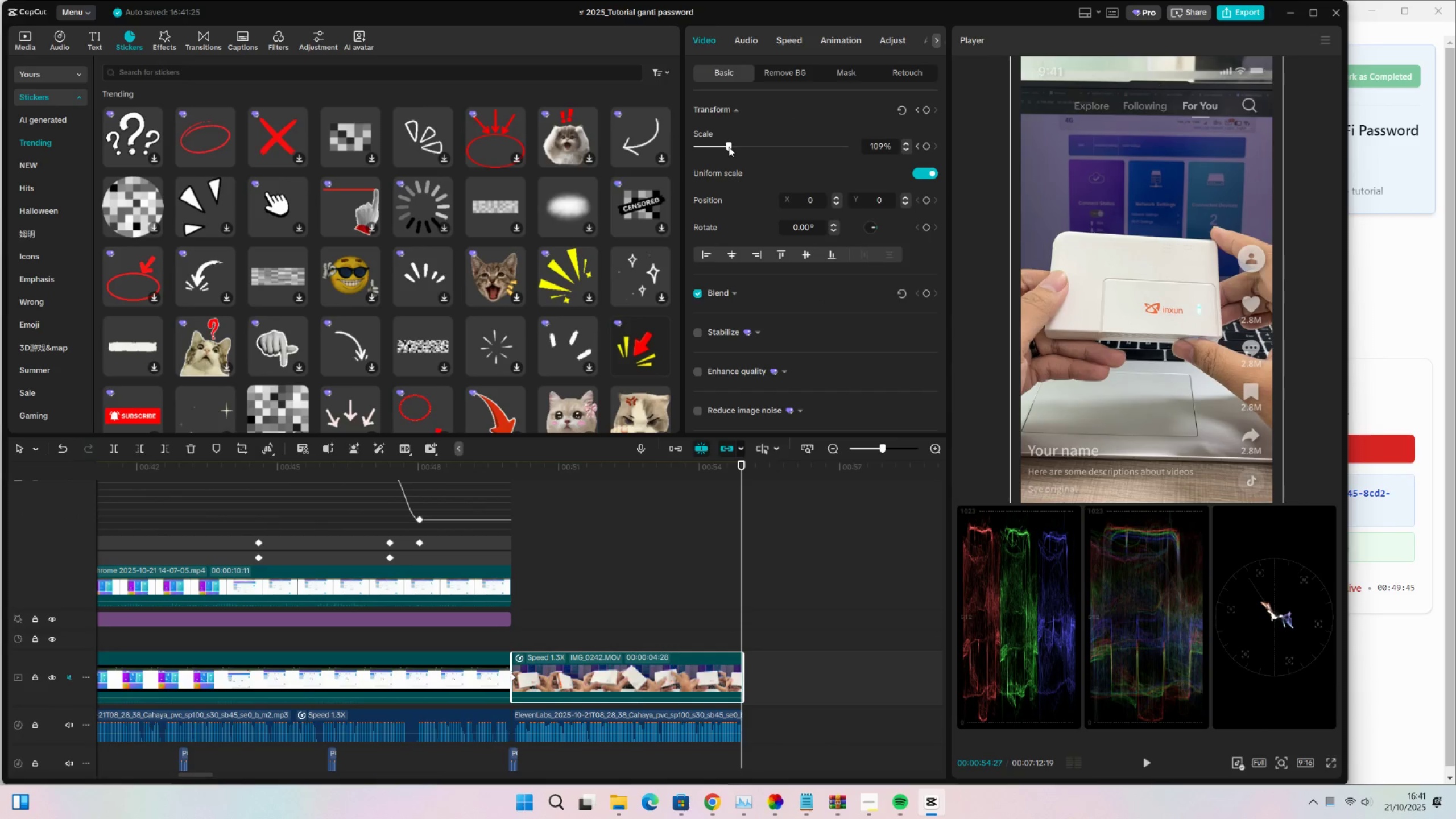 
double_click([908, 142])
 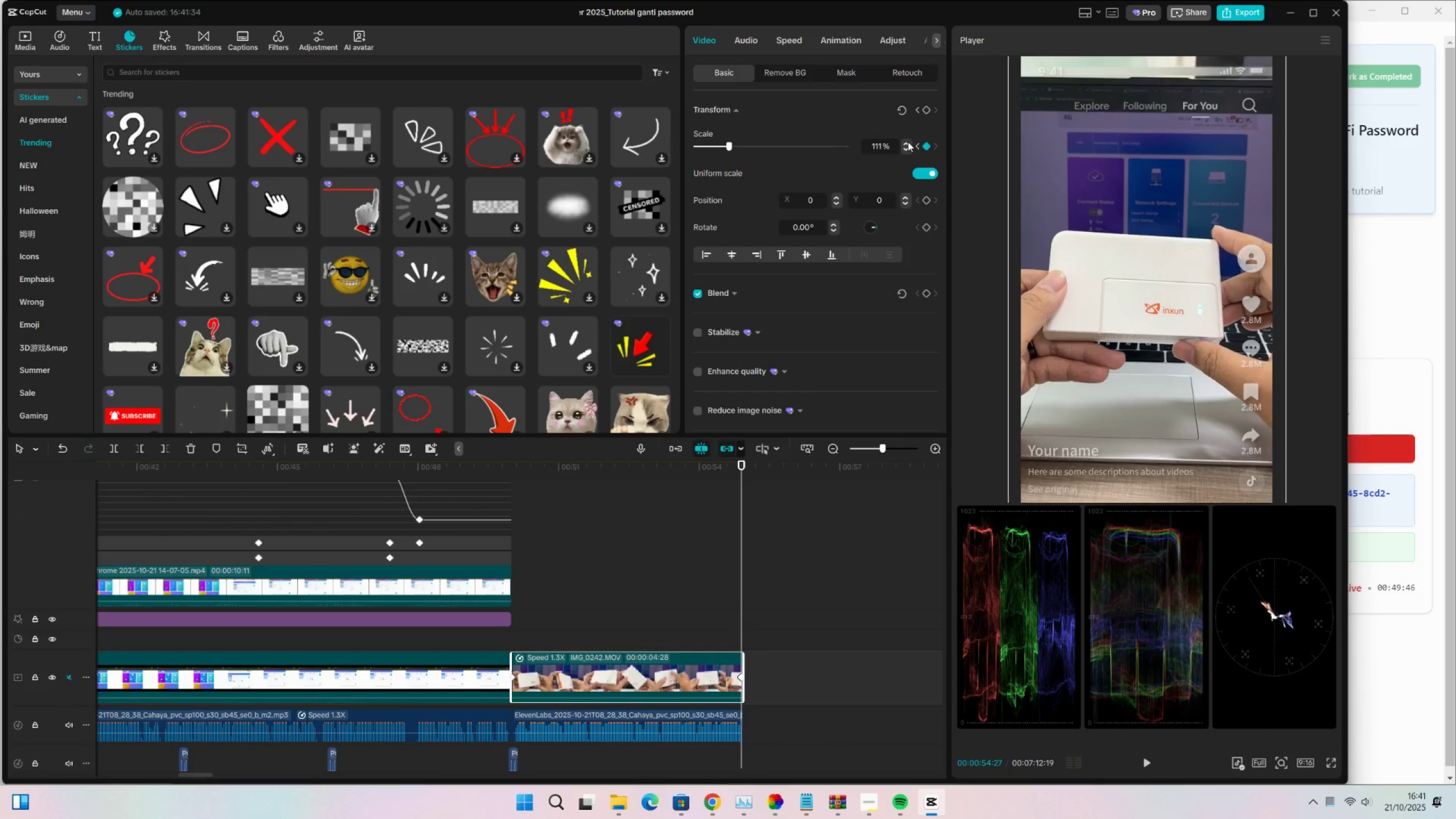 
triple_click([908, 142])
 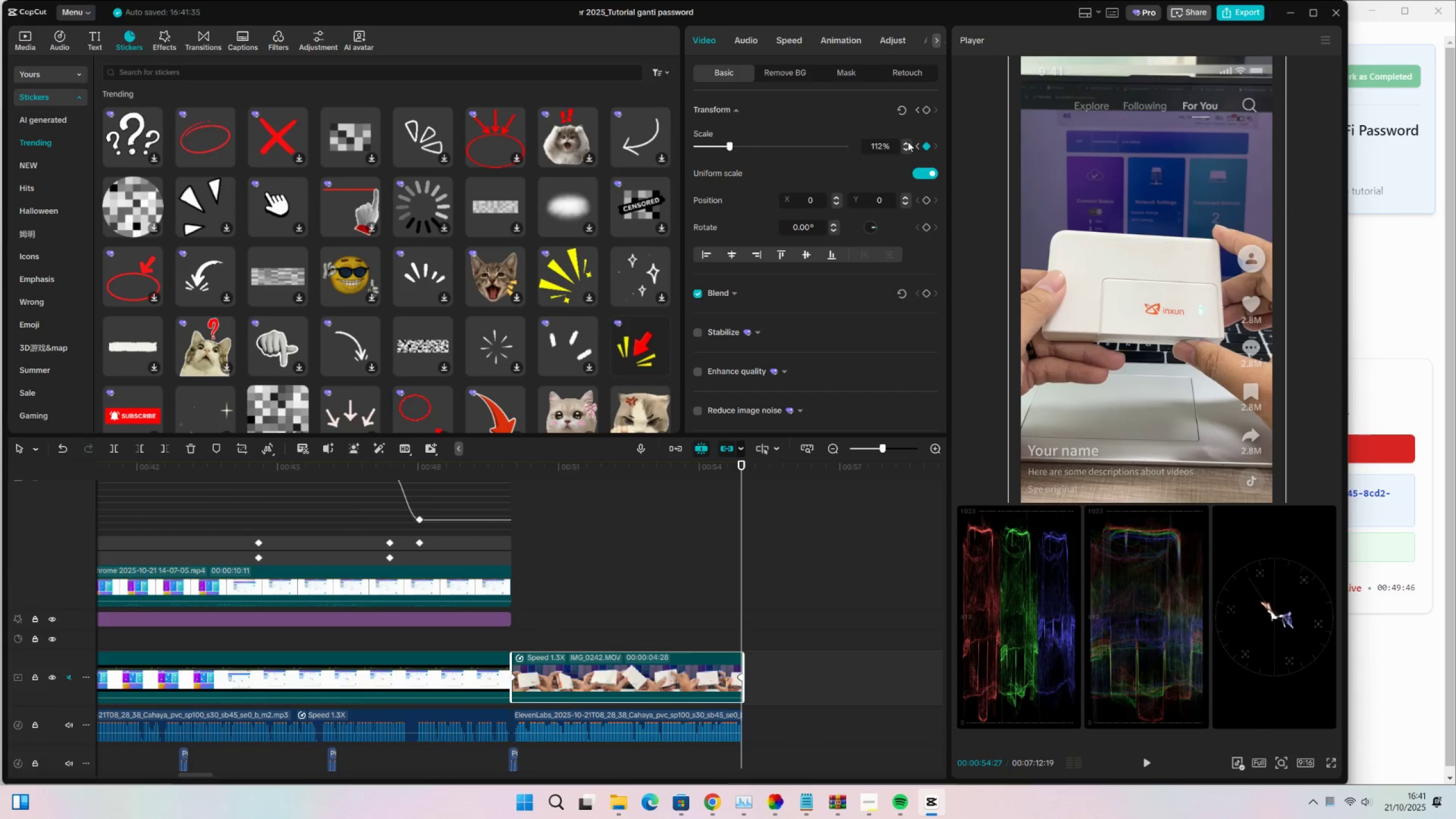 
triple_click([908, 142])
 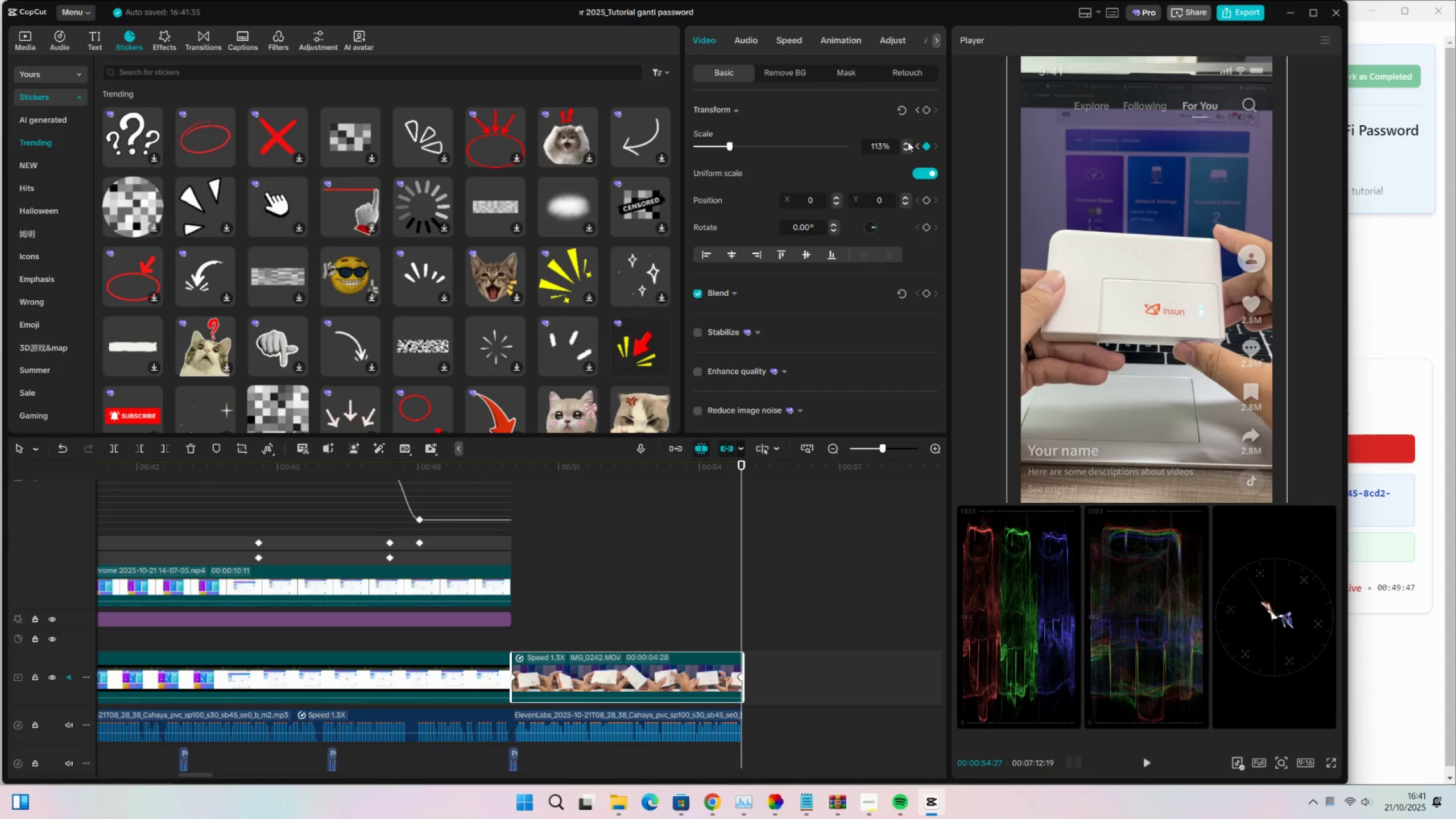 
triple_click([908, 142])
 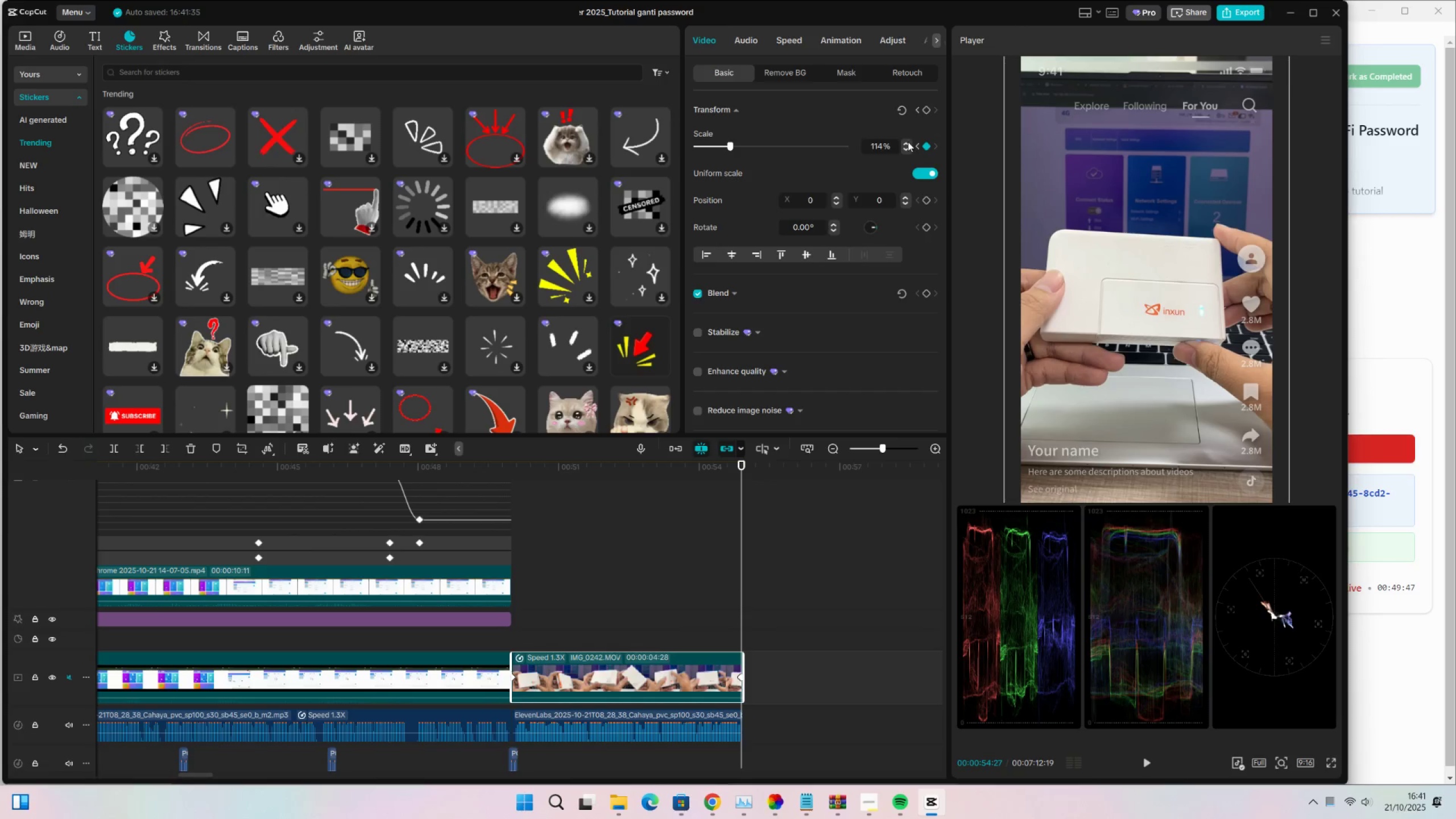 
triple_click([908, 142])
 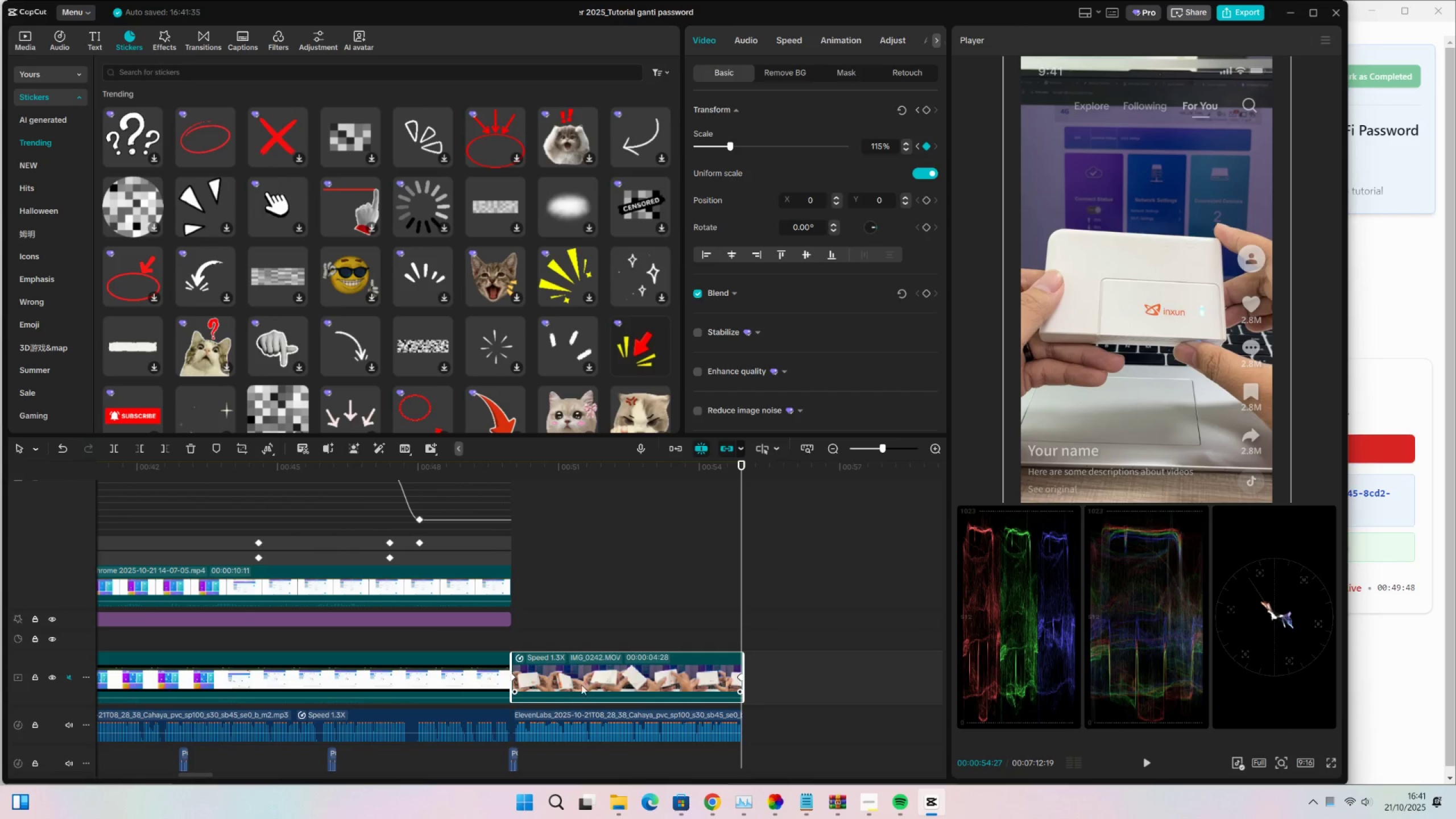 
left_click([592, 673])
 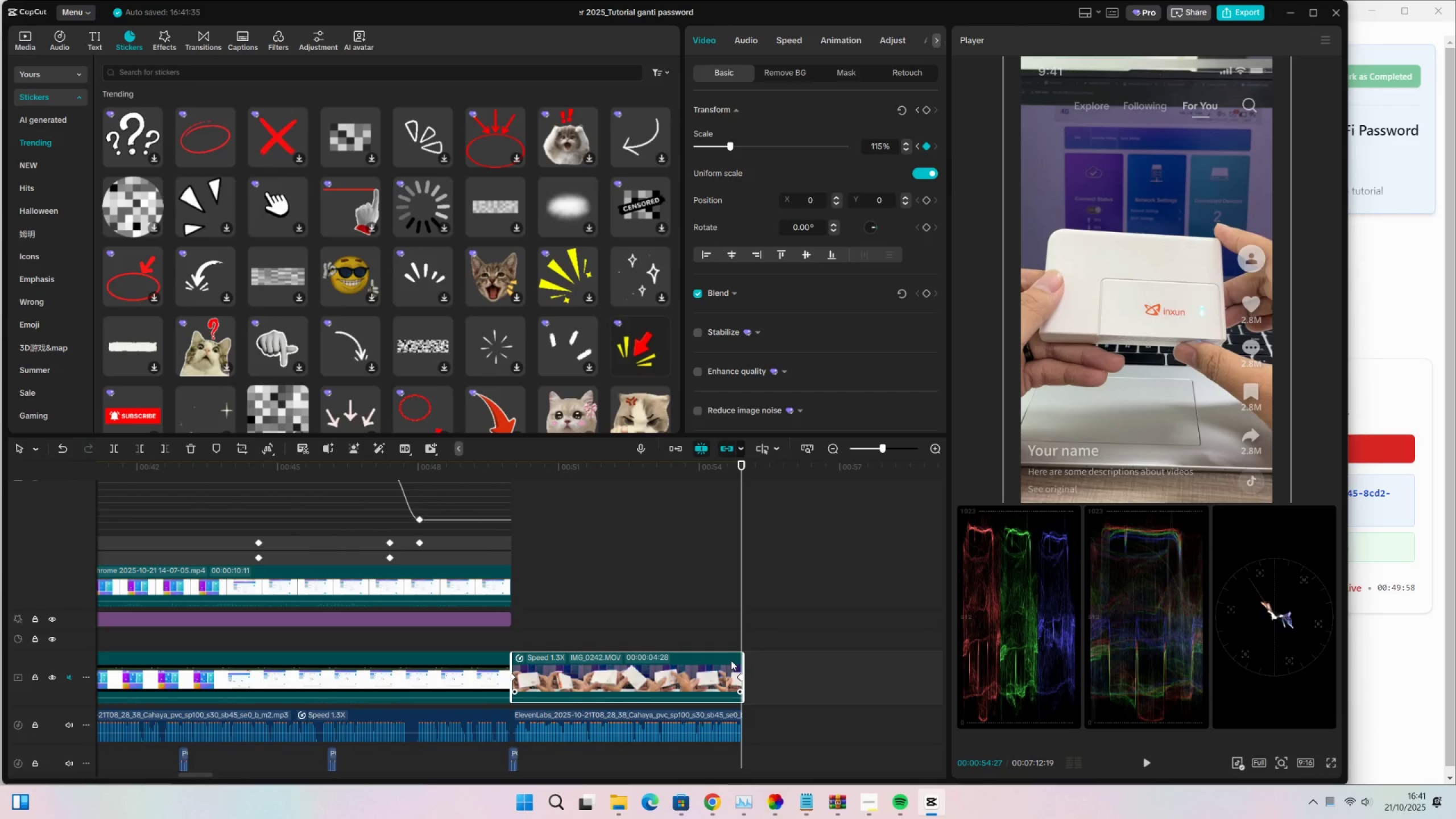 
wait(14.64)
 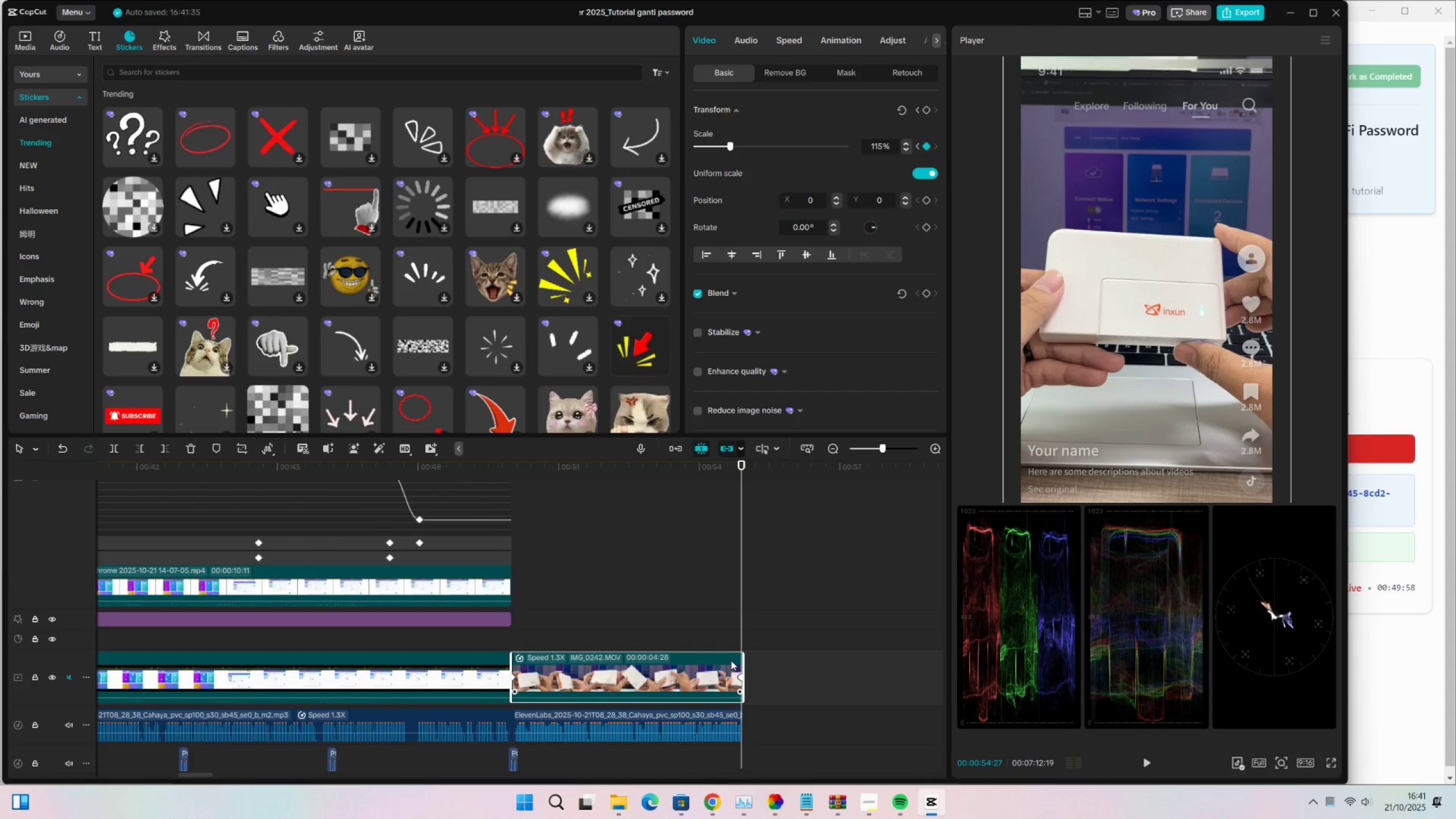 
left_click([659, 569])
 